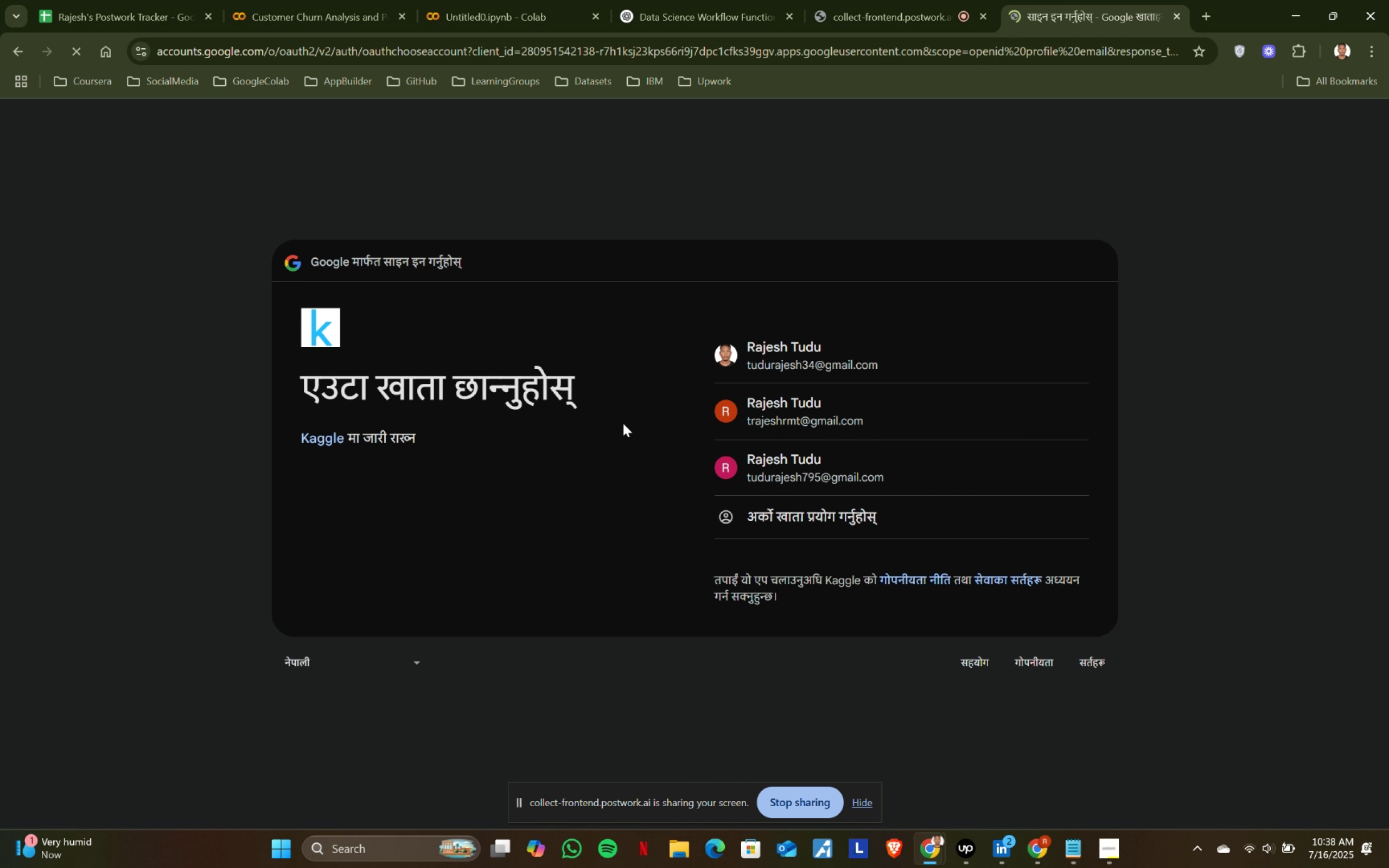 
left_click([804, 349])
 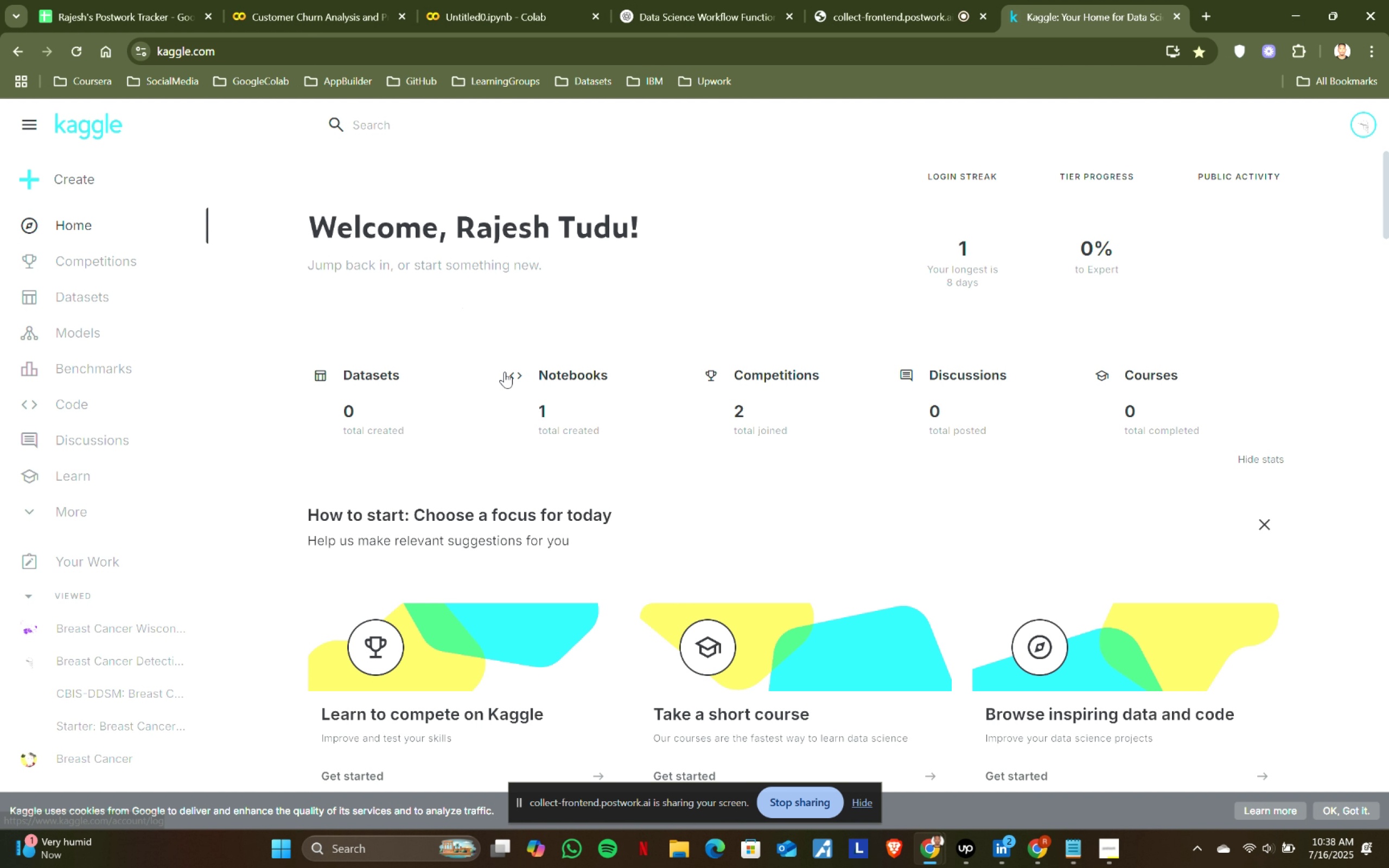 
wait(7.09)
 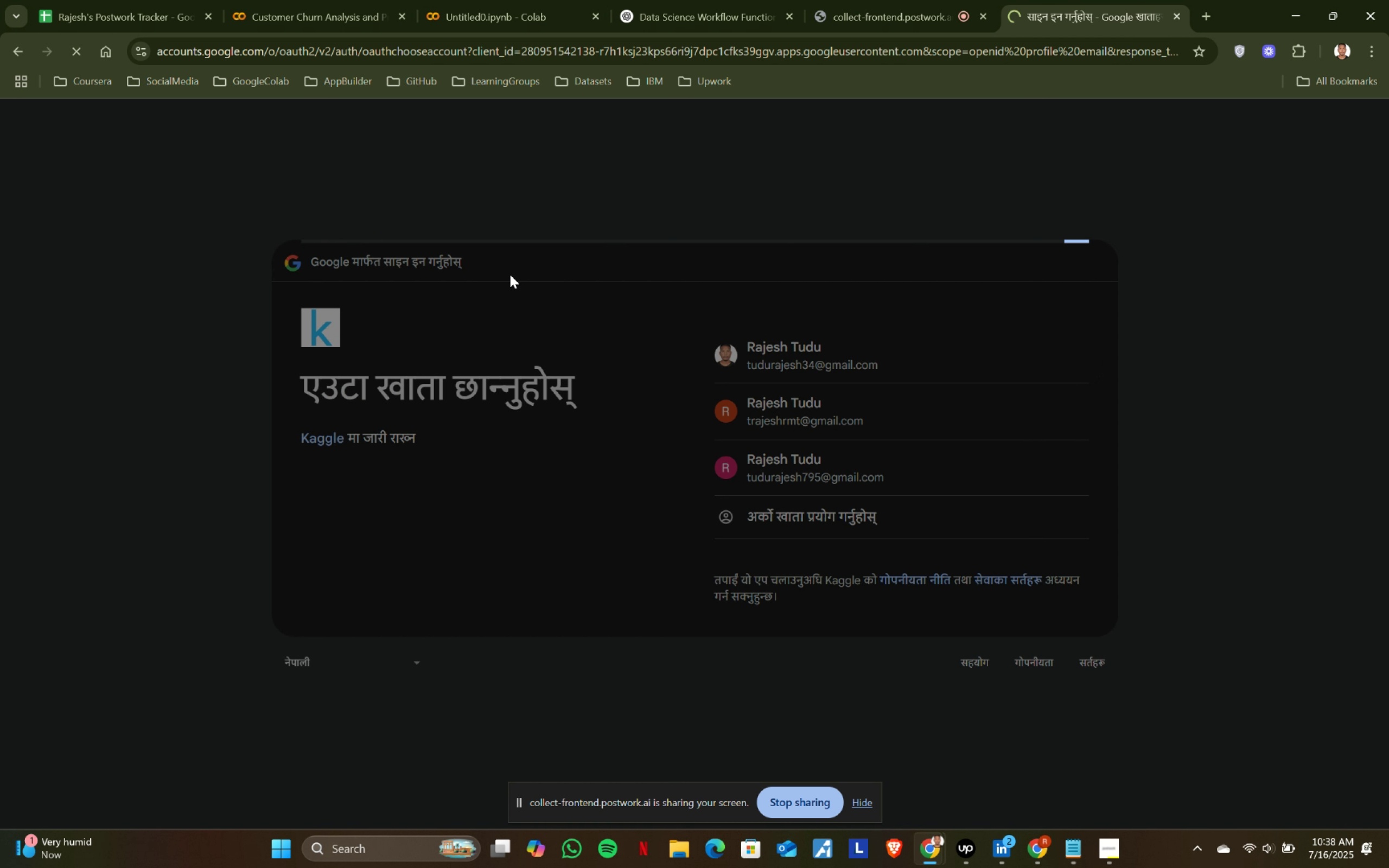 
left_click([85, 298])
 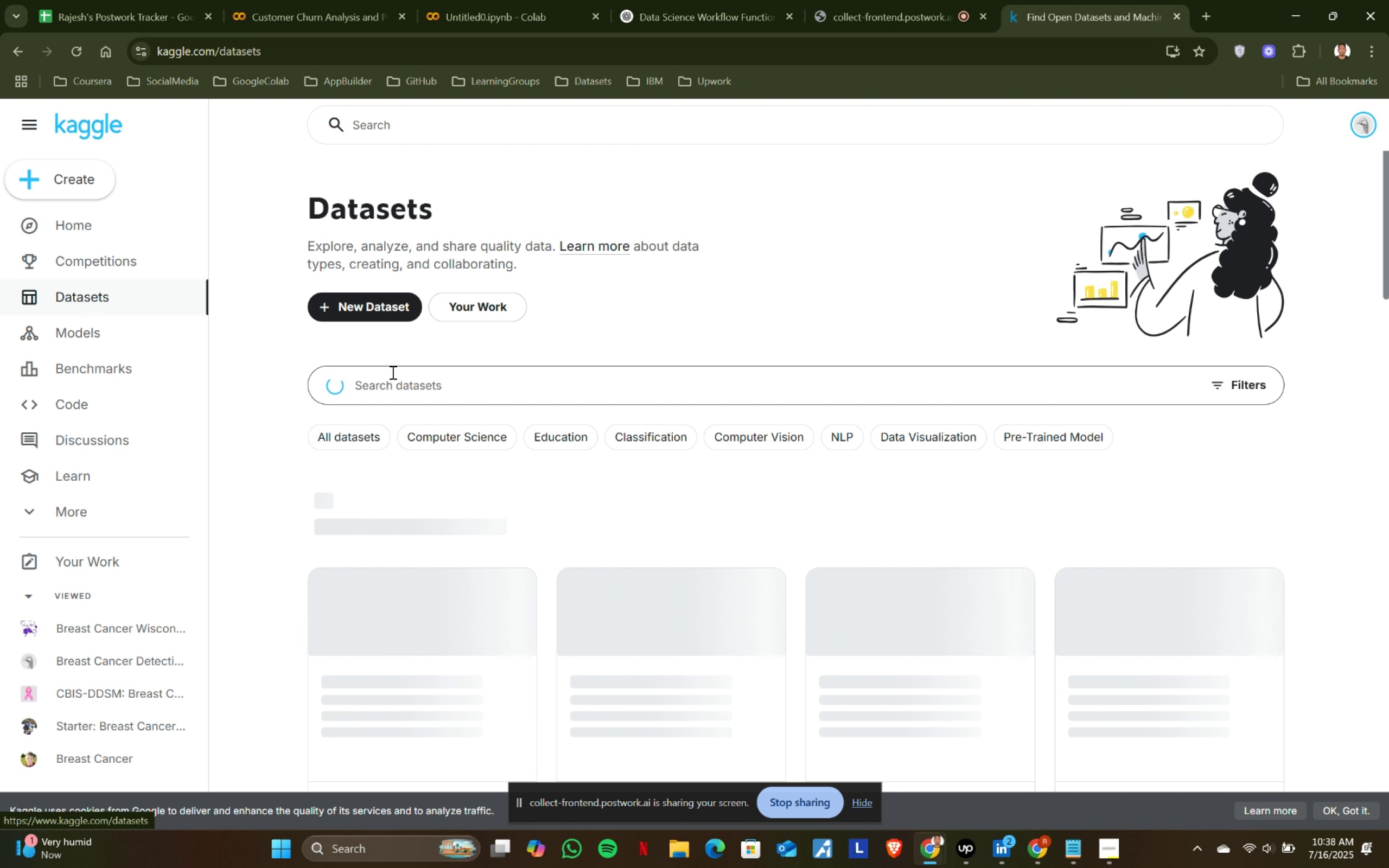 
left_click([371, 386])
 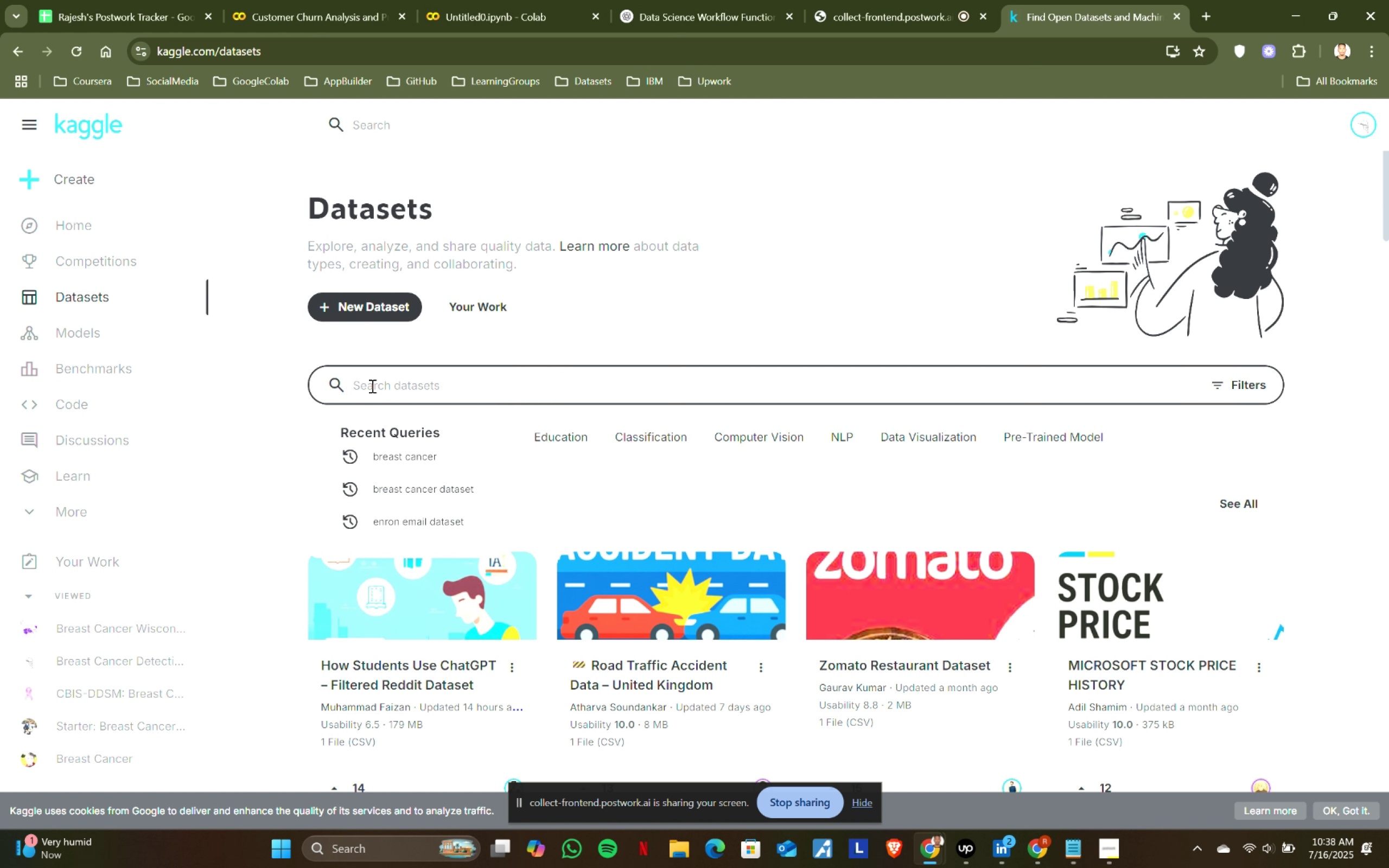 
type(income classification)
 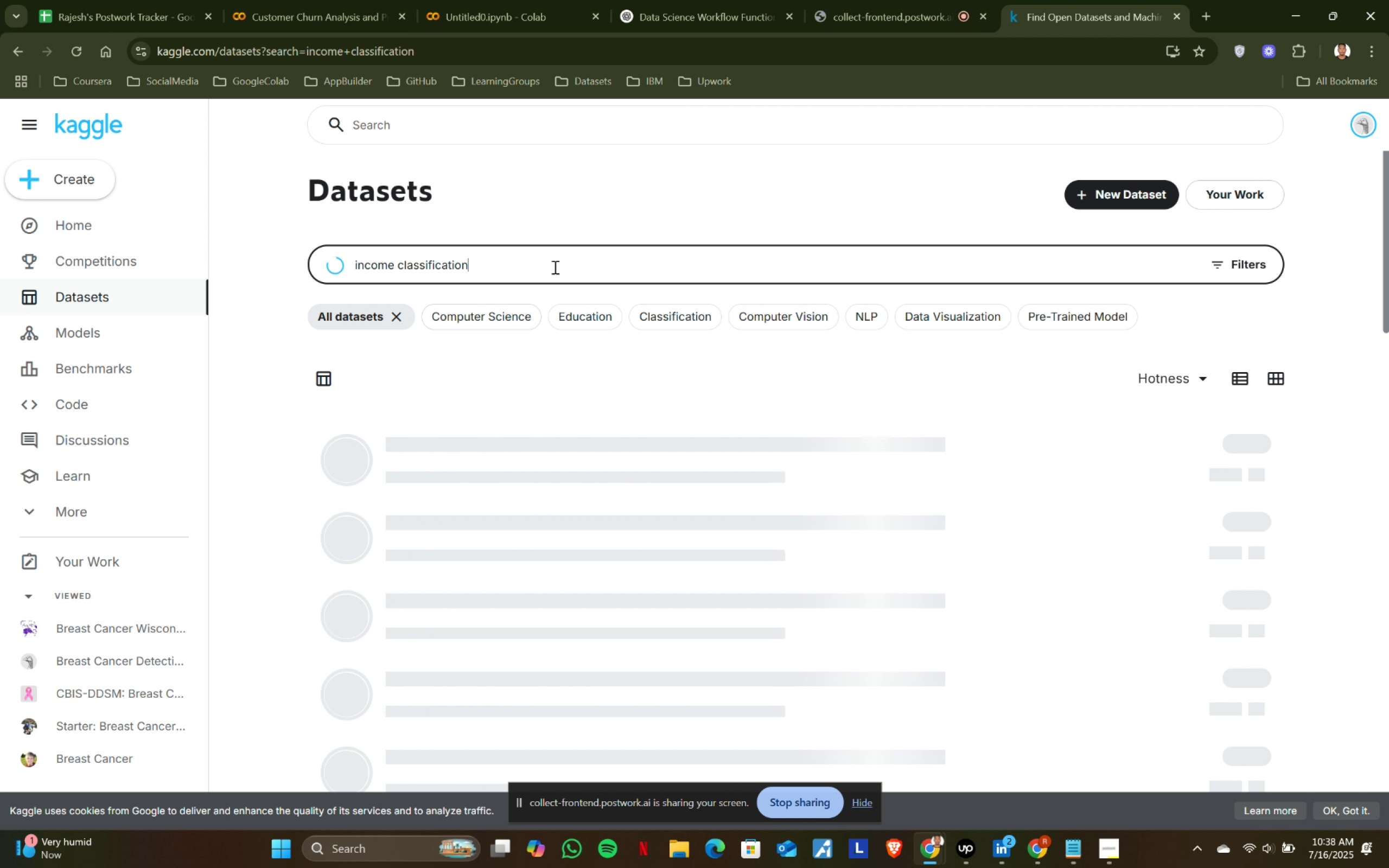 
left_click([439, 445])
 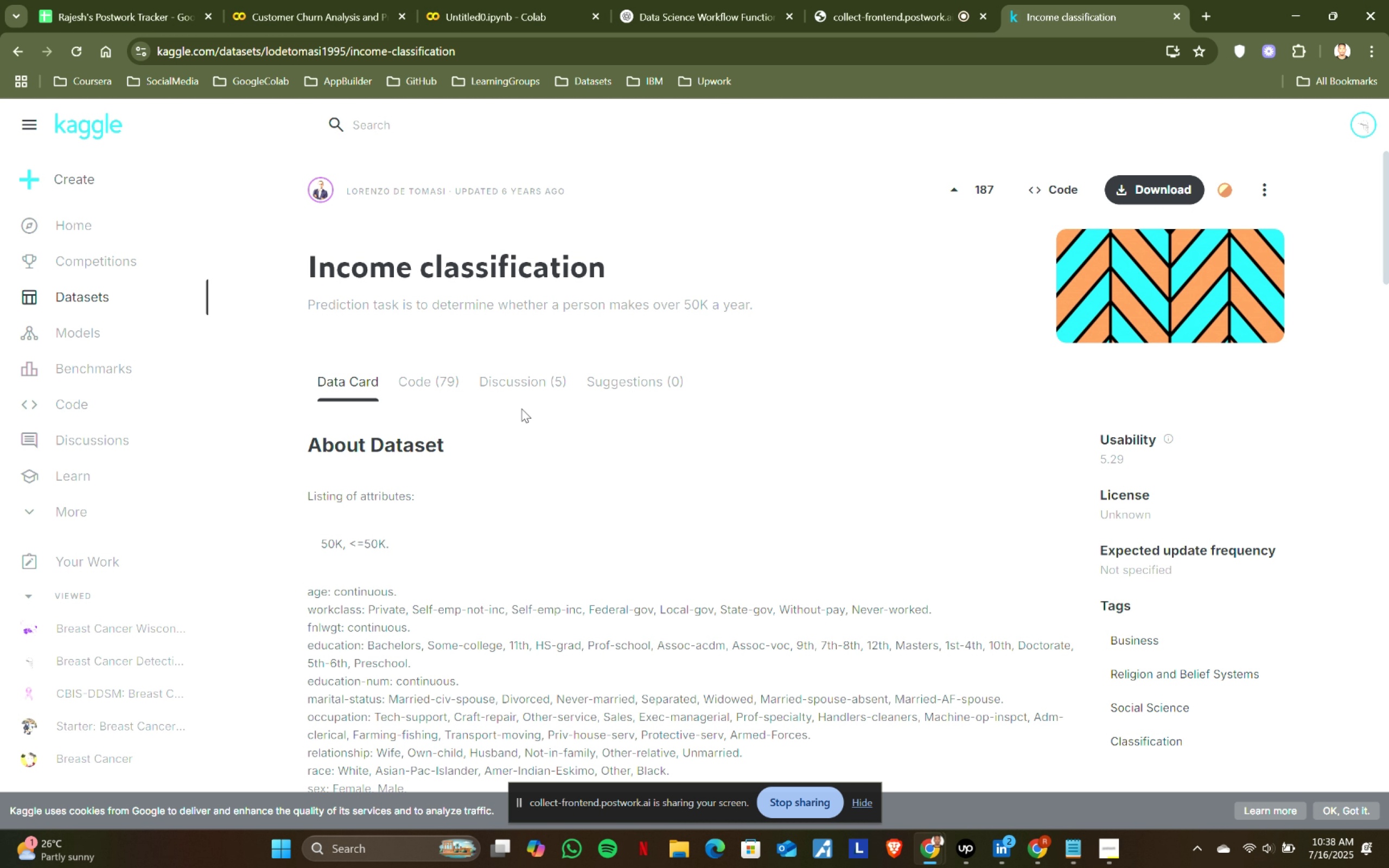 
wait(5.55)
 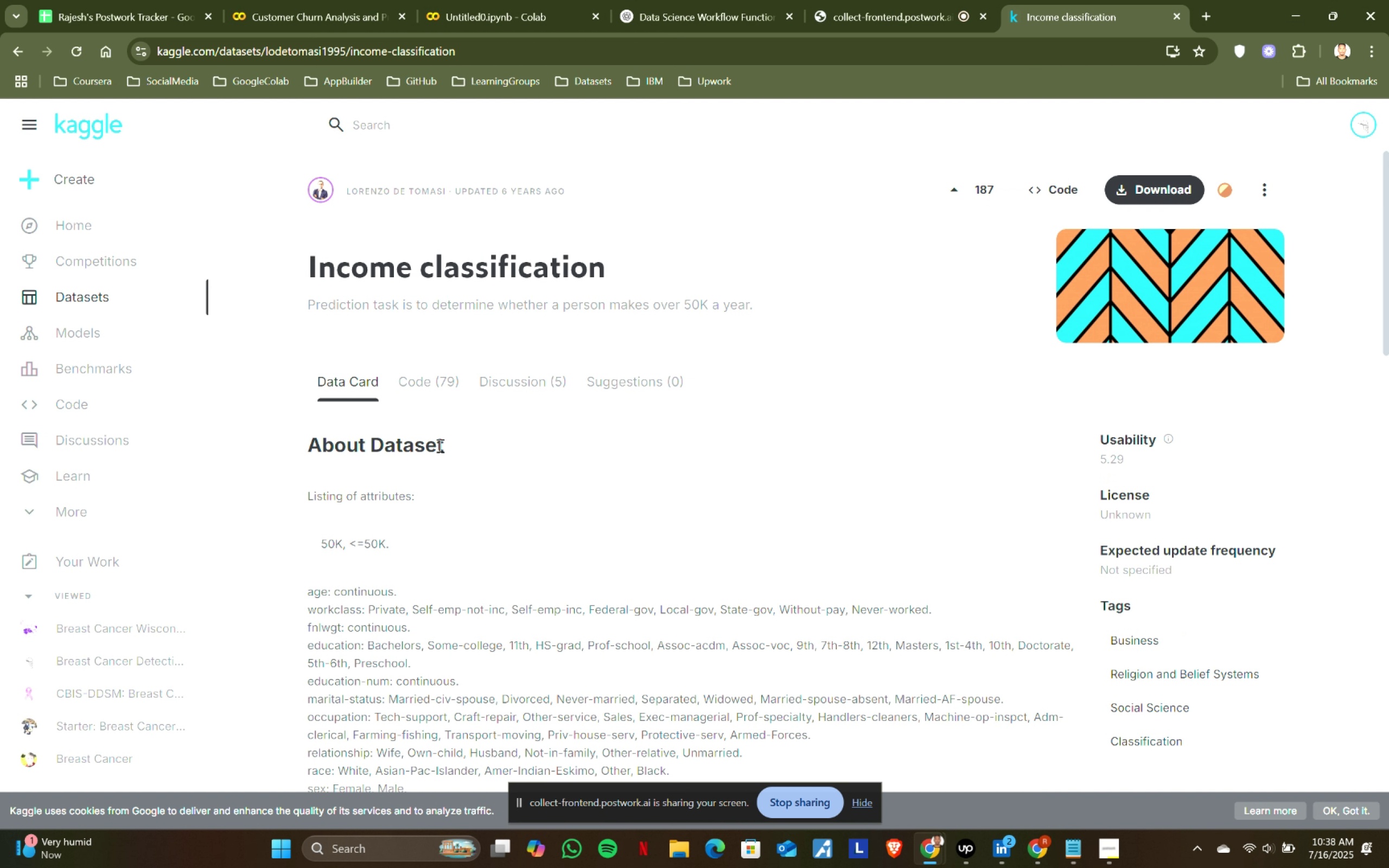 
left_click([1147, 191])
 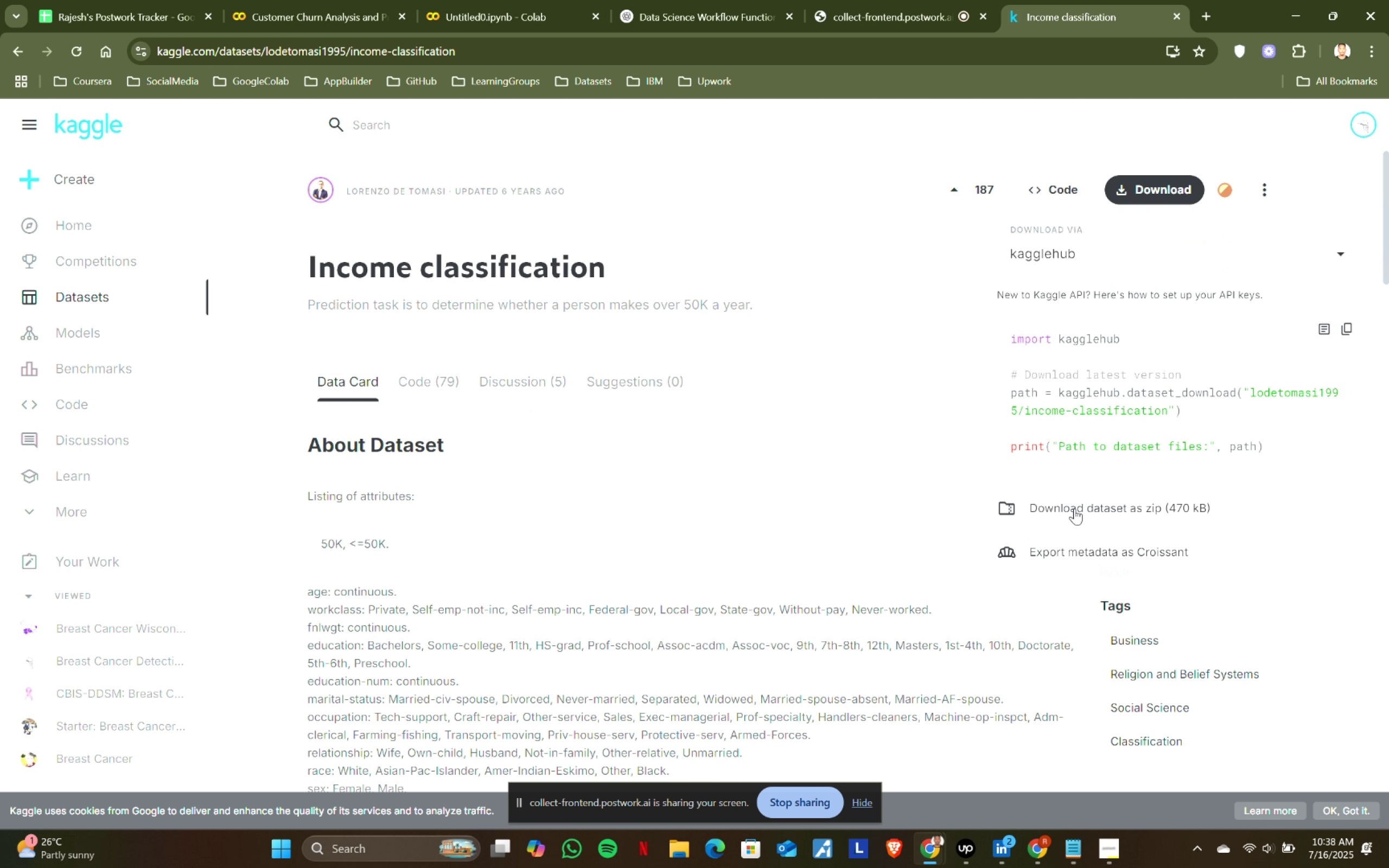 
wait(7.58)
 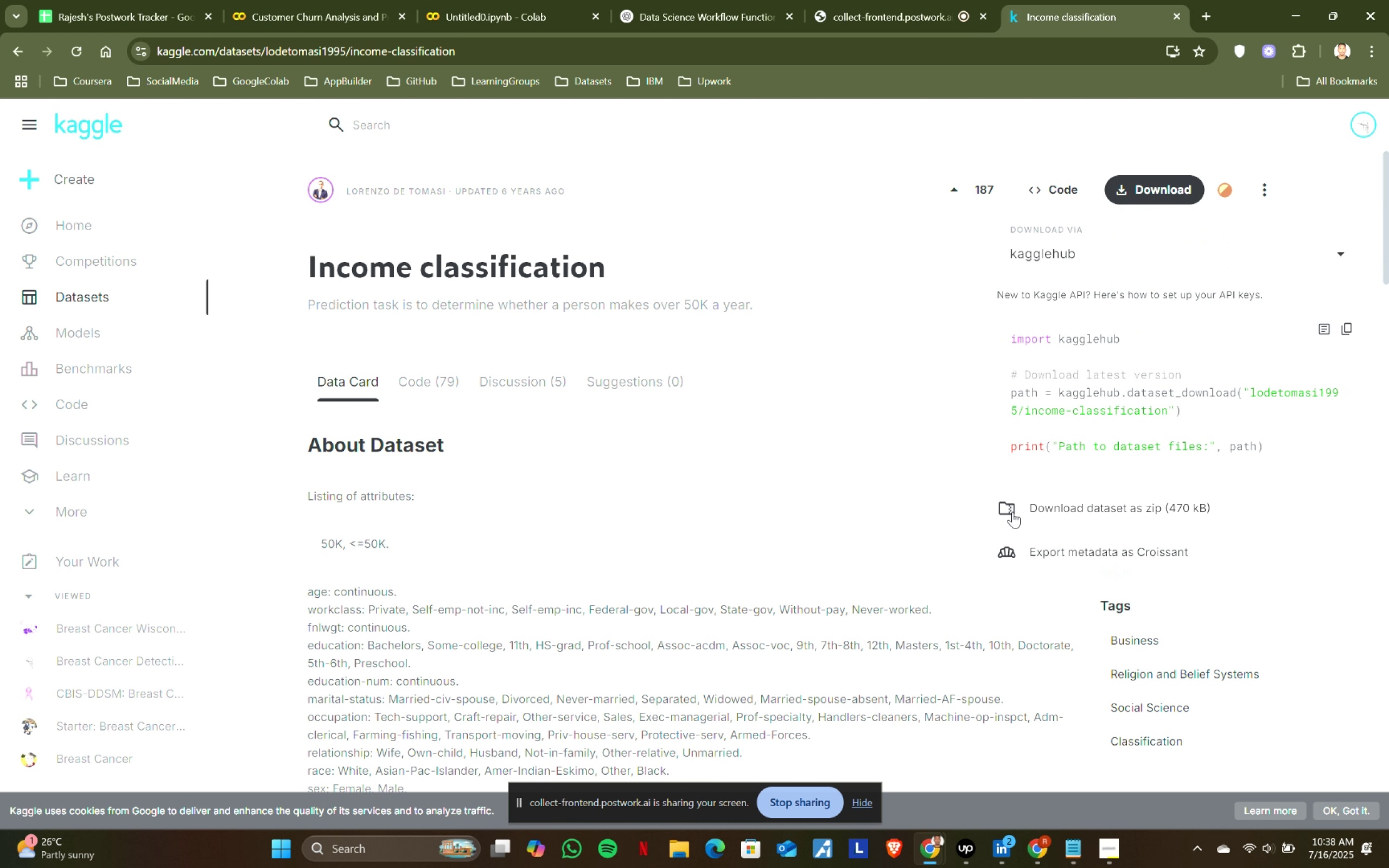 
scroll: coordinate [1076, 420], scroll_direction: down, amount: 1.0
 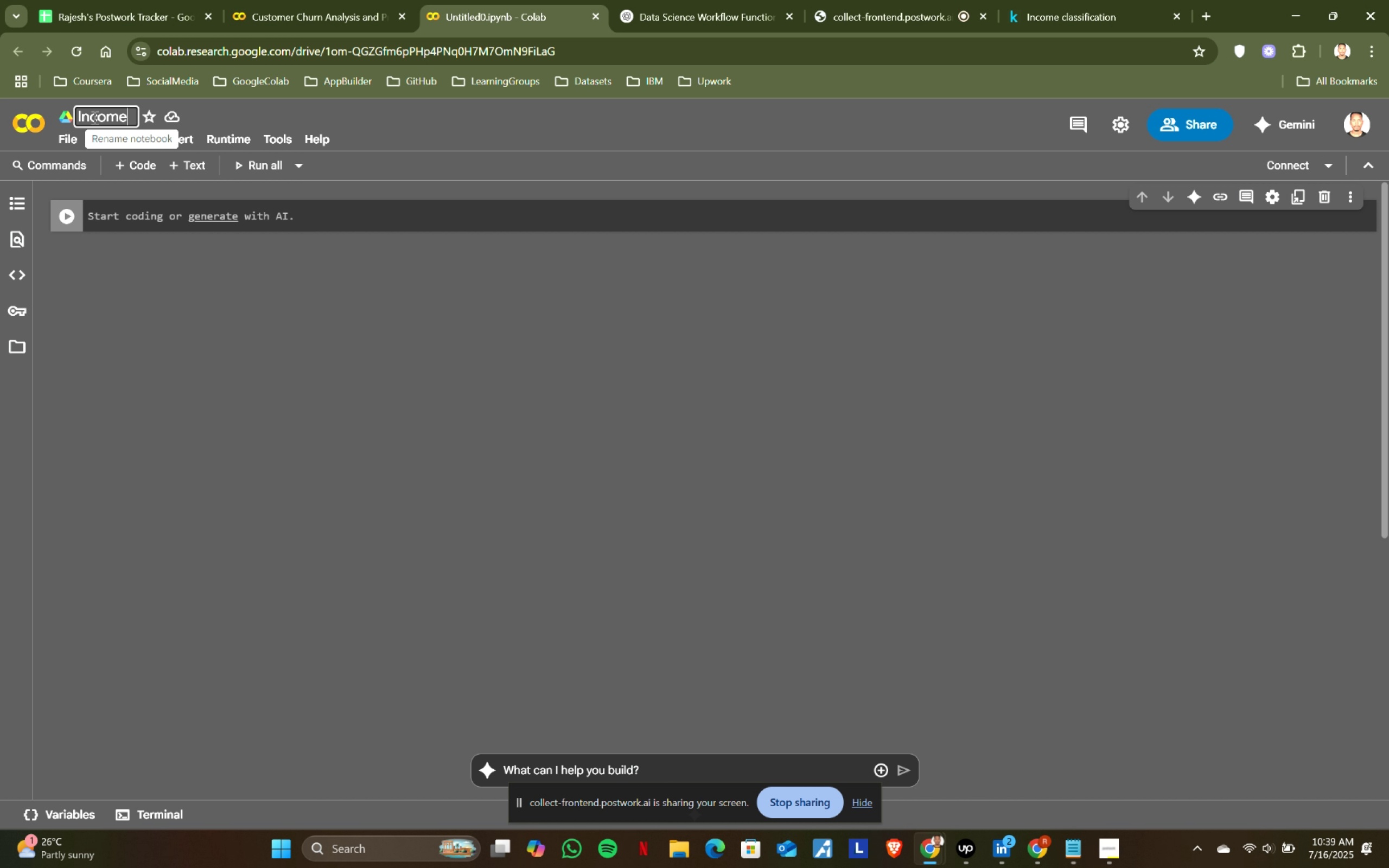 
wait(16.23)
 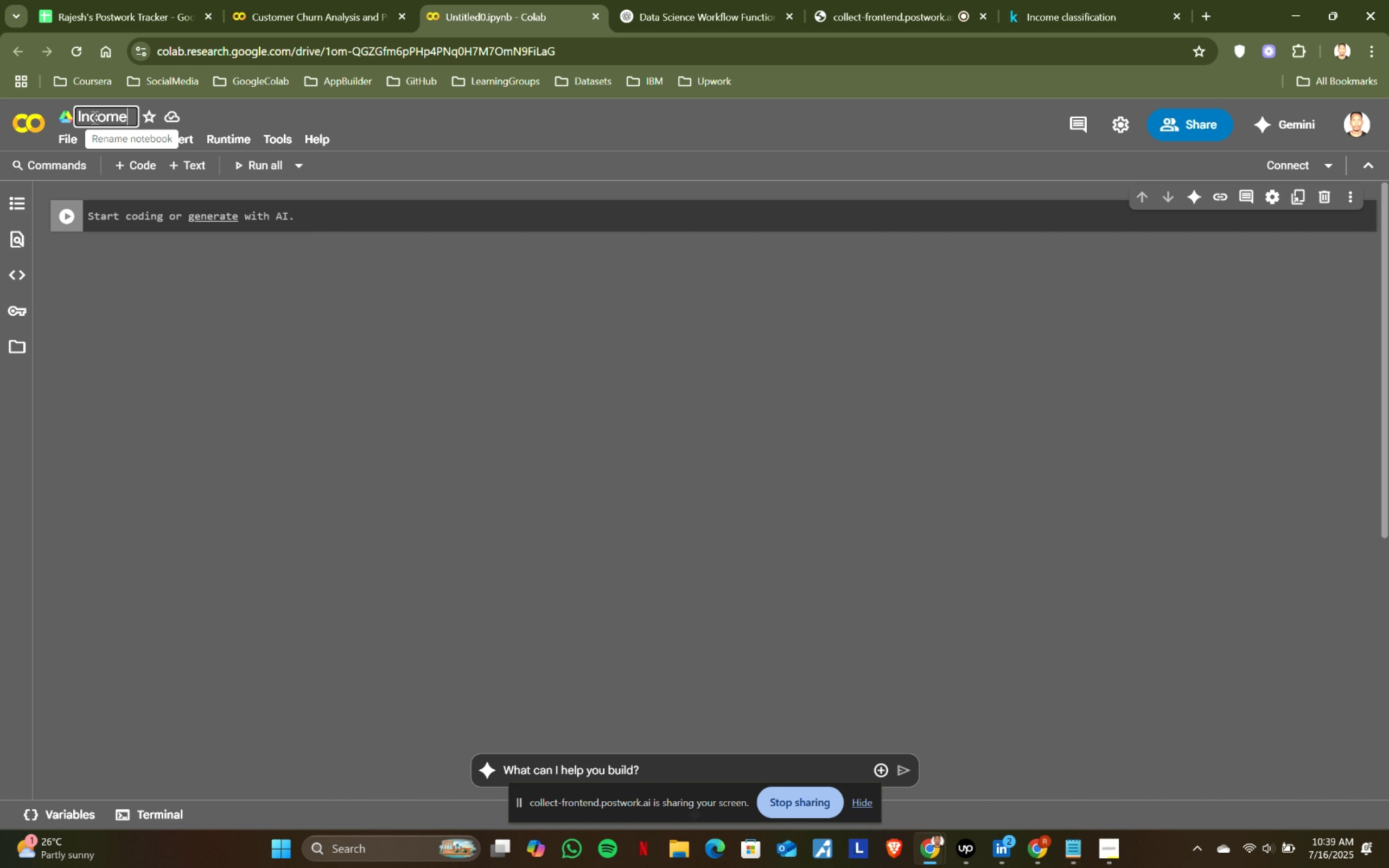 
left_click([485, 0])
 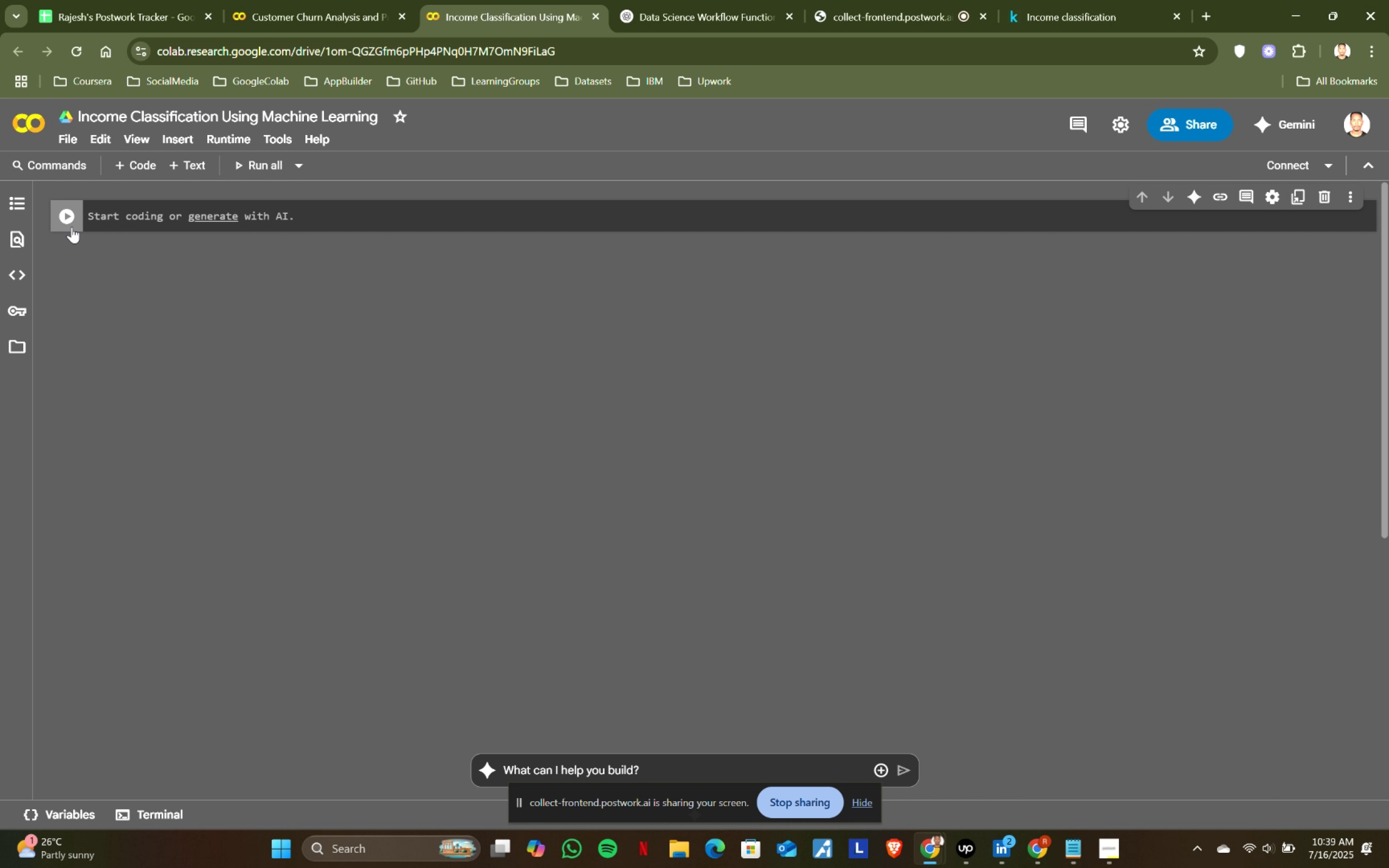 
left_click([89, 119])
 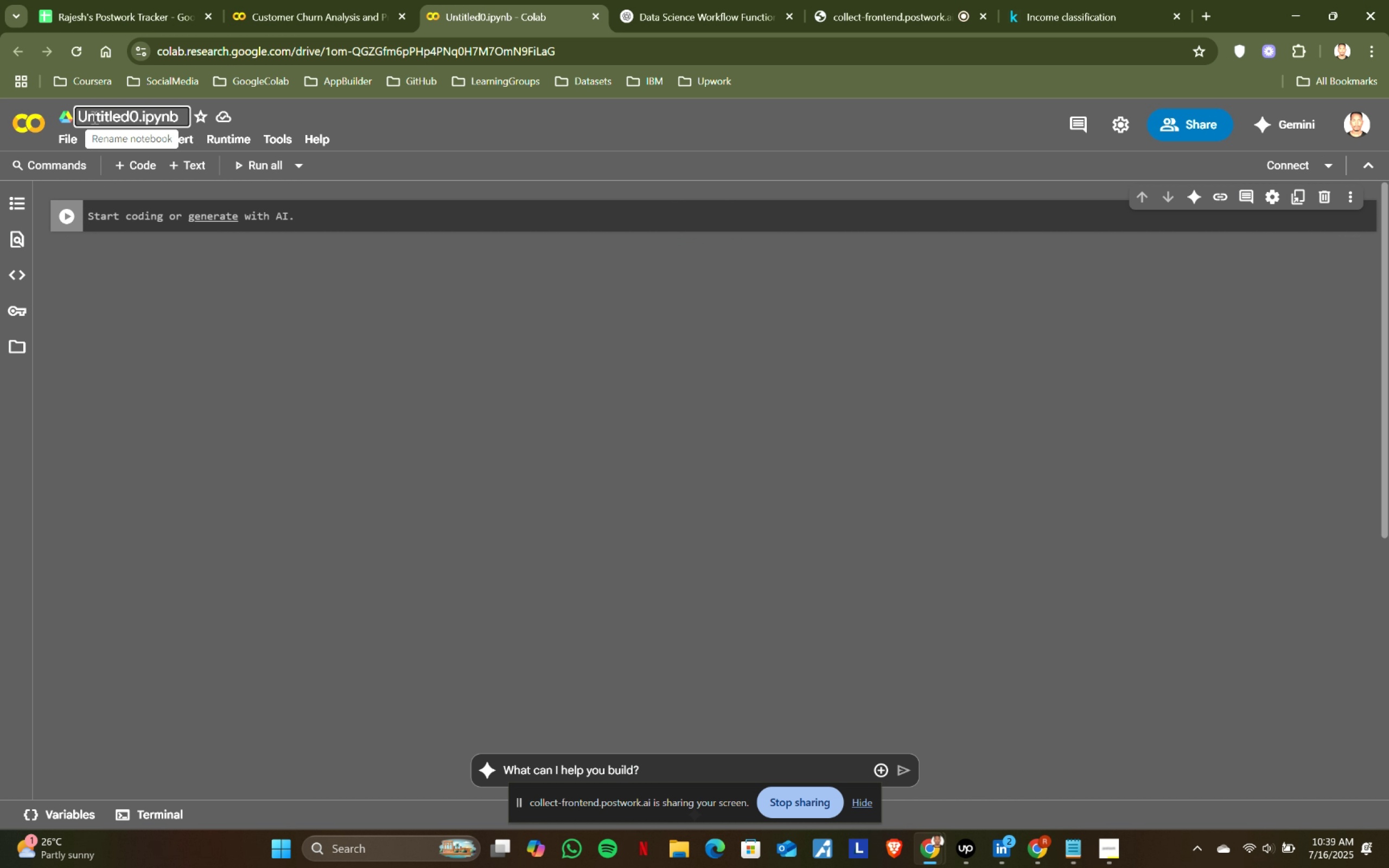 
double_click([93, 117])
 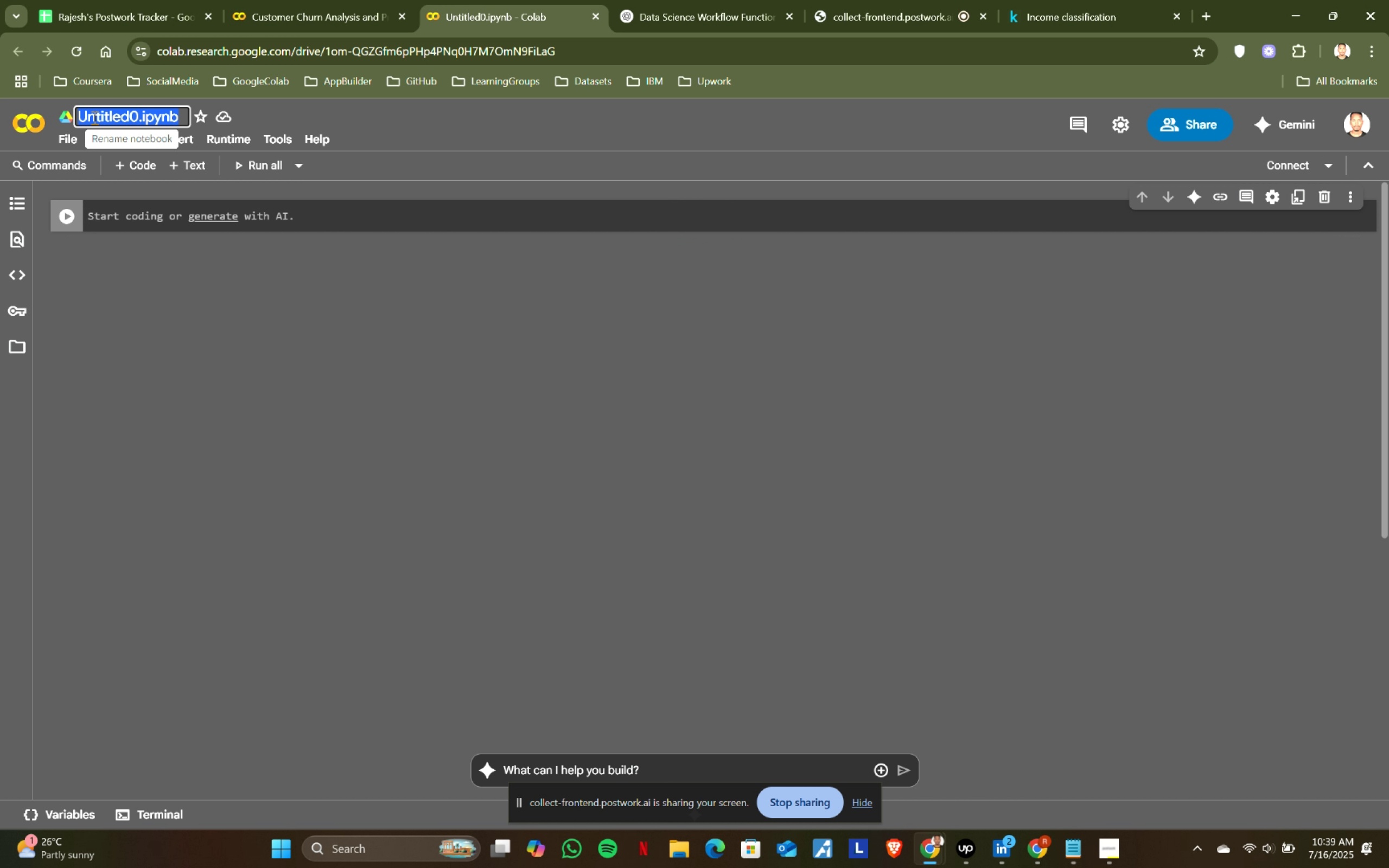 
triple_click([93, 117])
 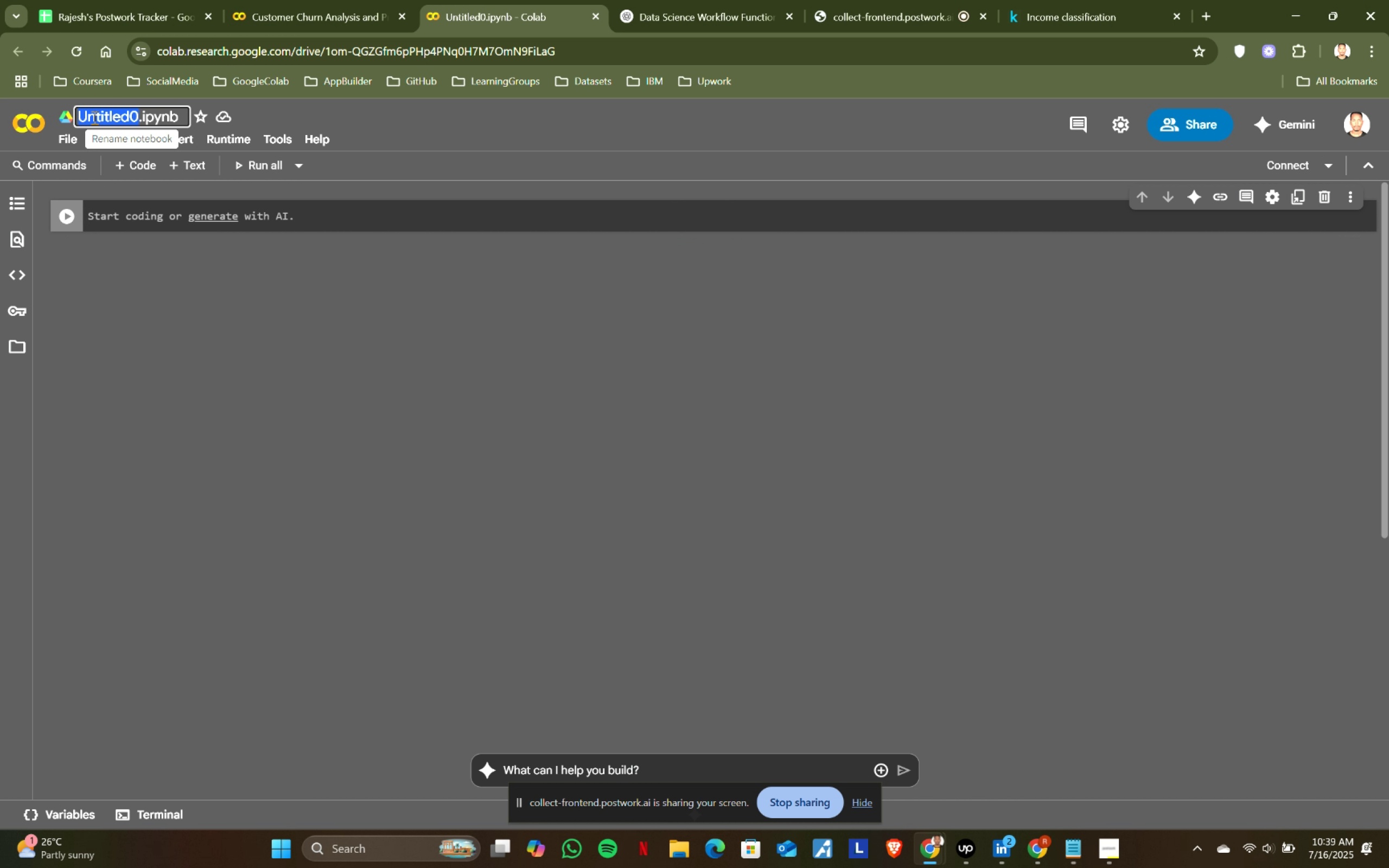 
double_click([93, 117])
 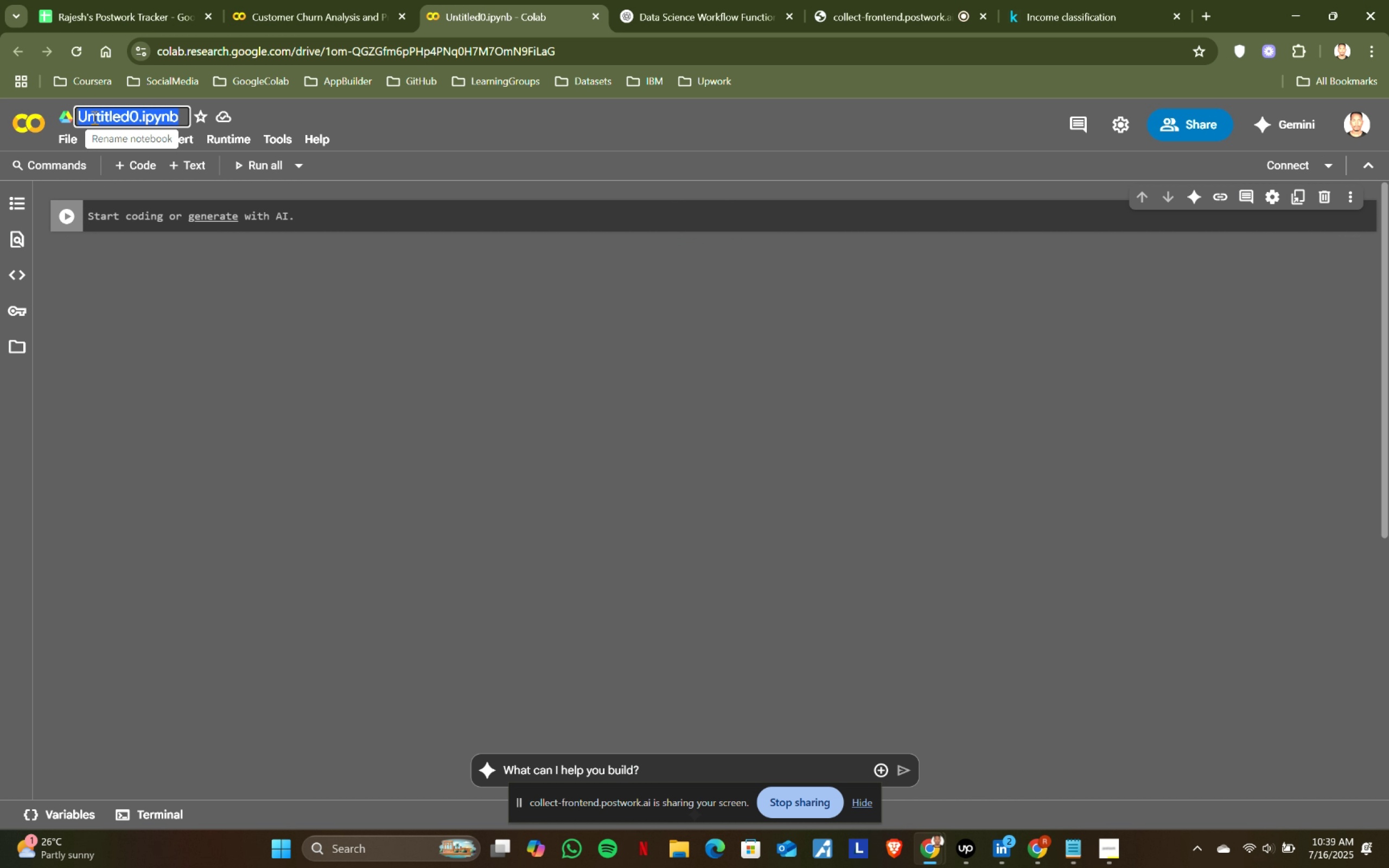 
triple_click([93, 117])
 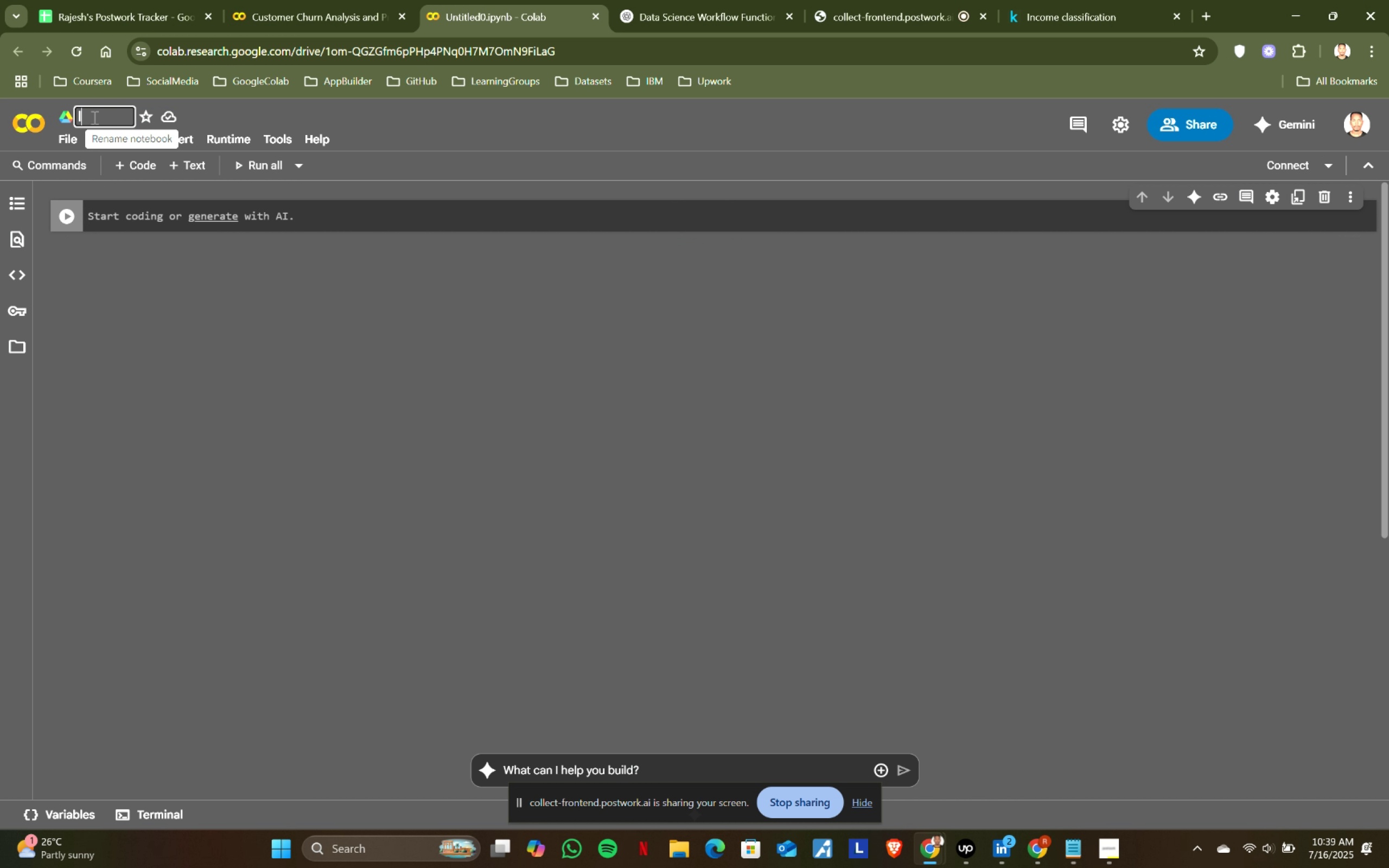 
triple_click([93, 117])
 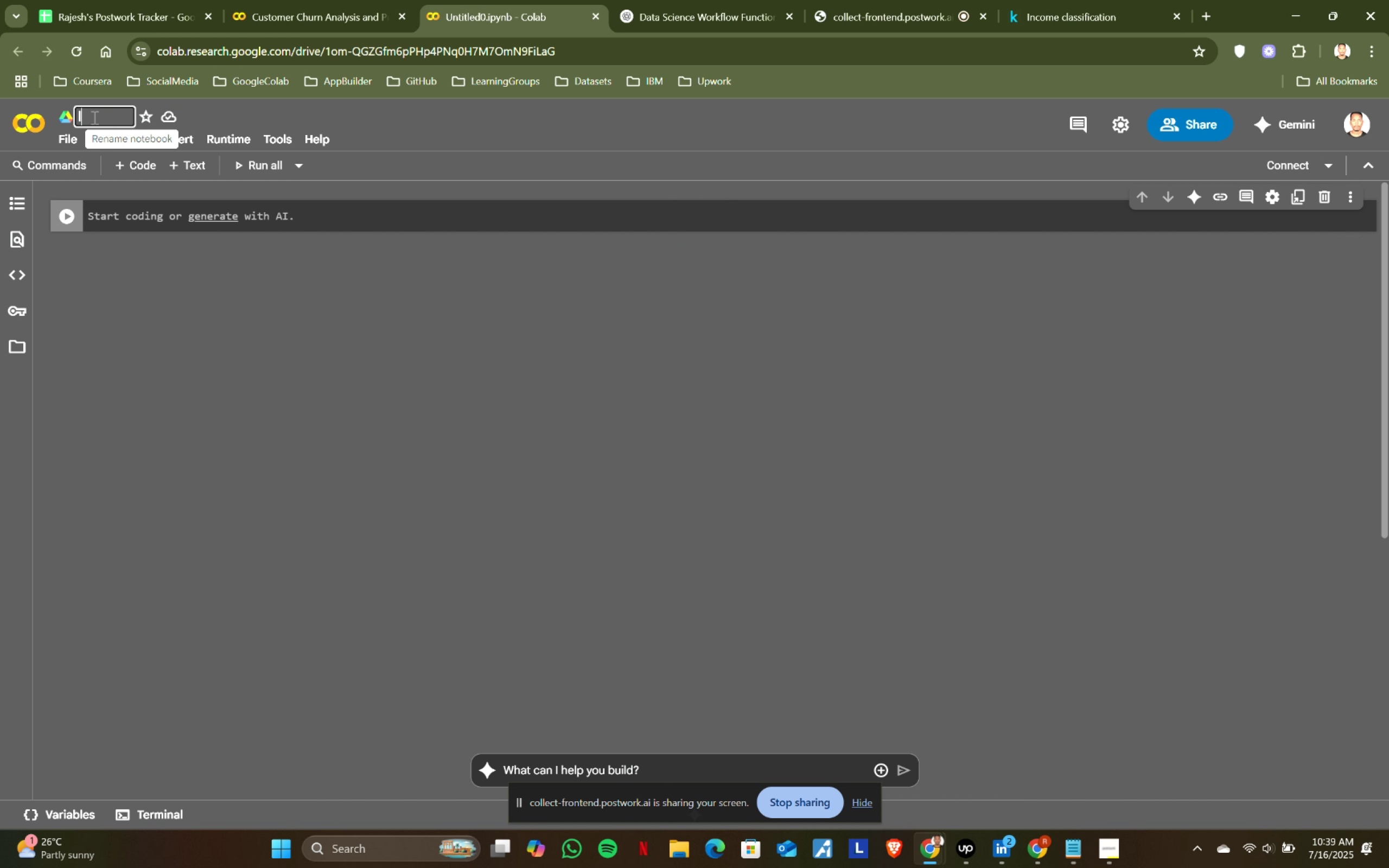 
type(IN)
key(Backspace)
type(ncome Classification Using Maci=h)
key(Backspace)
key(Backspace)
key(Backspace)
type(hine Learning)
 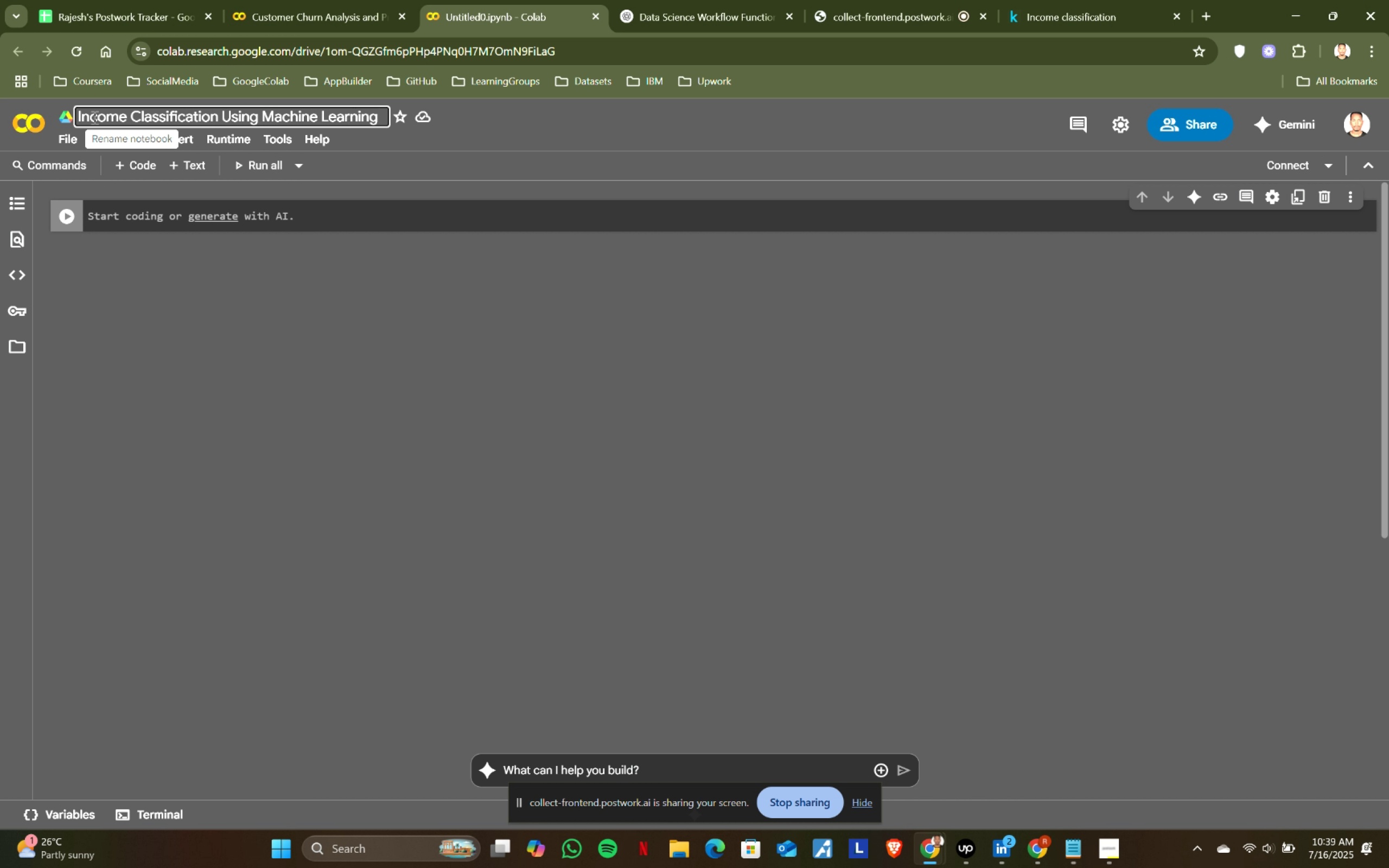 
key(Enter)
 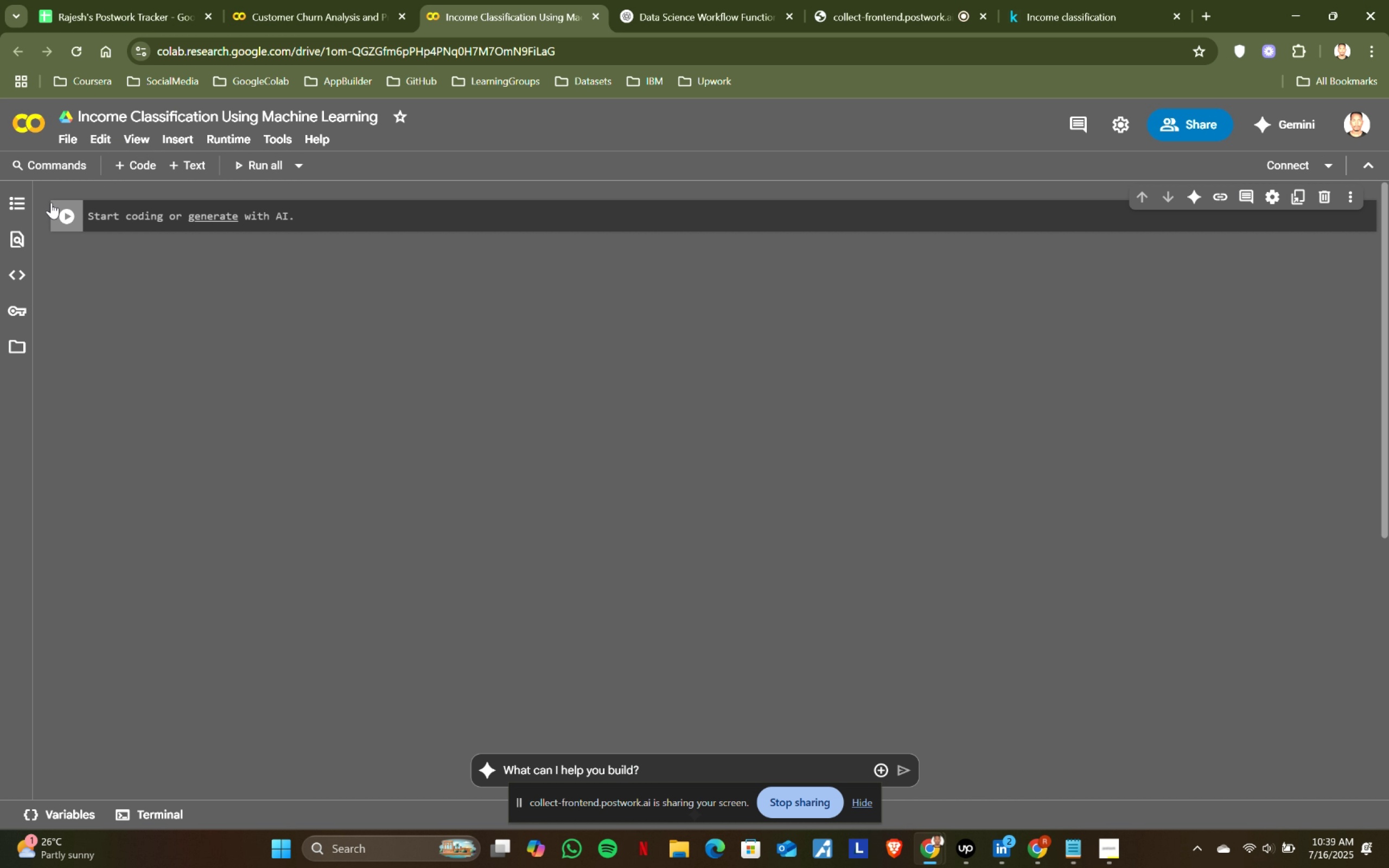 
left_click([115, 213])
 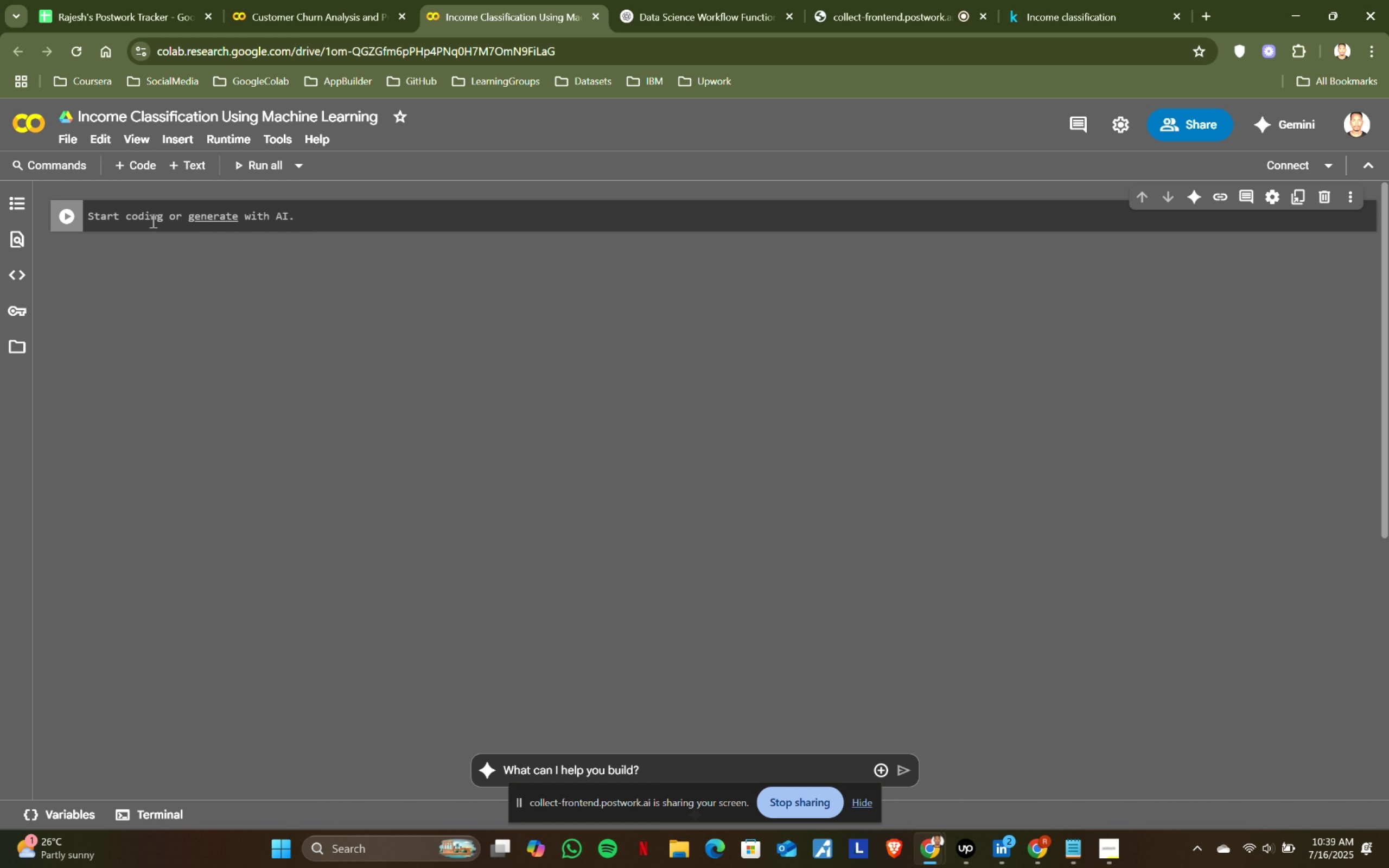 
left_click([288, 4])
 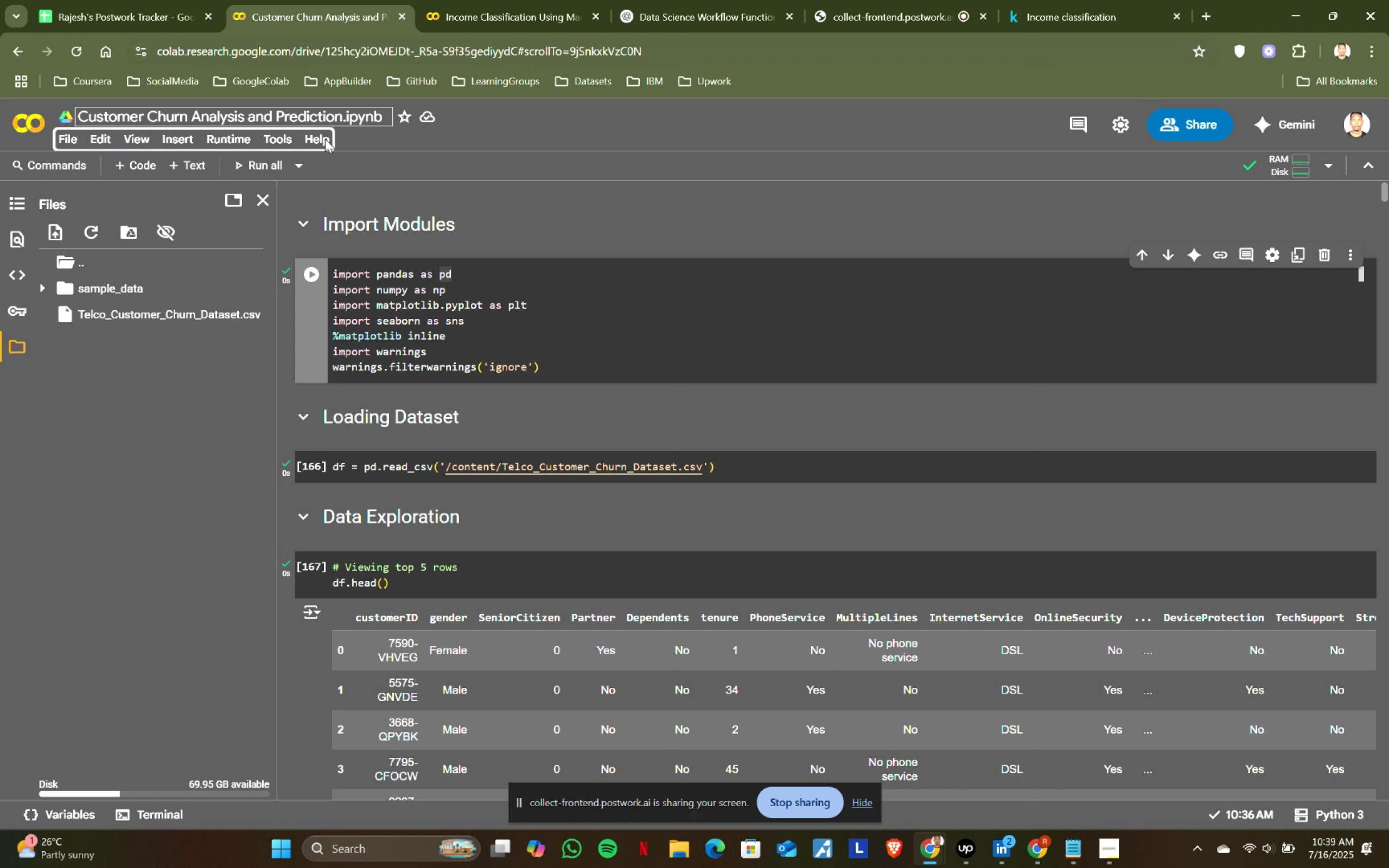 
scroll: coordinate [386, 248], scroll_direction: up, amount: 2.0
 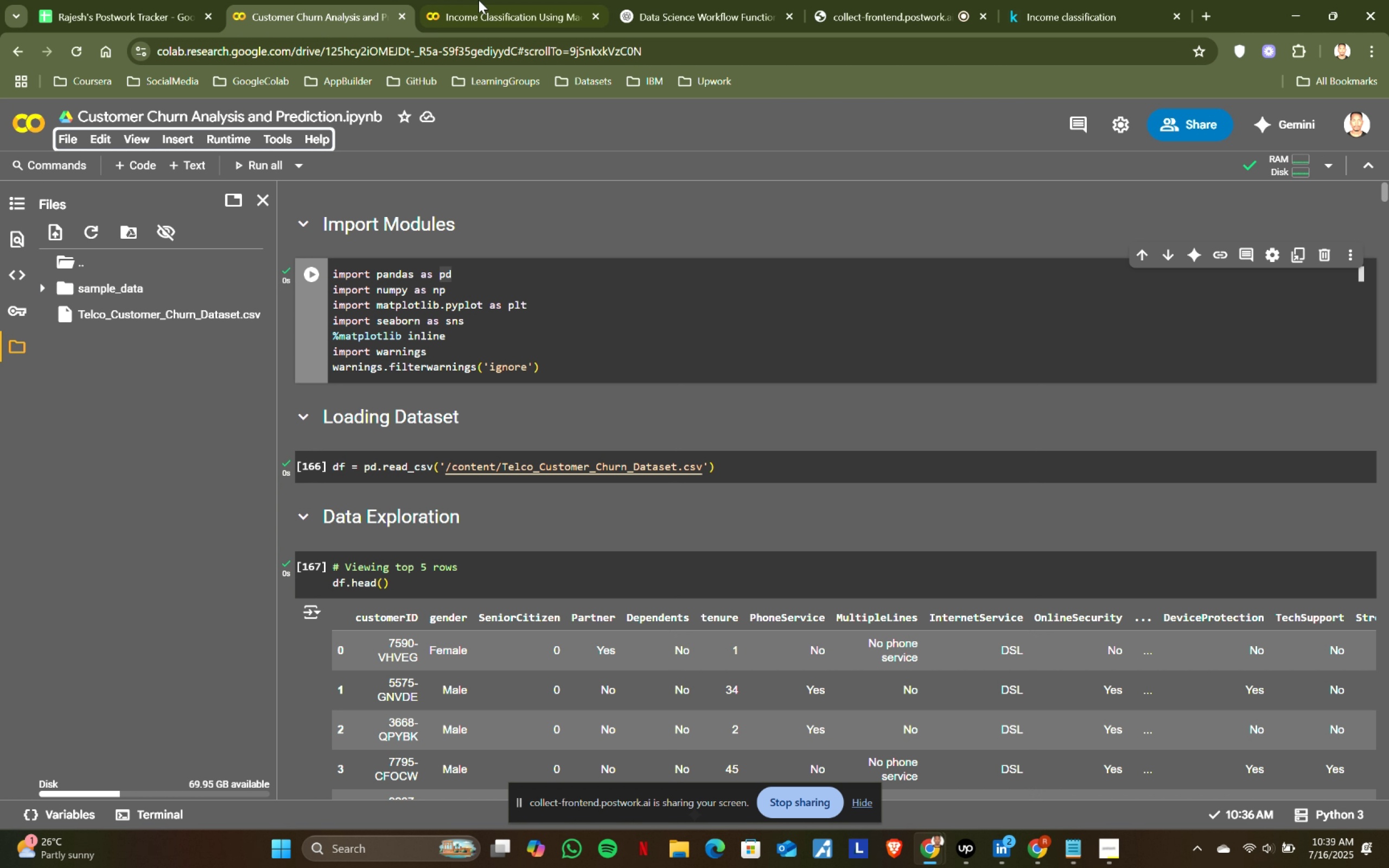 
left_click([481, 0])
 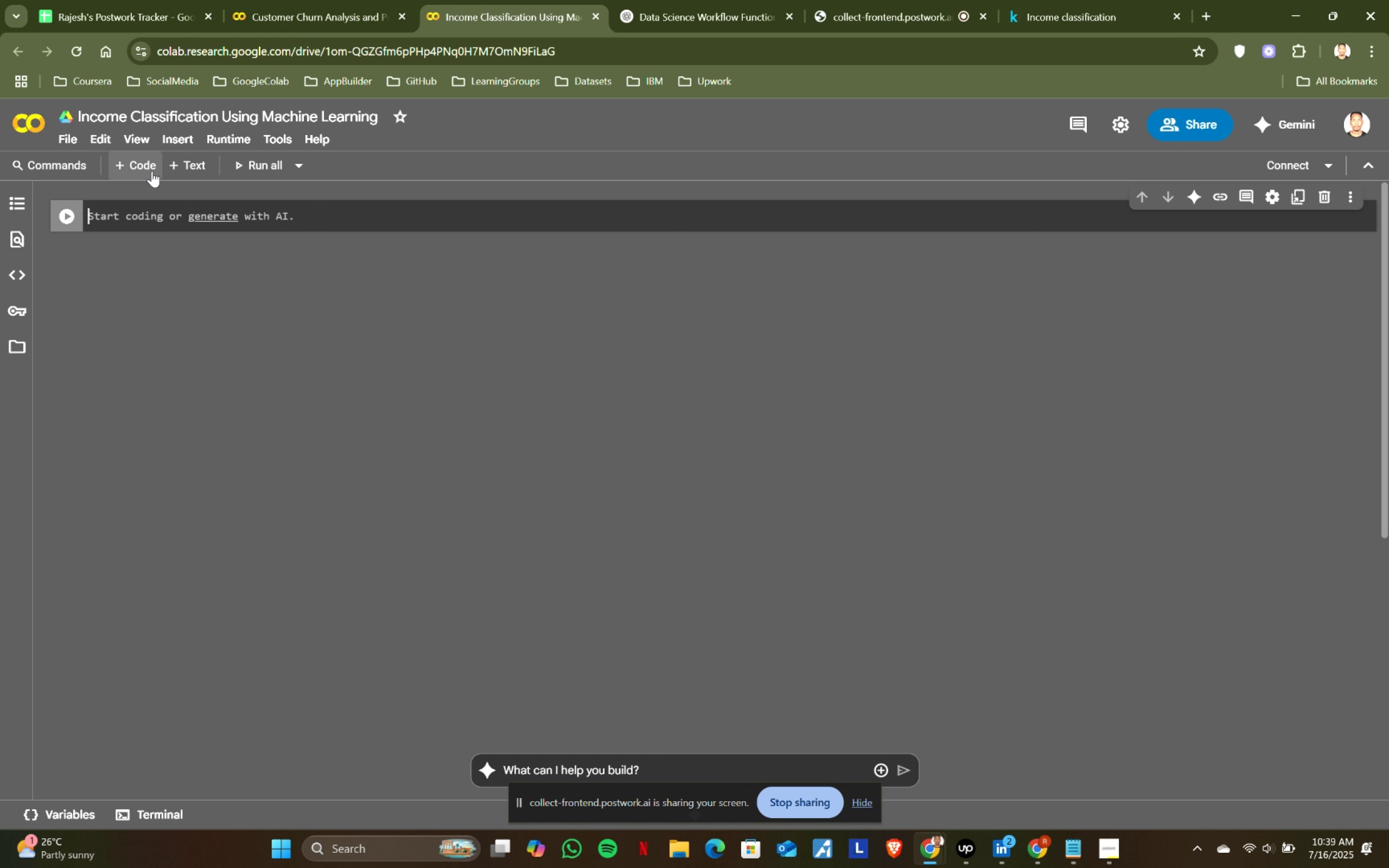 
left_click([190, 162])
 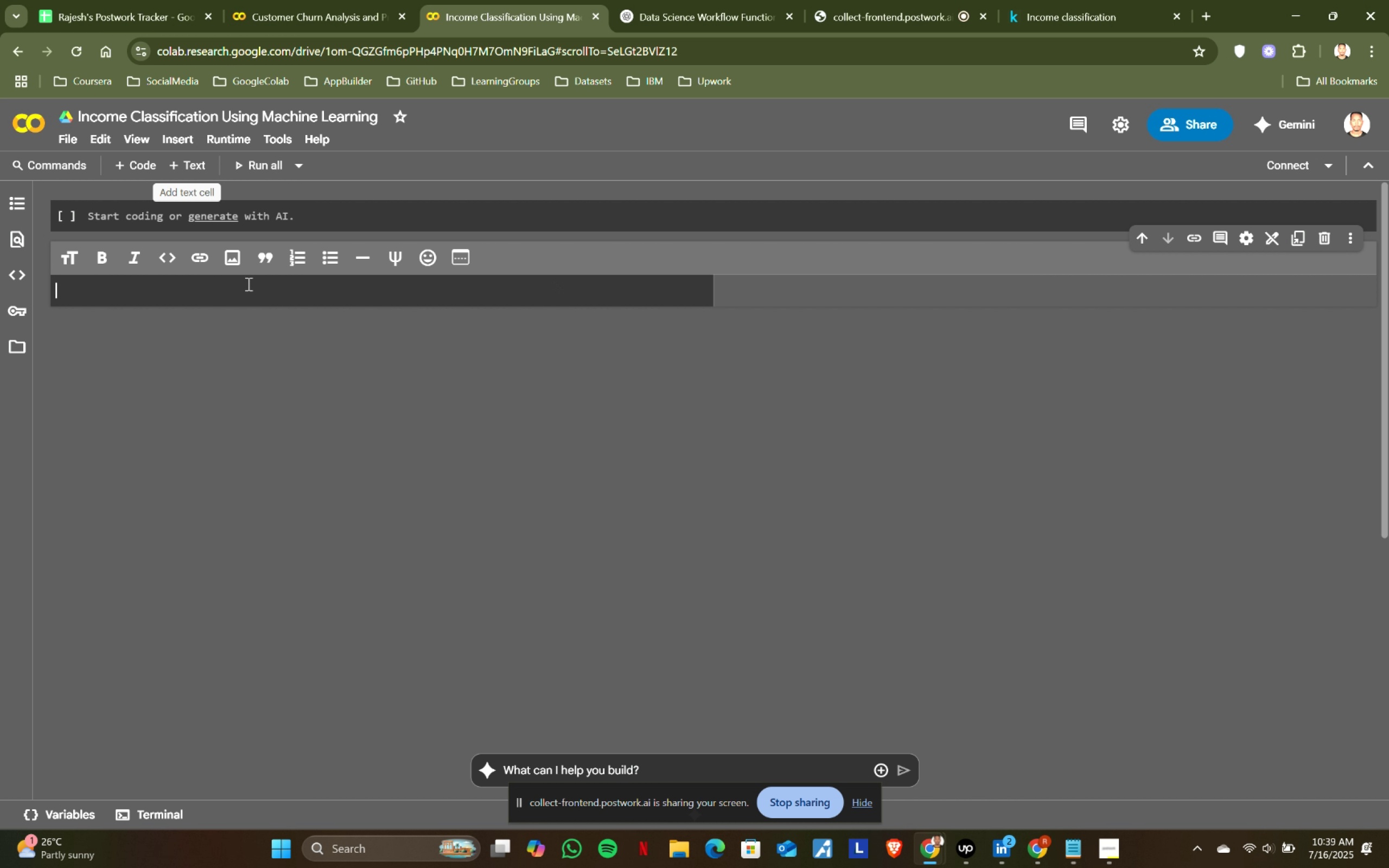 
type(Import Modules)
 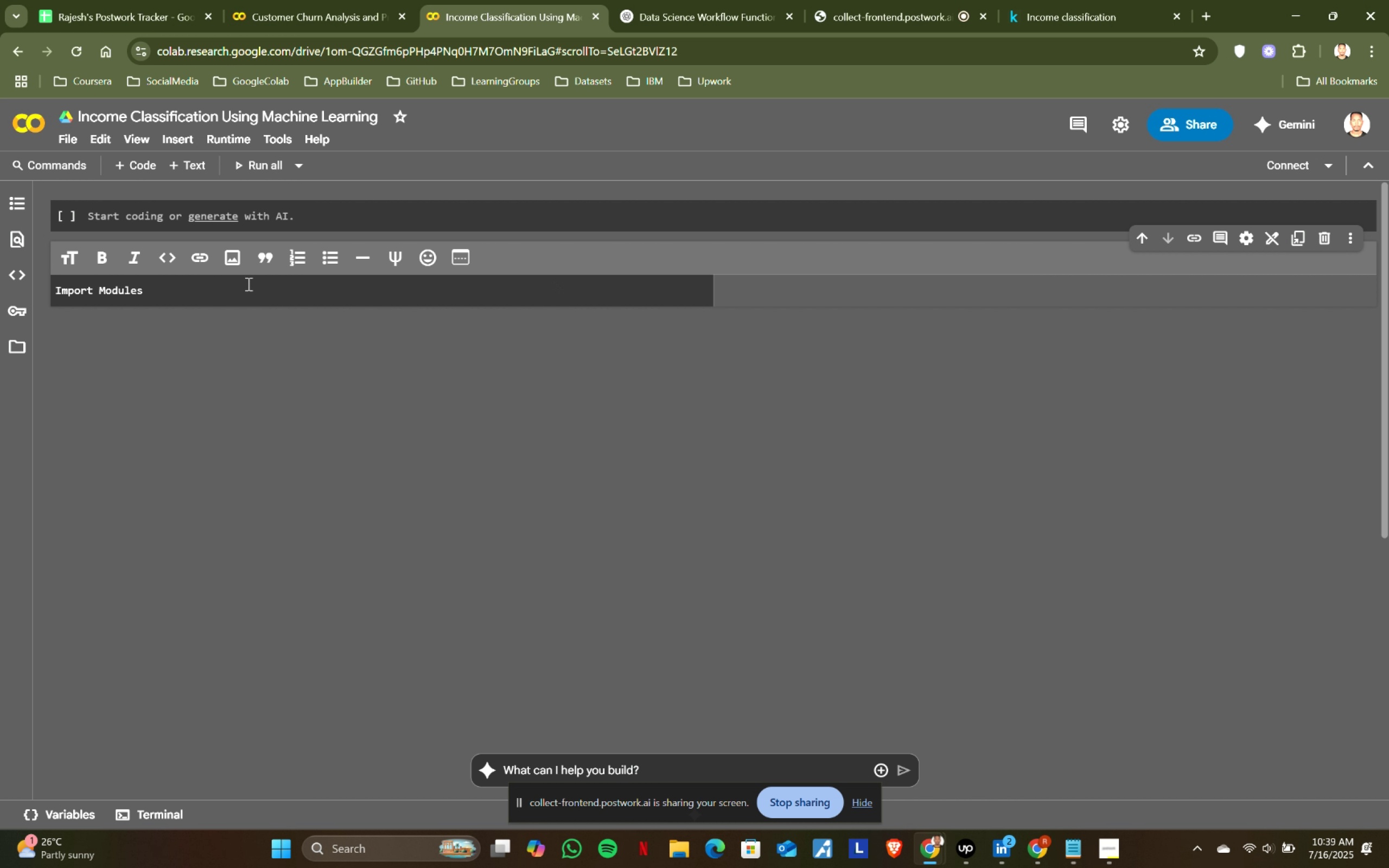 
key(Shift+Enter)
 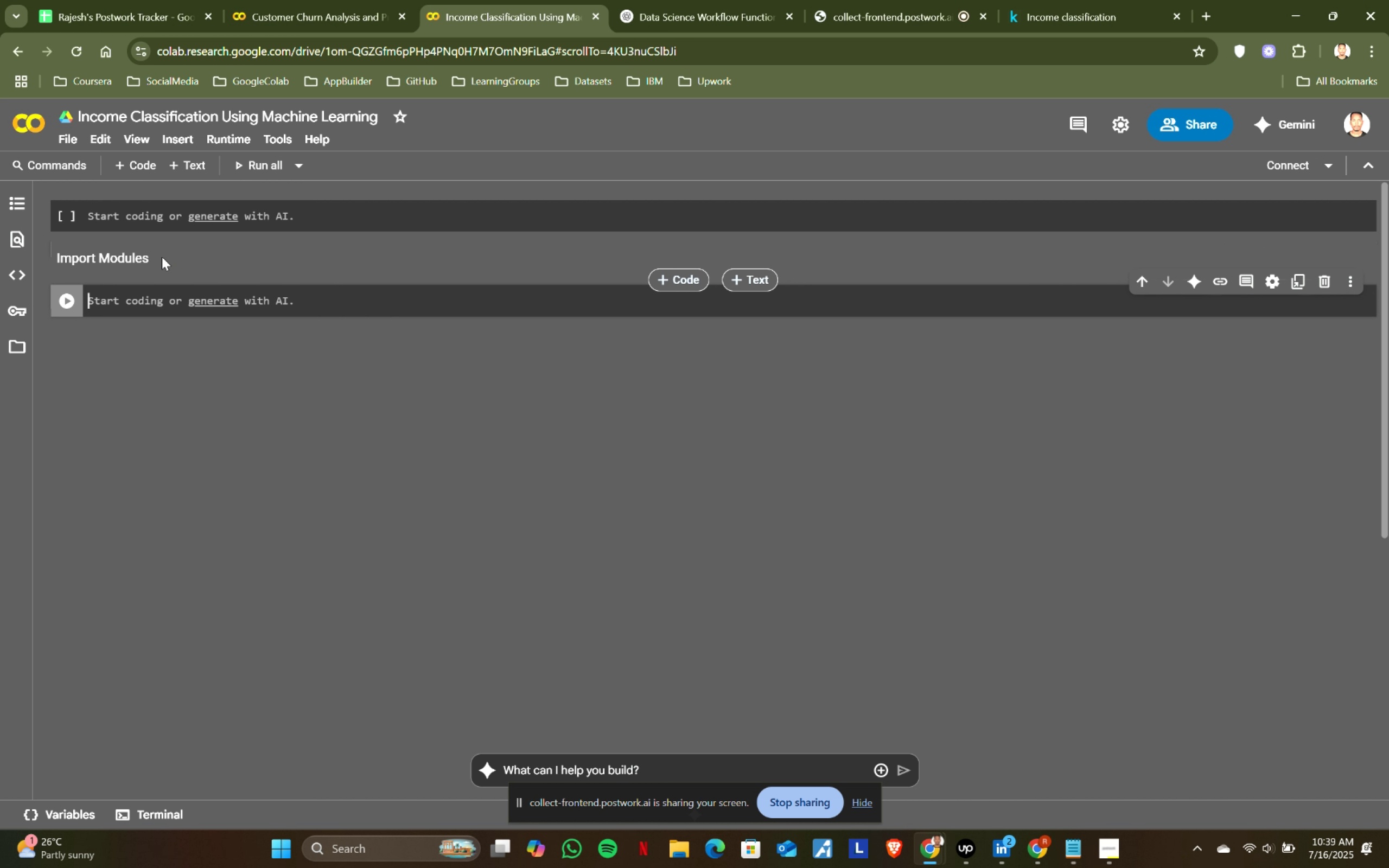 
double_click([133, 252])
 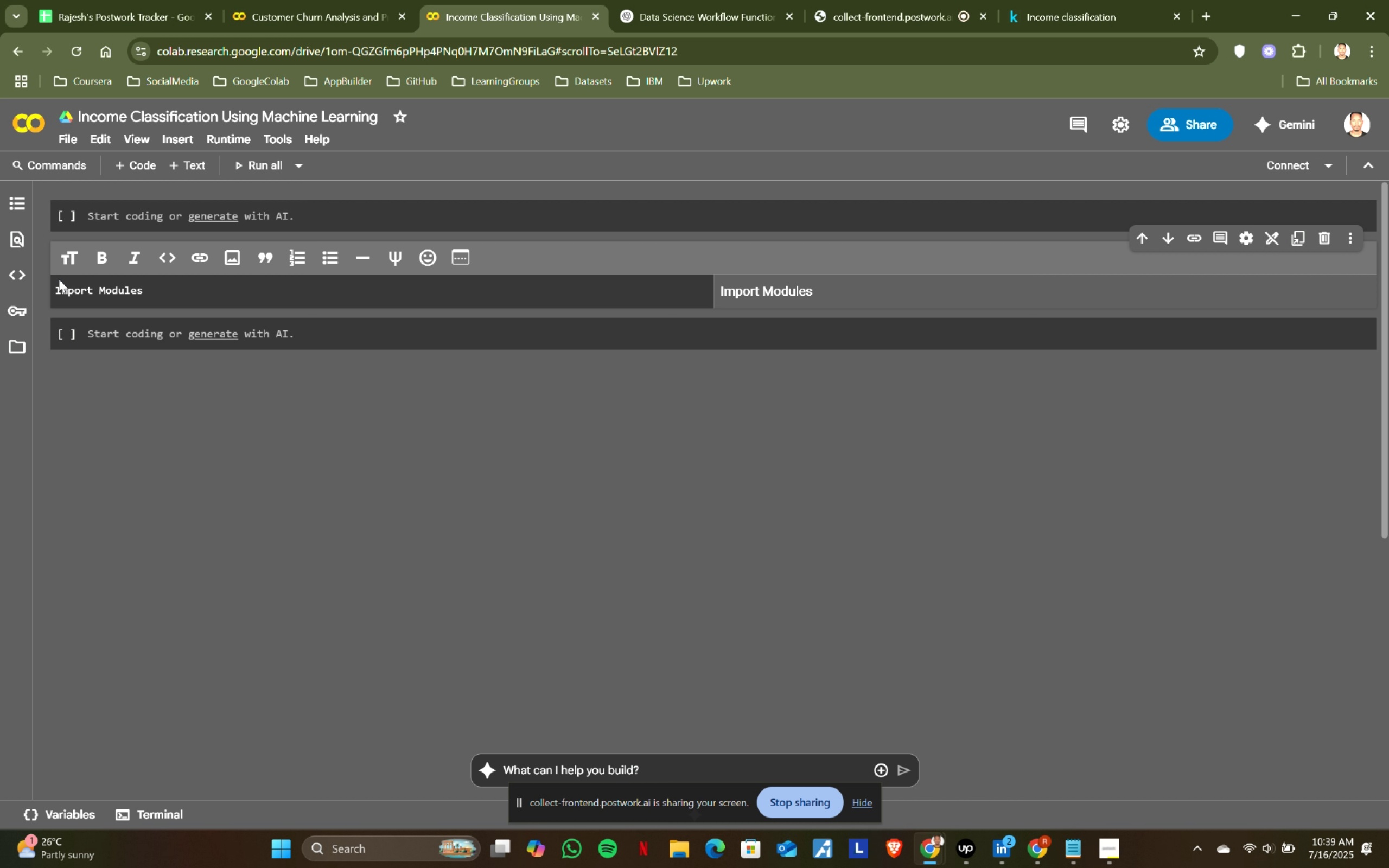 
left_click_drag(start_coordinate=[56, 282], to_coordinate=[56, 288])
 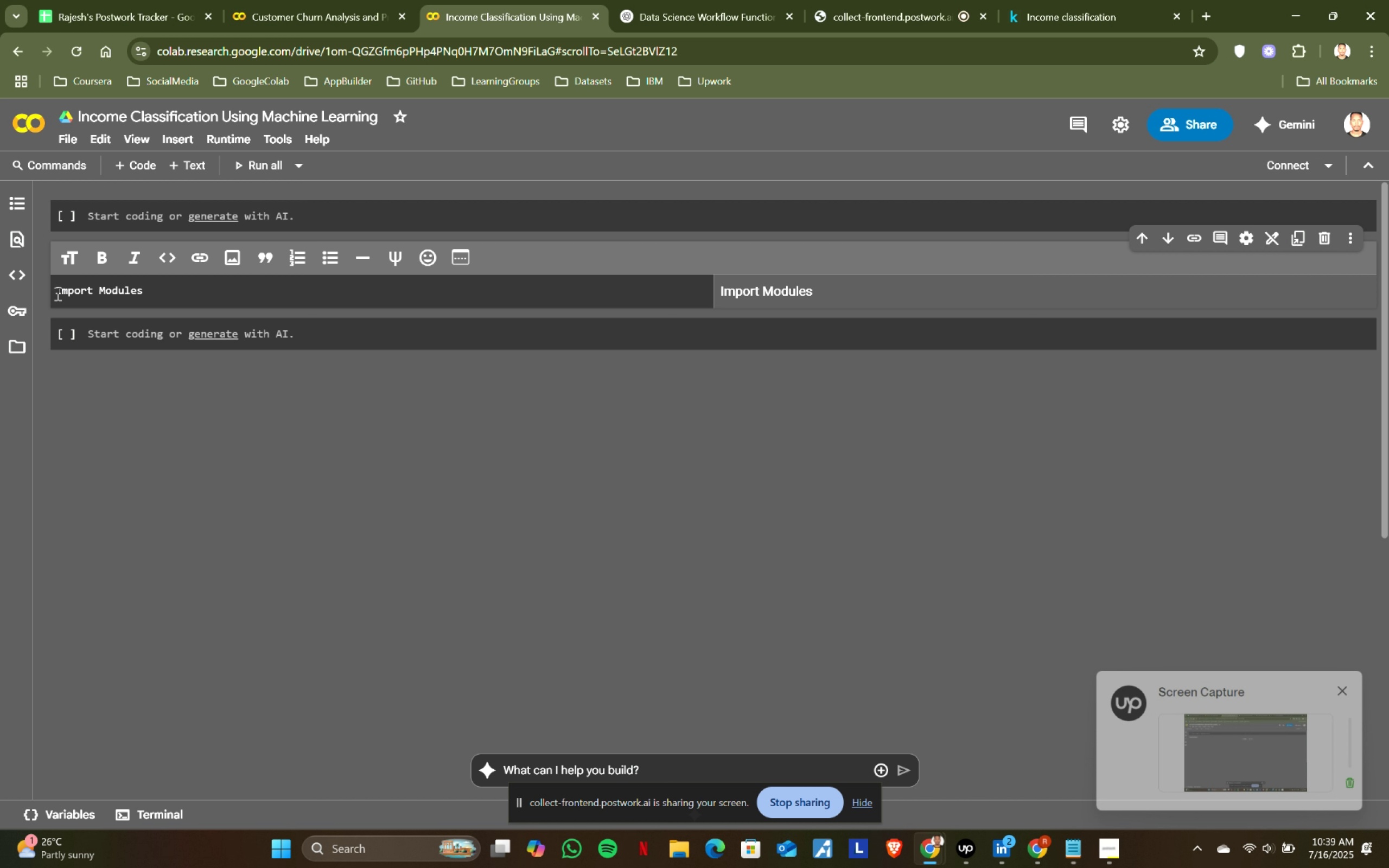 
double_click([56, 292])
 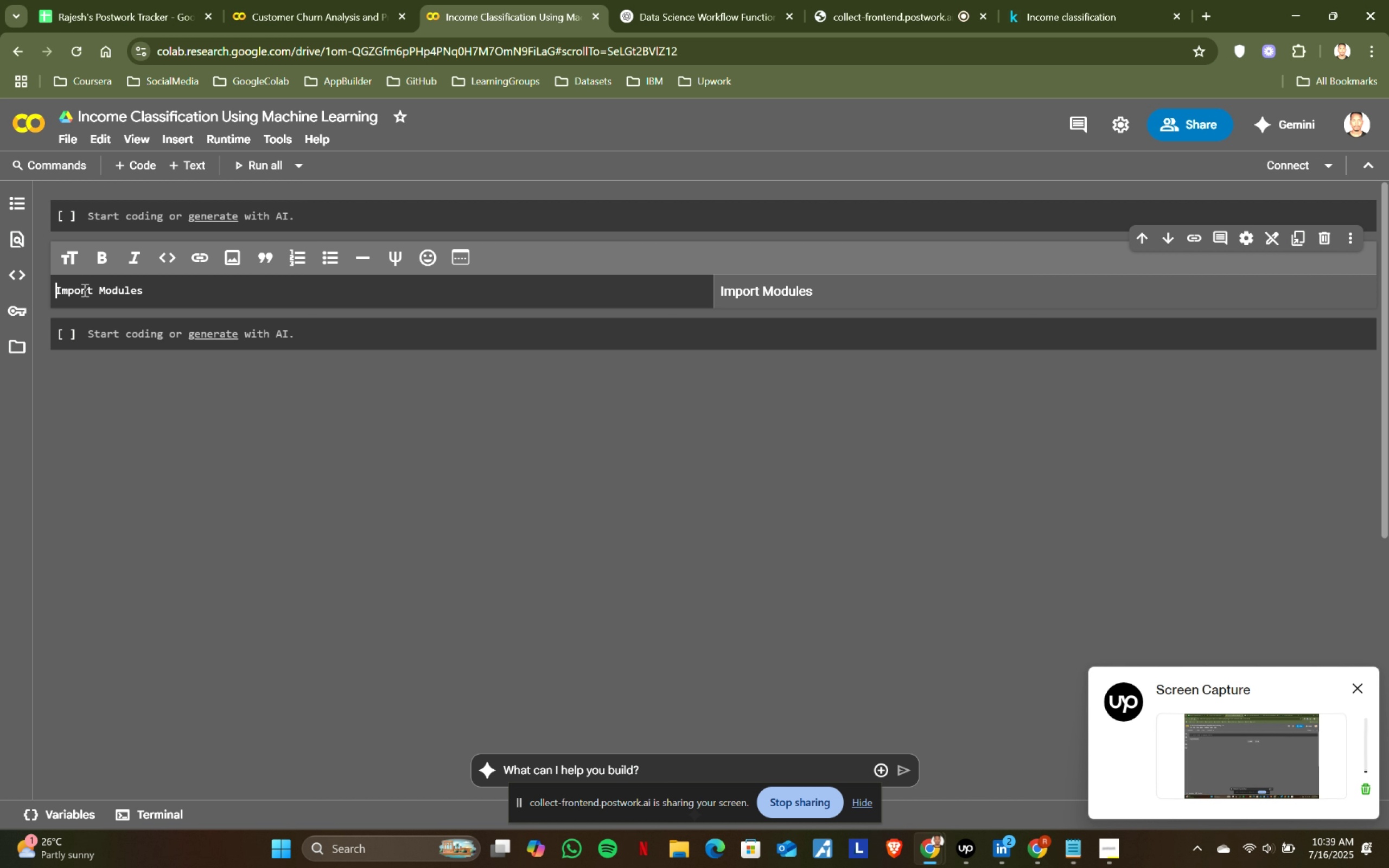 
type(## )
 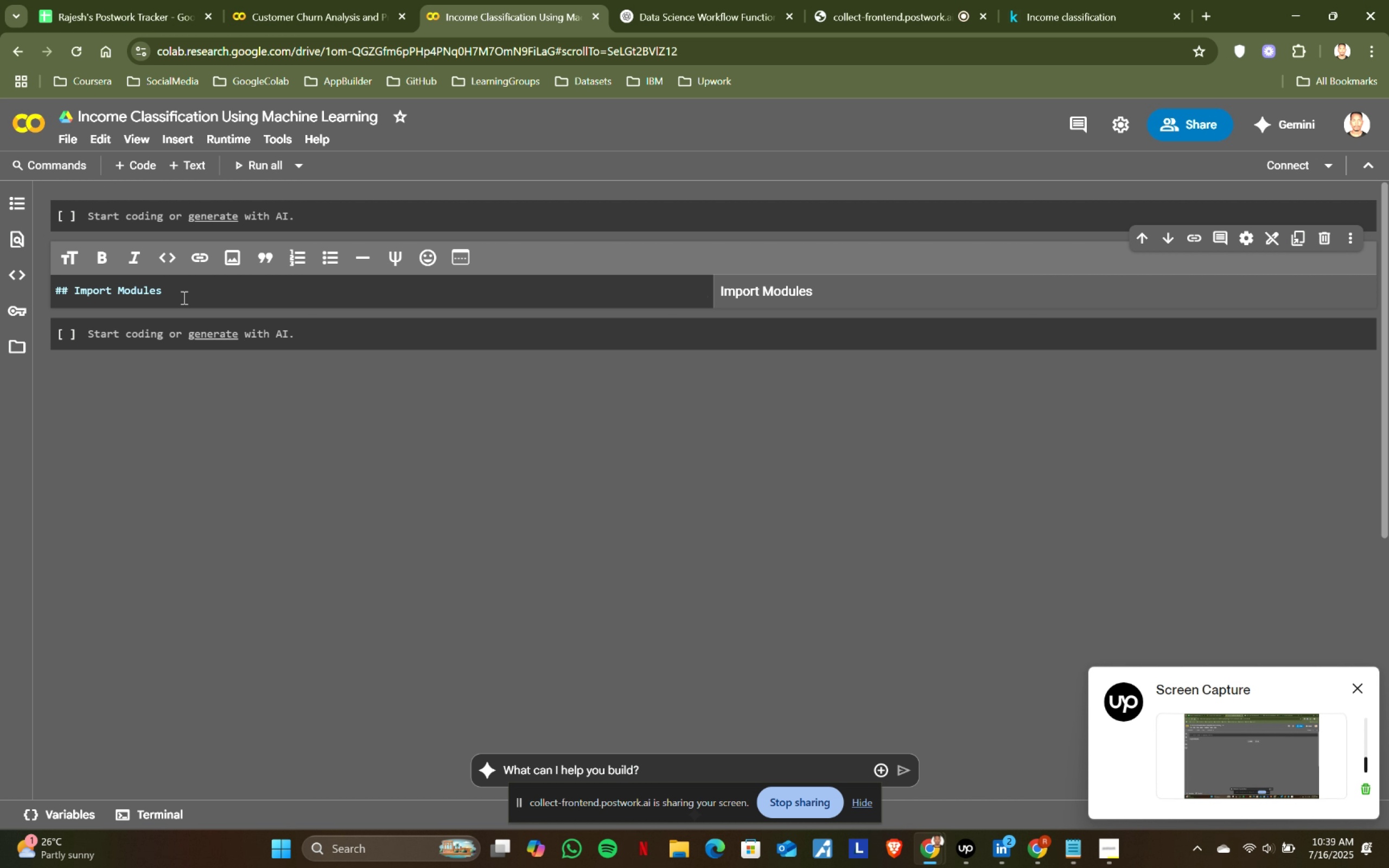 
key(Shift+Enter)
 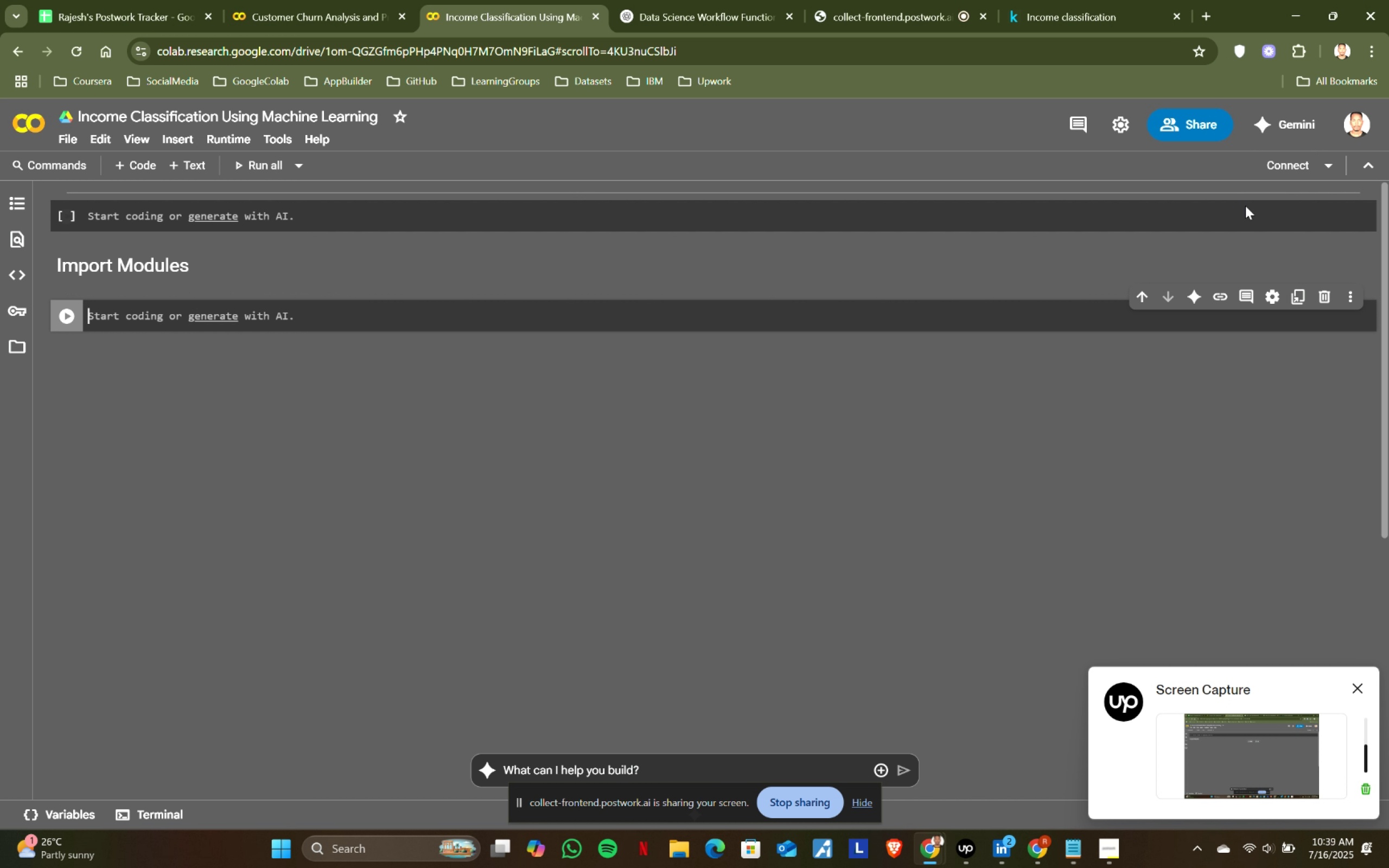 
left_click([1352, 212])
 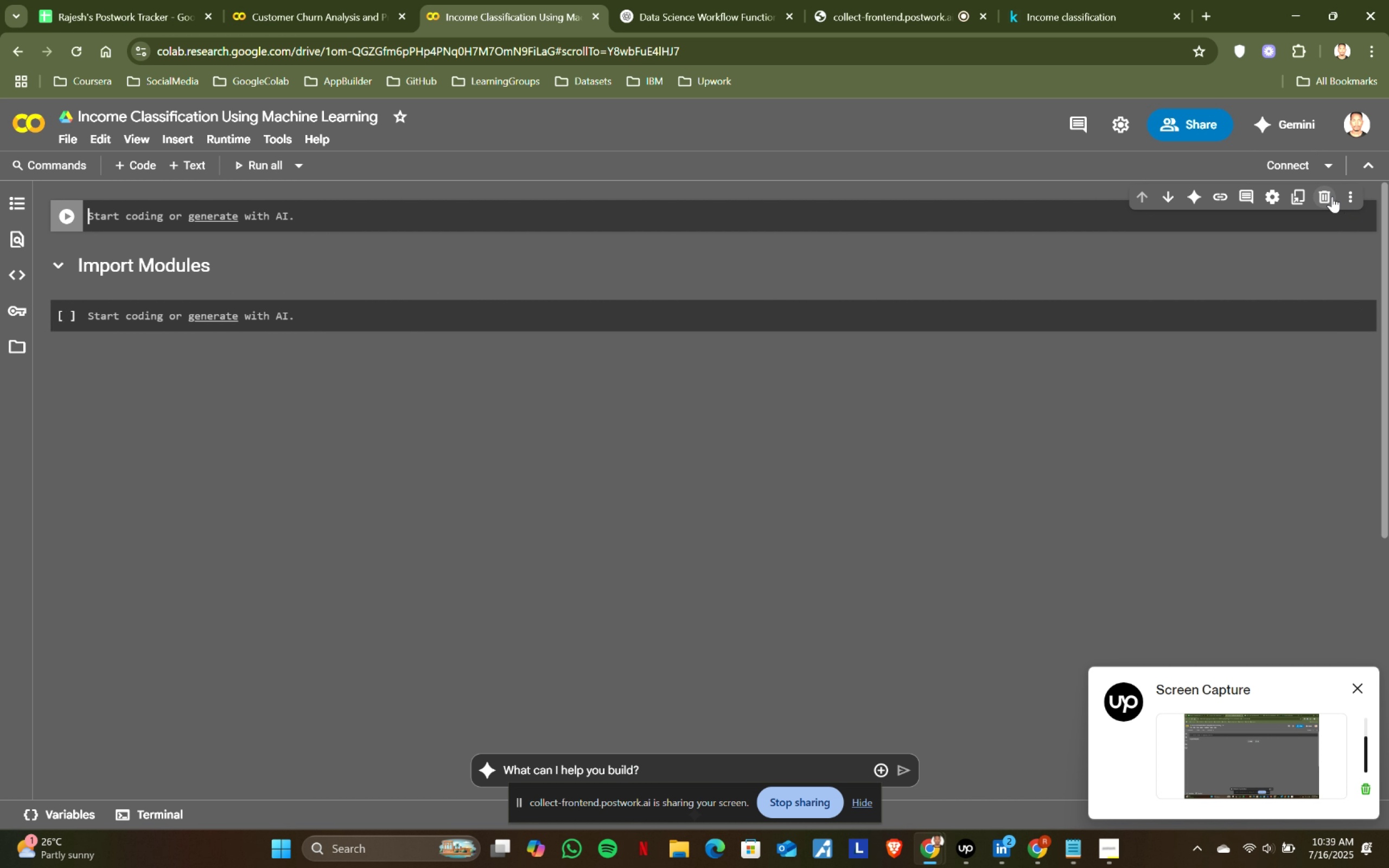 
left_click([1323, 195])
 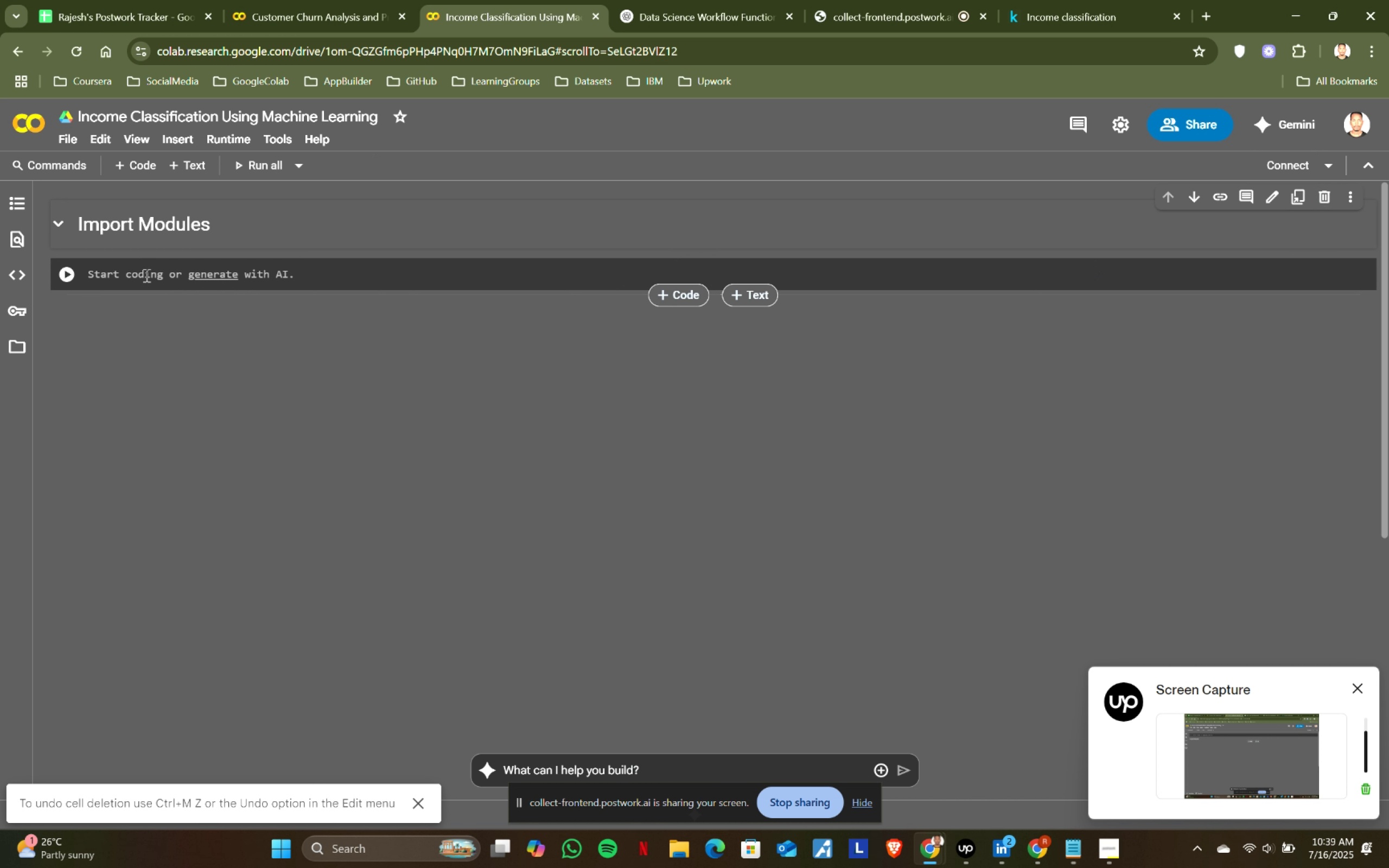 
left_click([138, 273])
 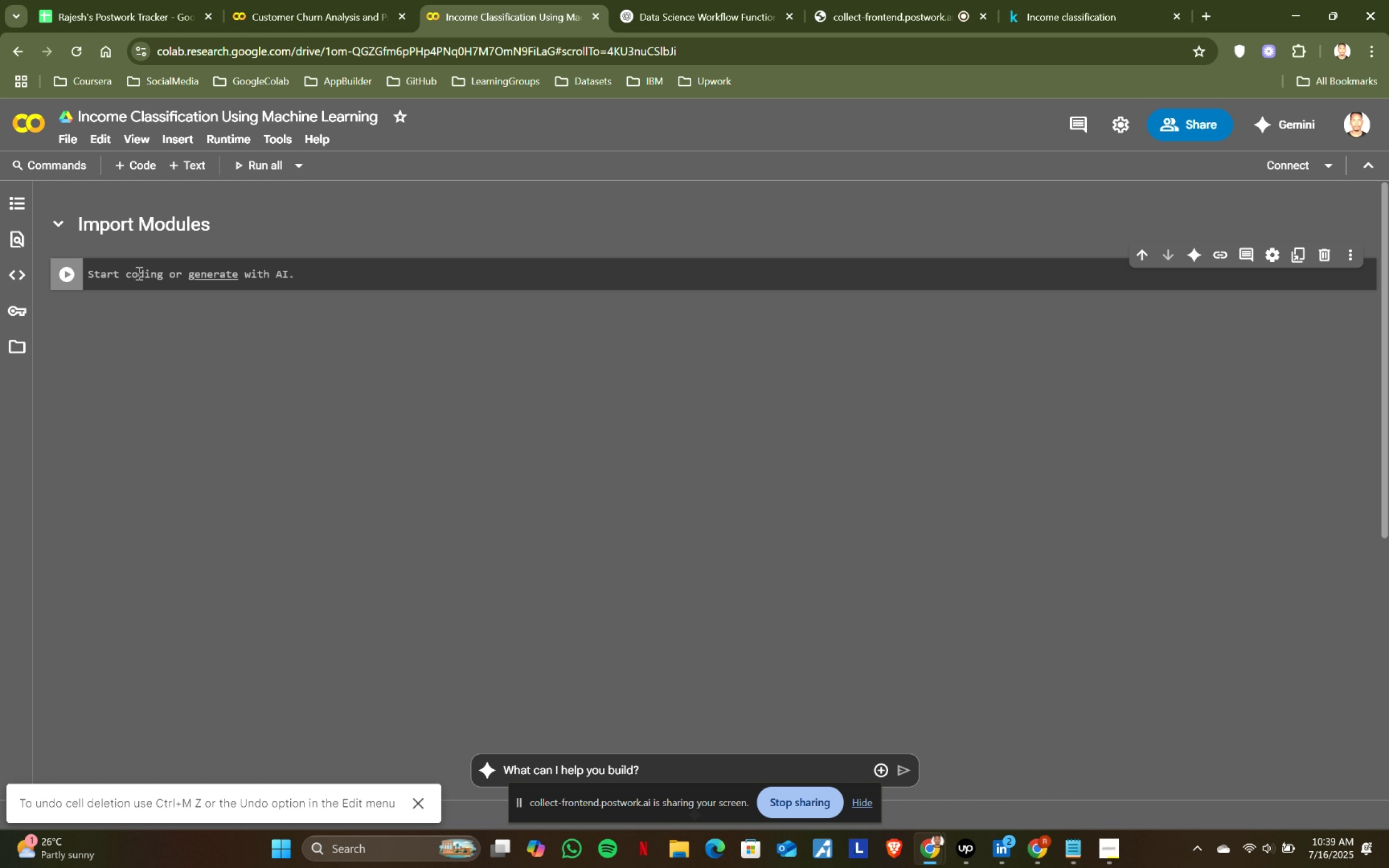 
type(import pandas as pd)
 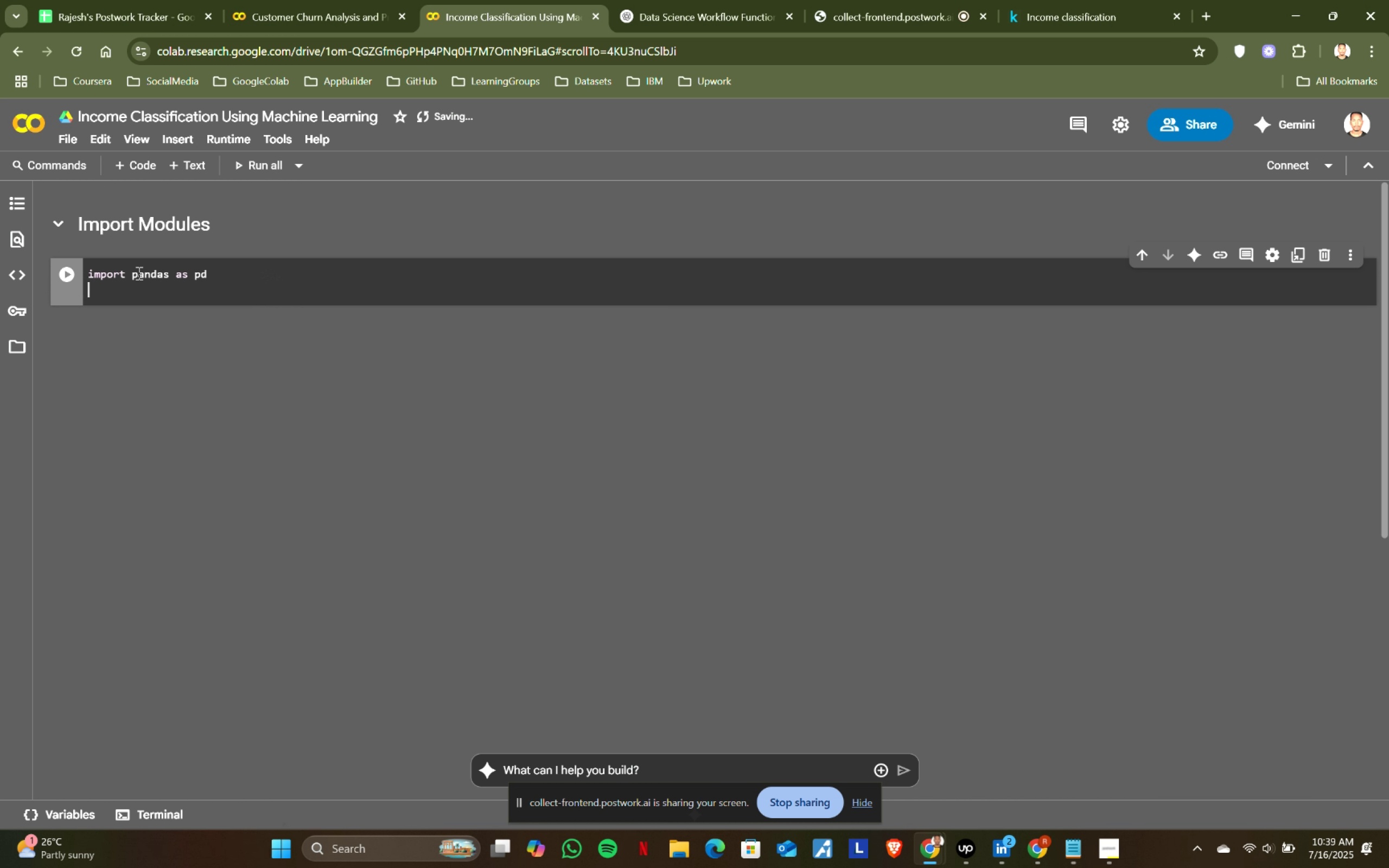 
key(Enter)
 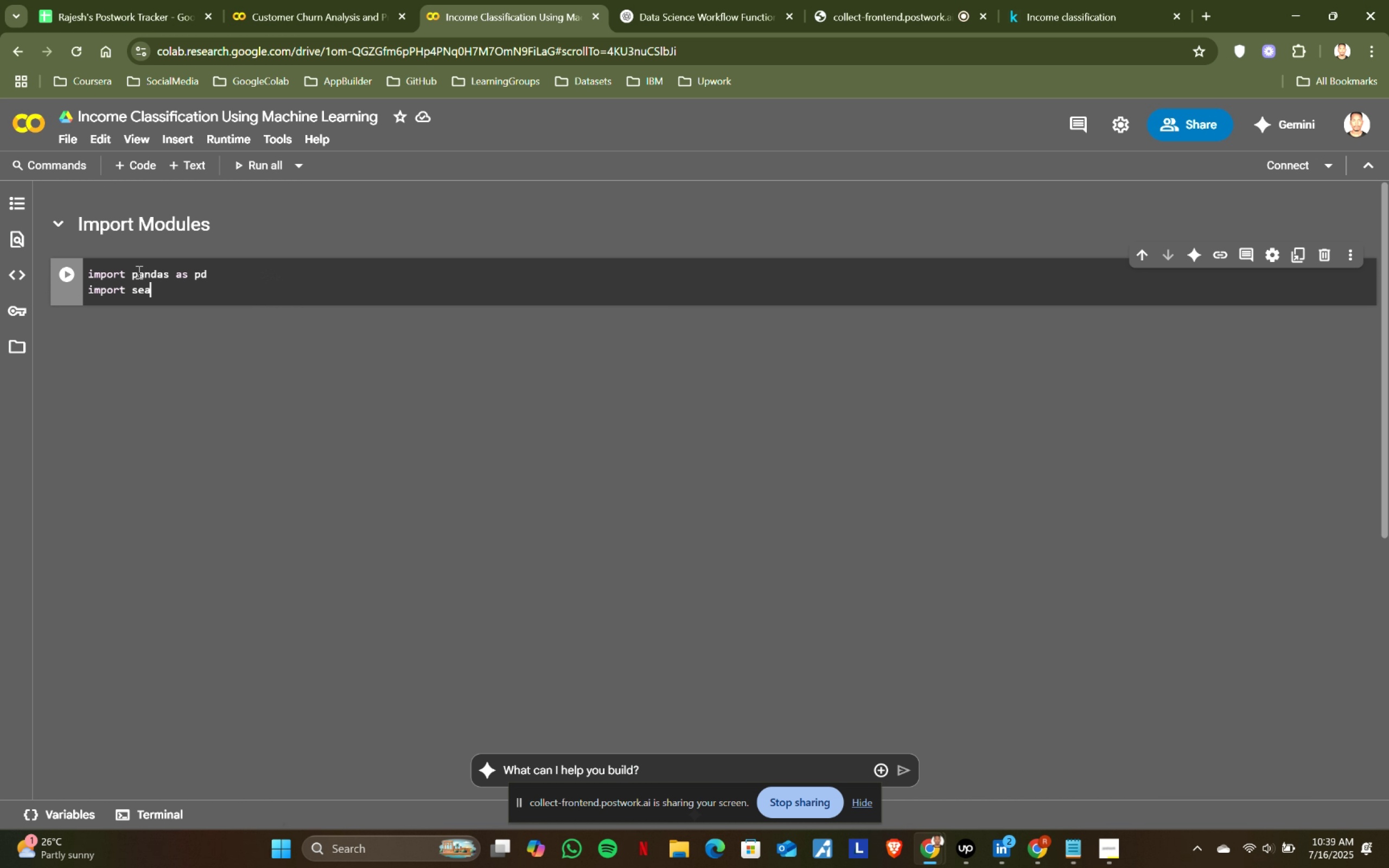 
type(import searborn as sns)
 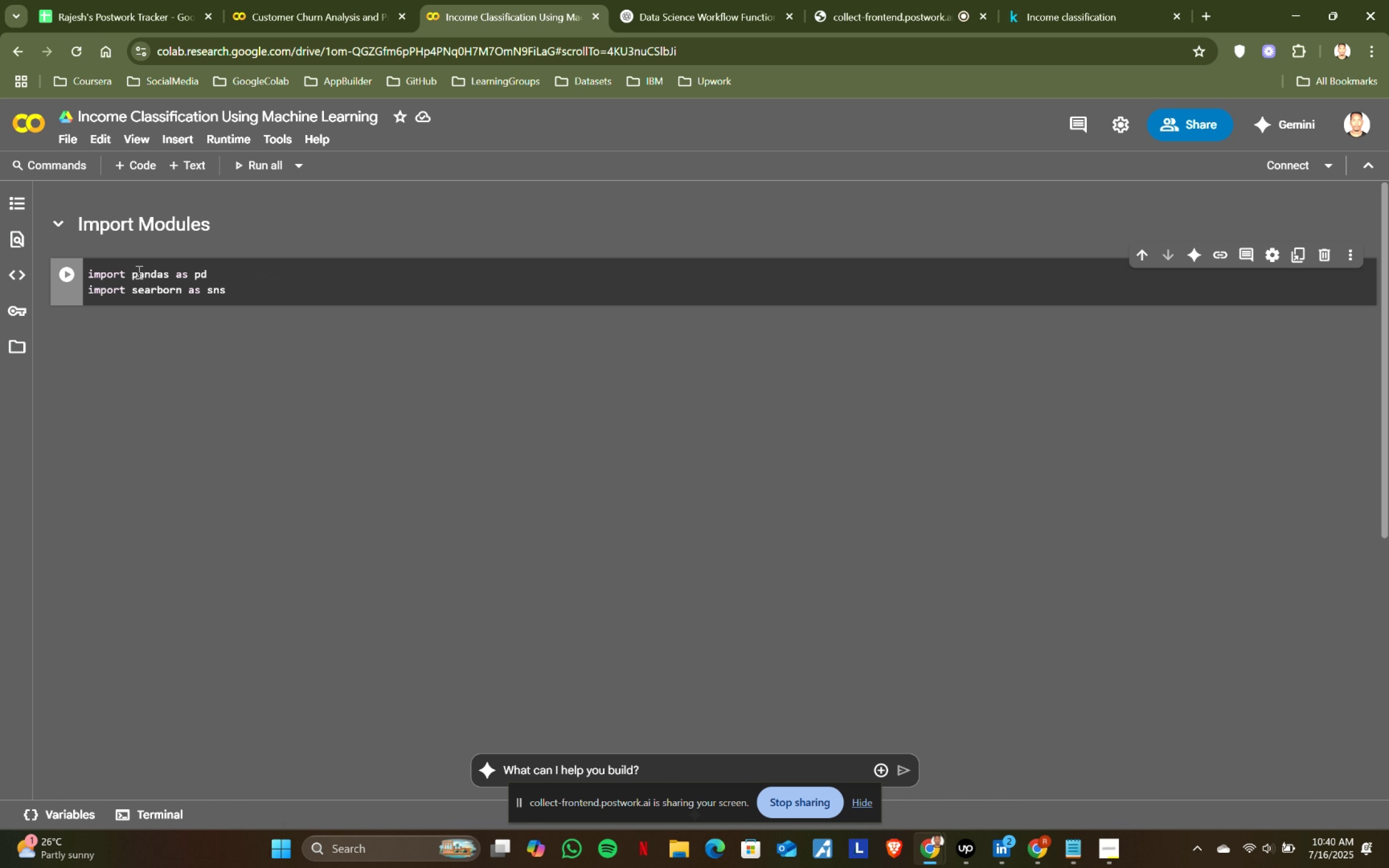 
key(Enter)
 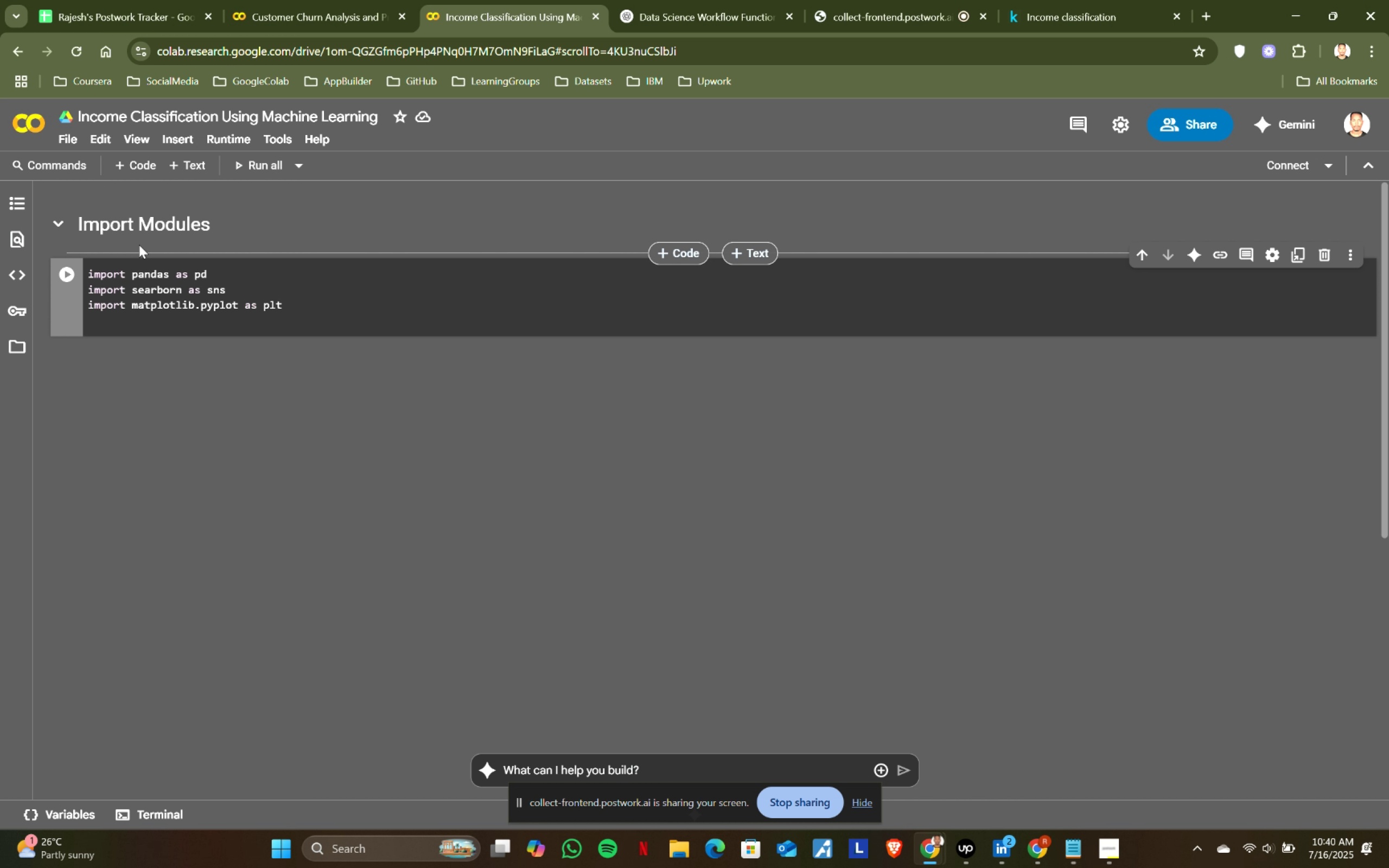 
type(import matplot)
key(Tab)
 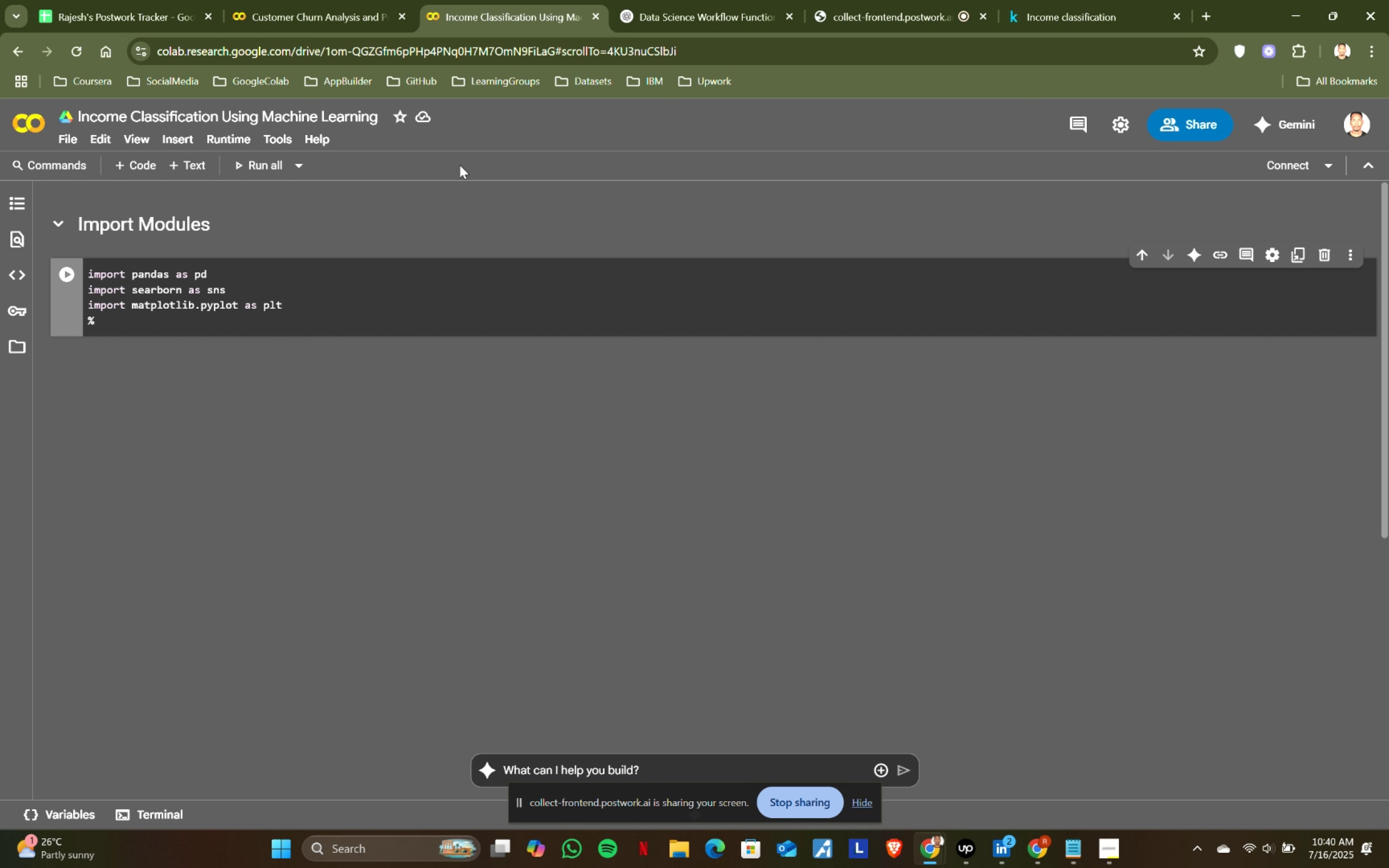 
key(Enter)
 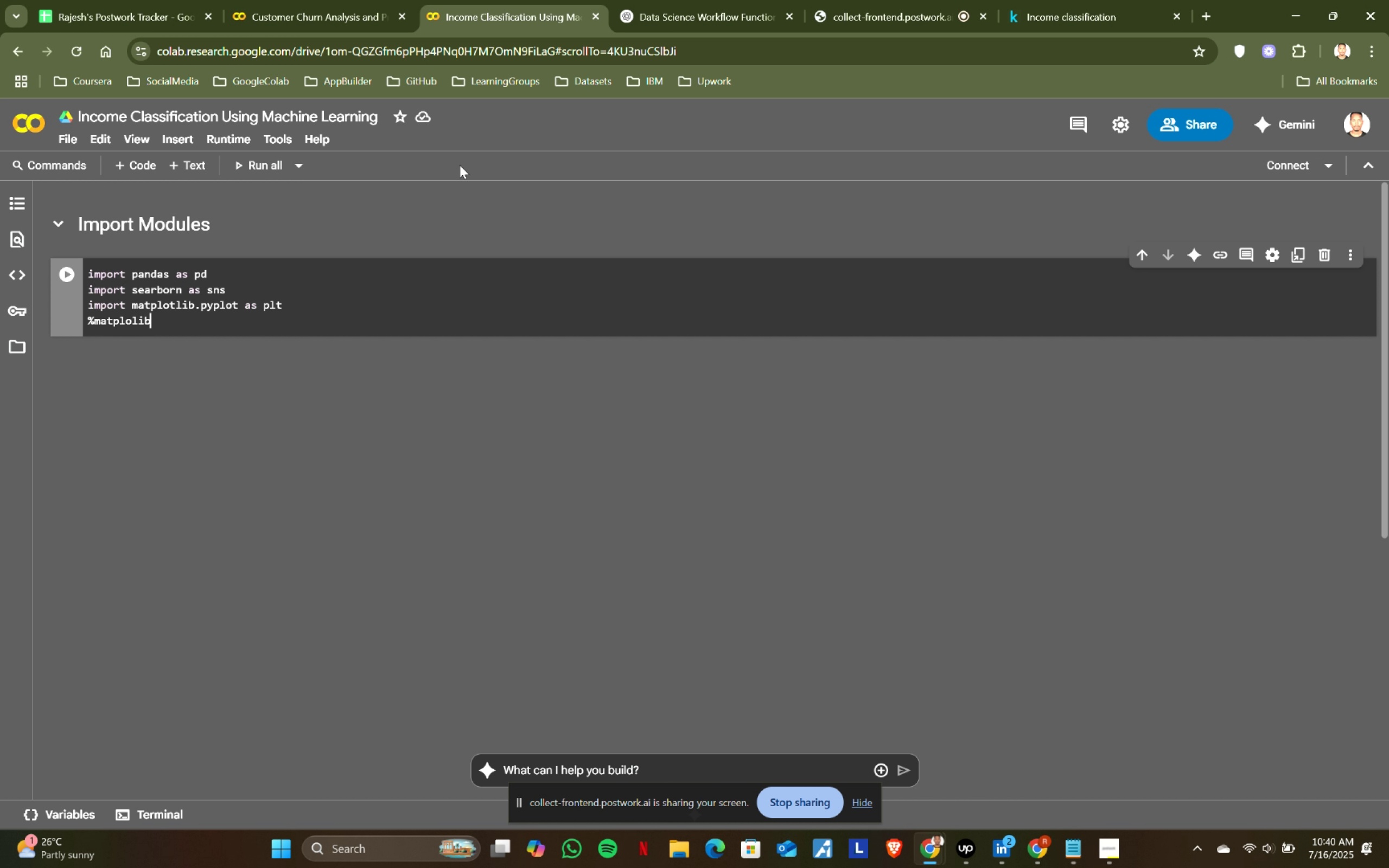 
type(%warnin)
key(Backspace)
key(Backspace)
key(Backspace)
key(Backspace)
key(Backspace)
key(Backspace)
key(Backspace)
 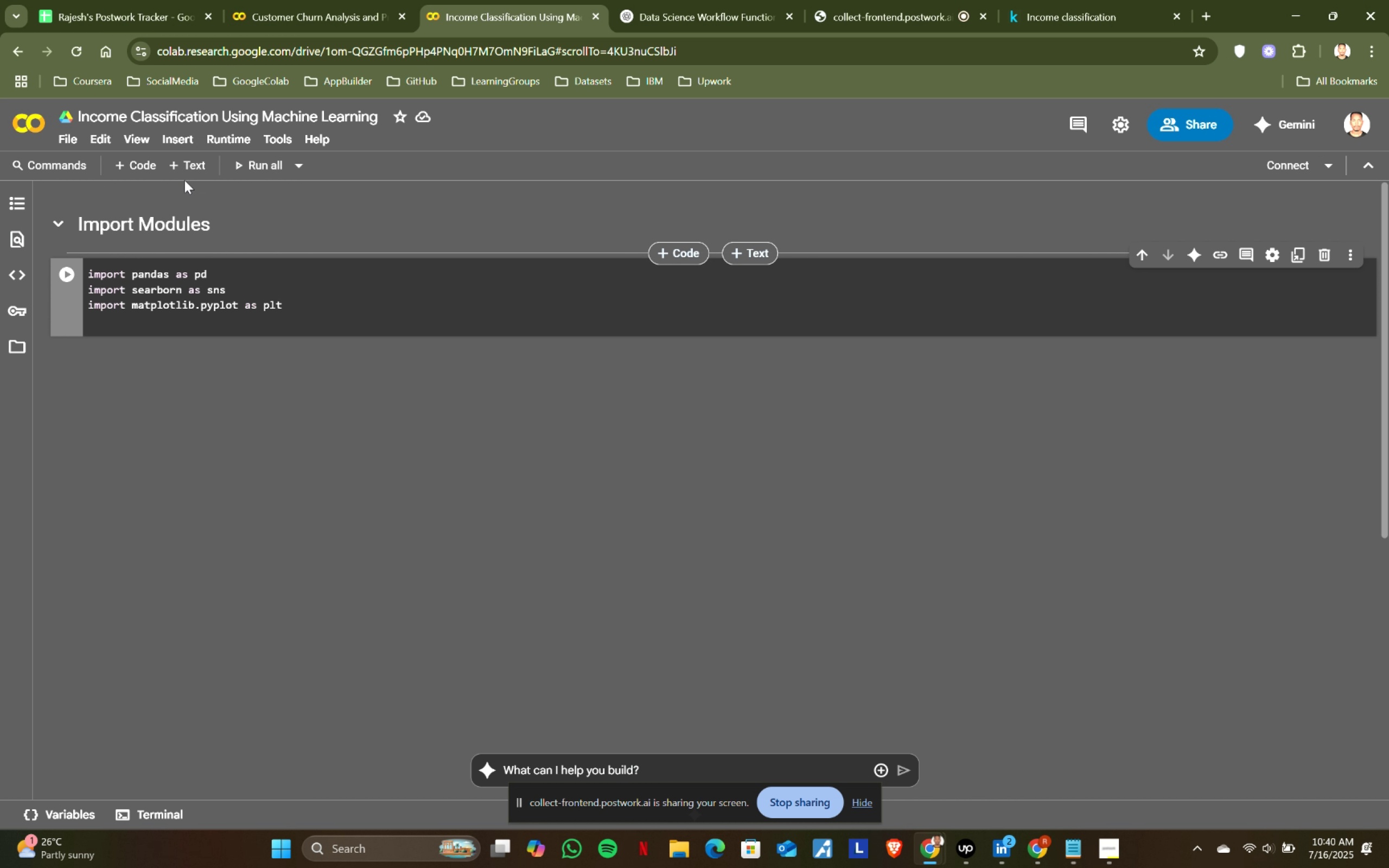 
left_click([279, 0])
 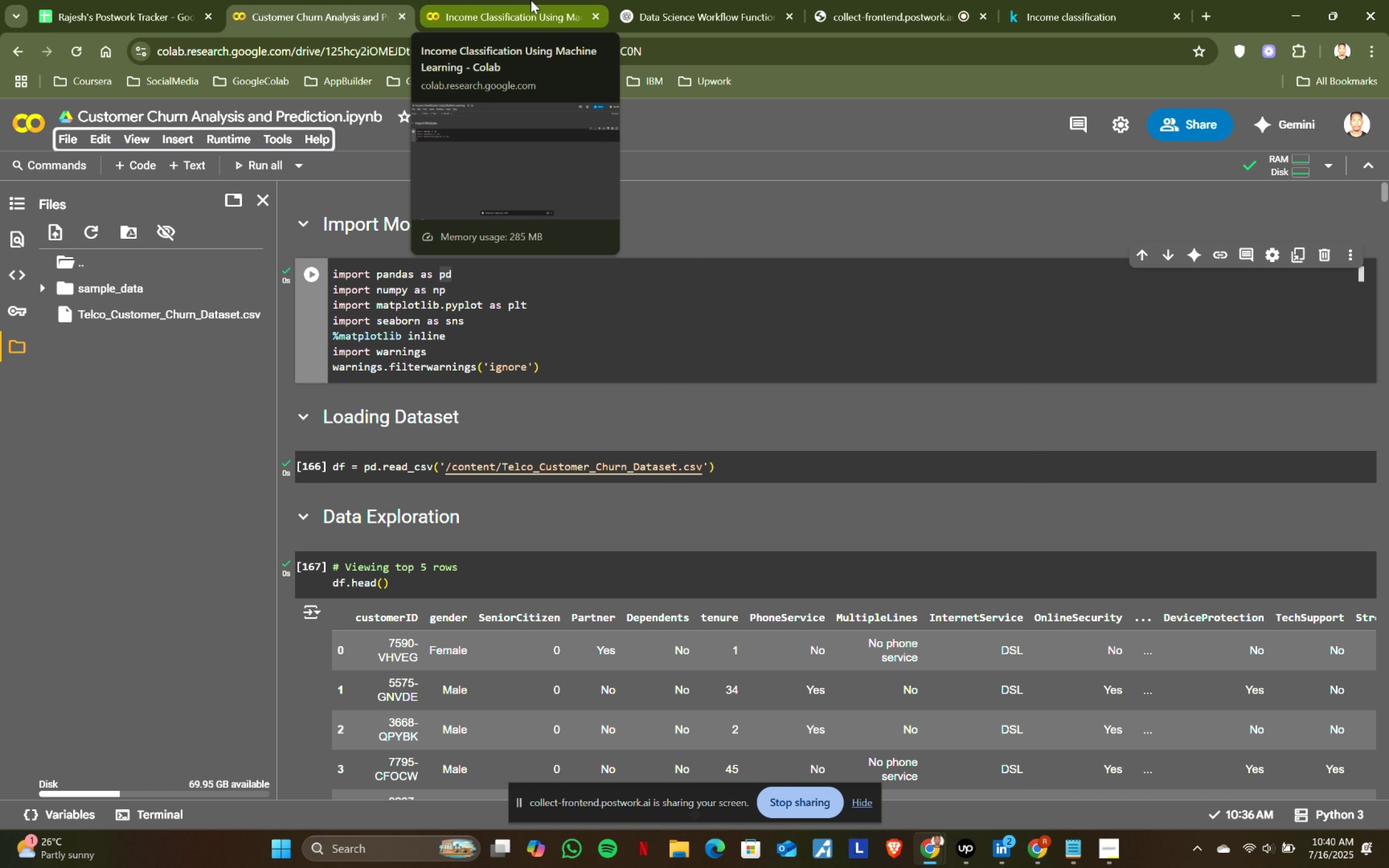 
left_click([531, 0])
 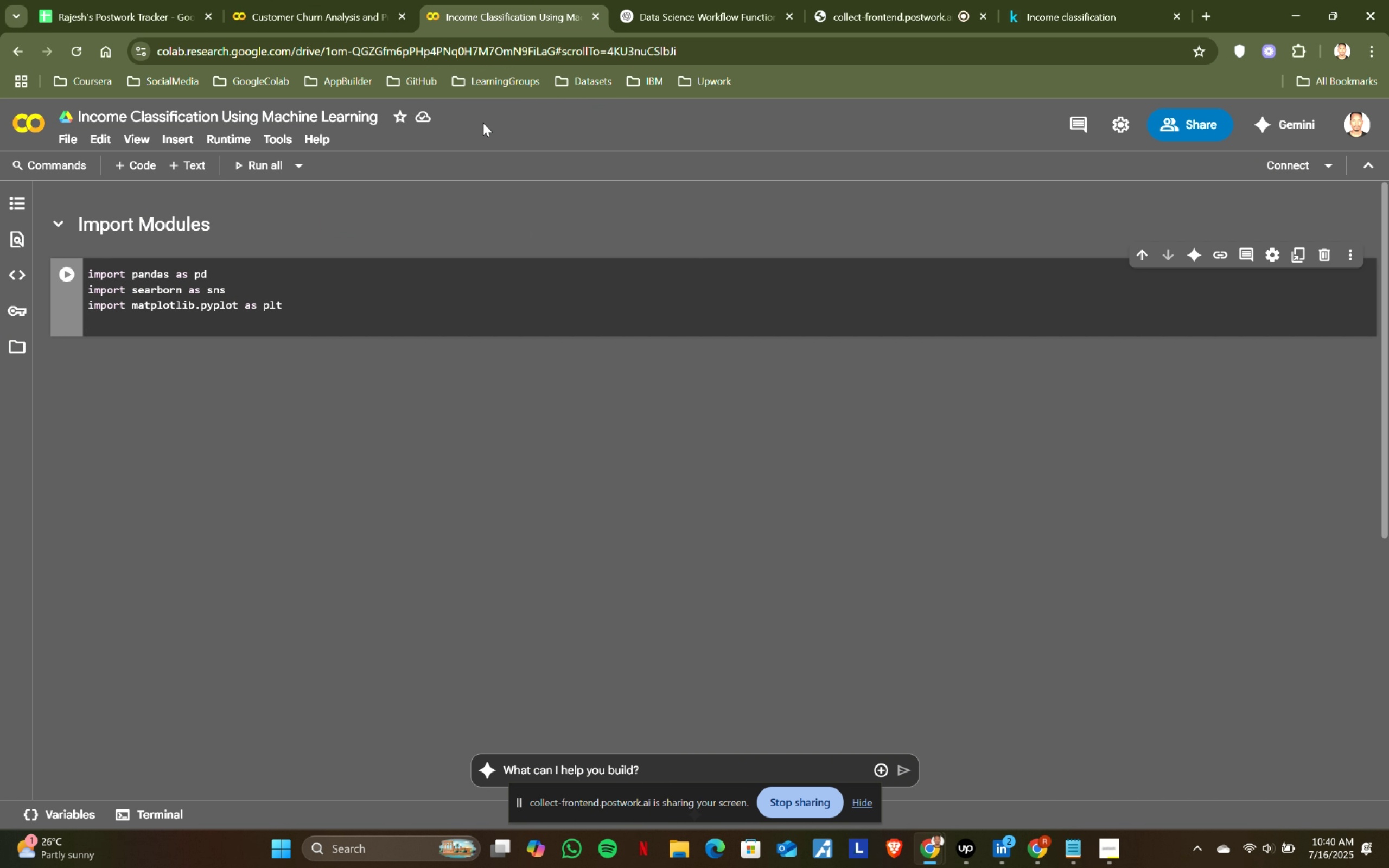 
type(%matplolib inline)
 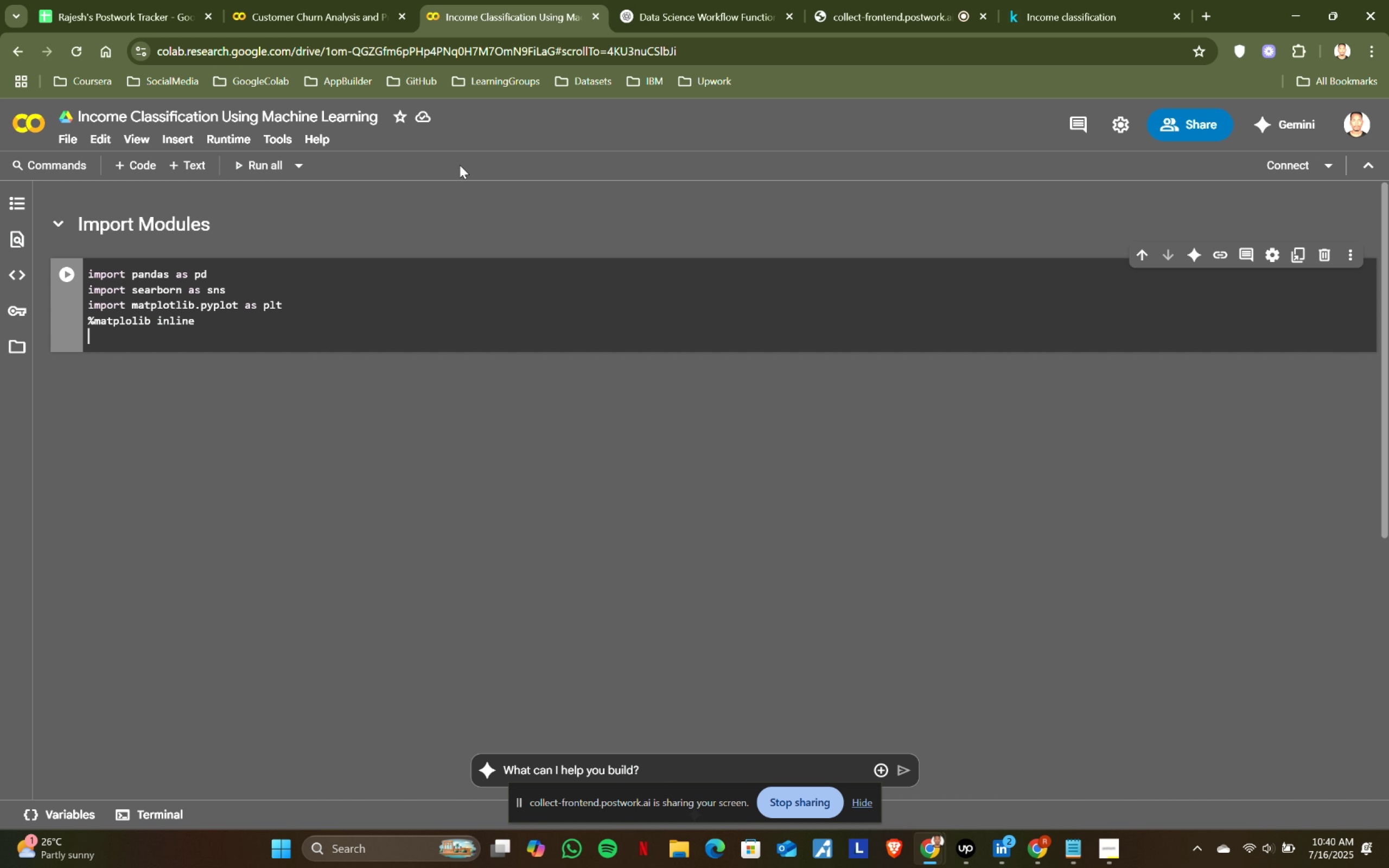 
key(Enter)
 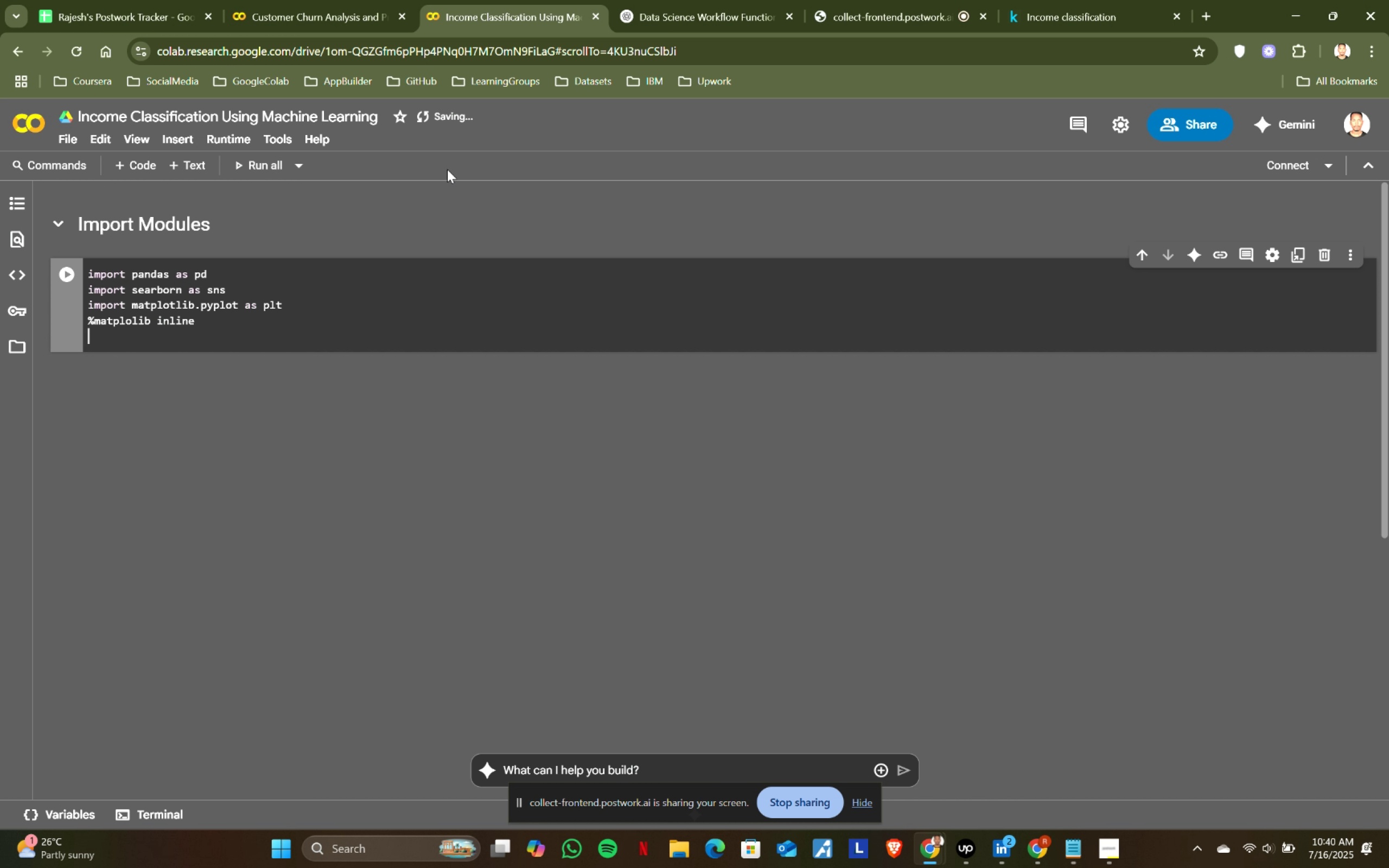 
left_click([305, 0])
 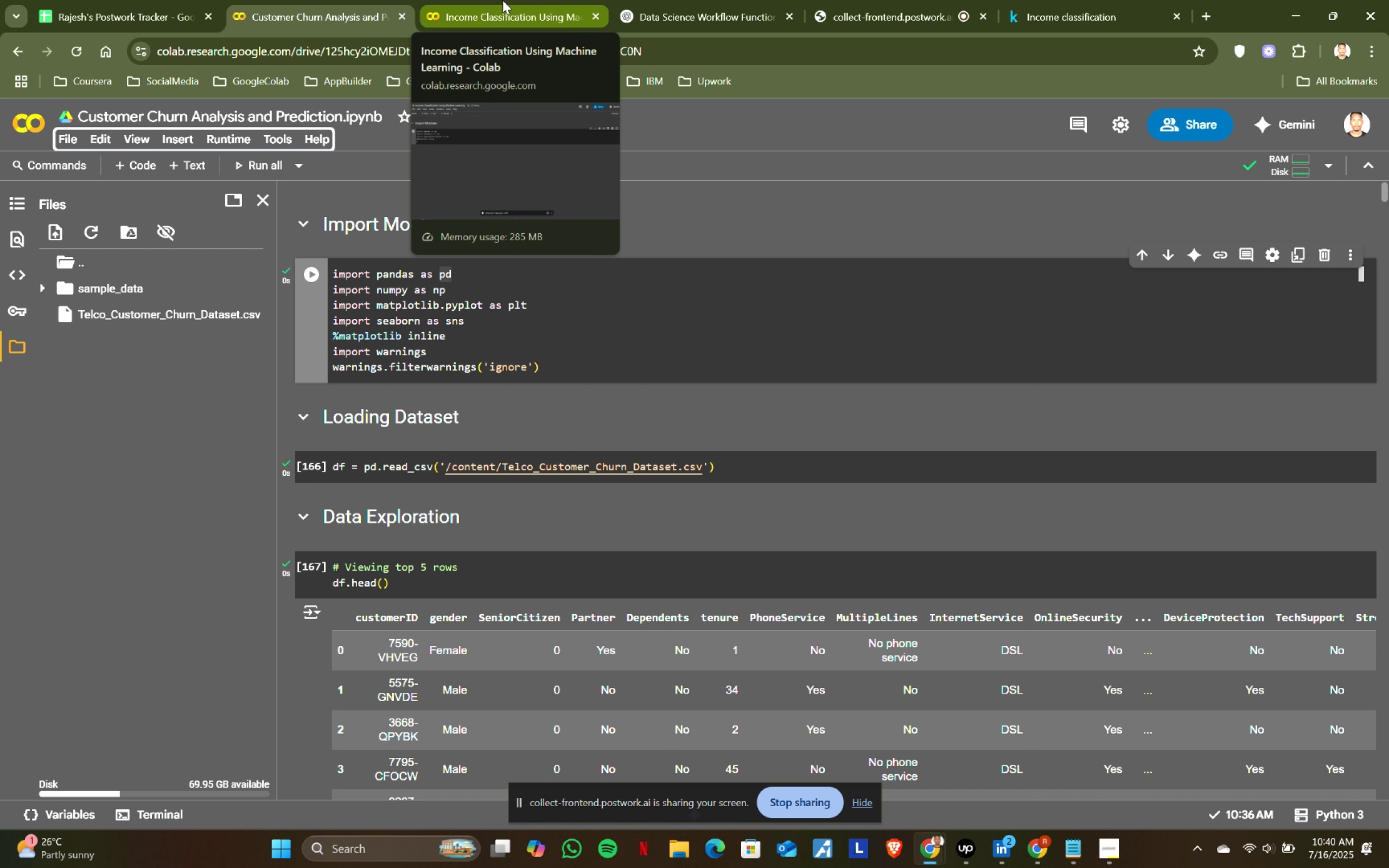 
left_click([502, 0])
 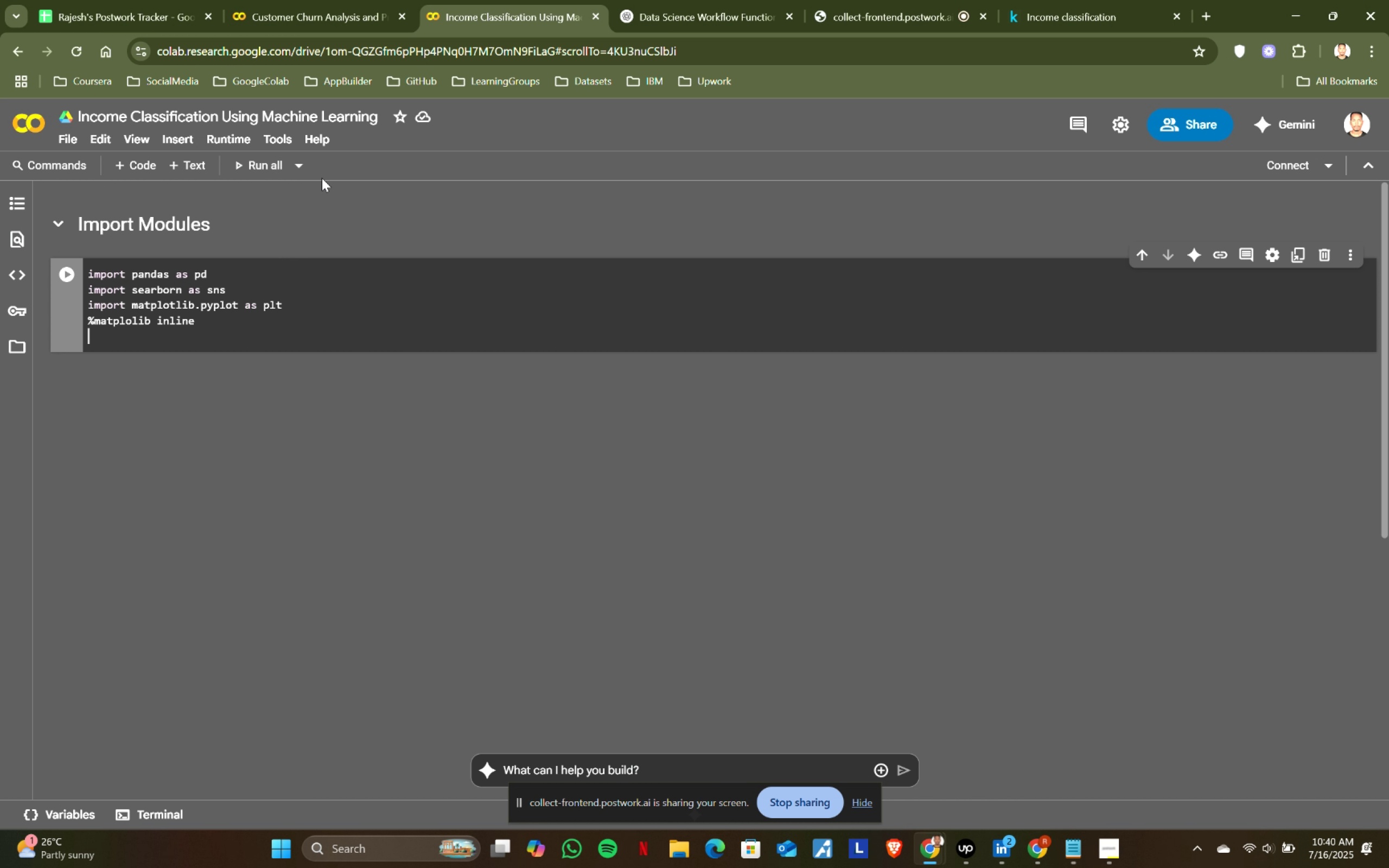 
left_click([311, 0])
 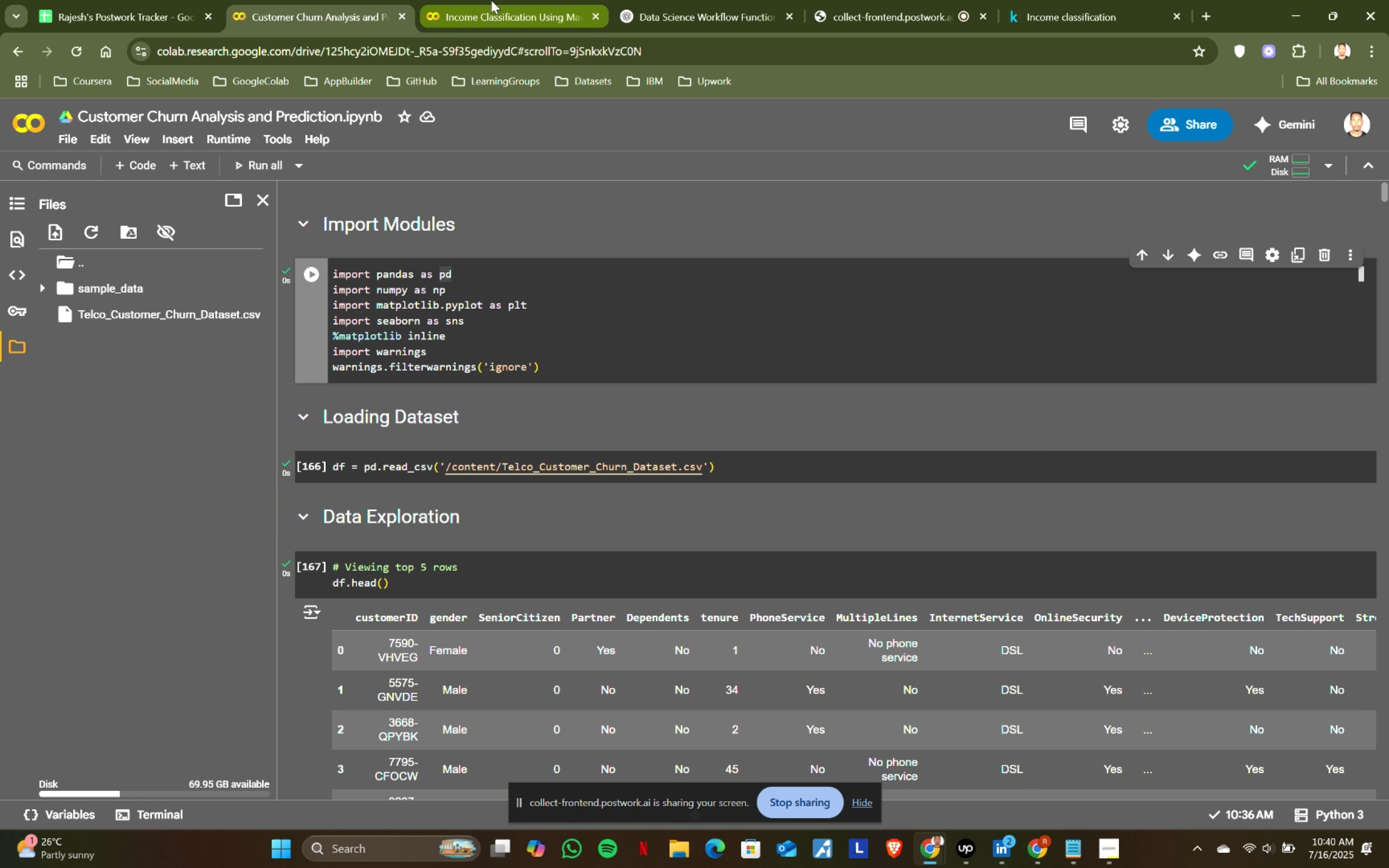 
left_click([491, 0])
 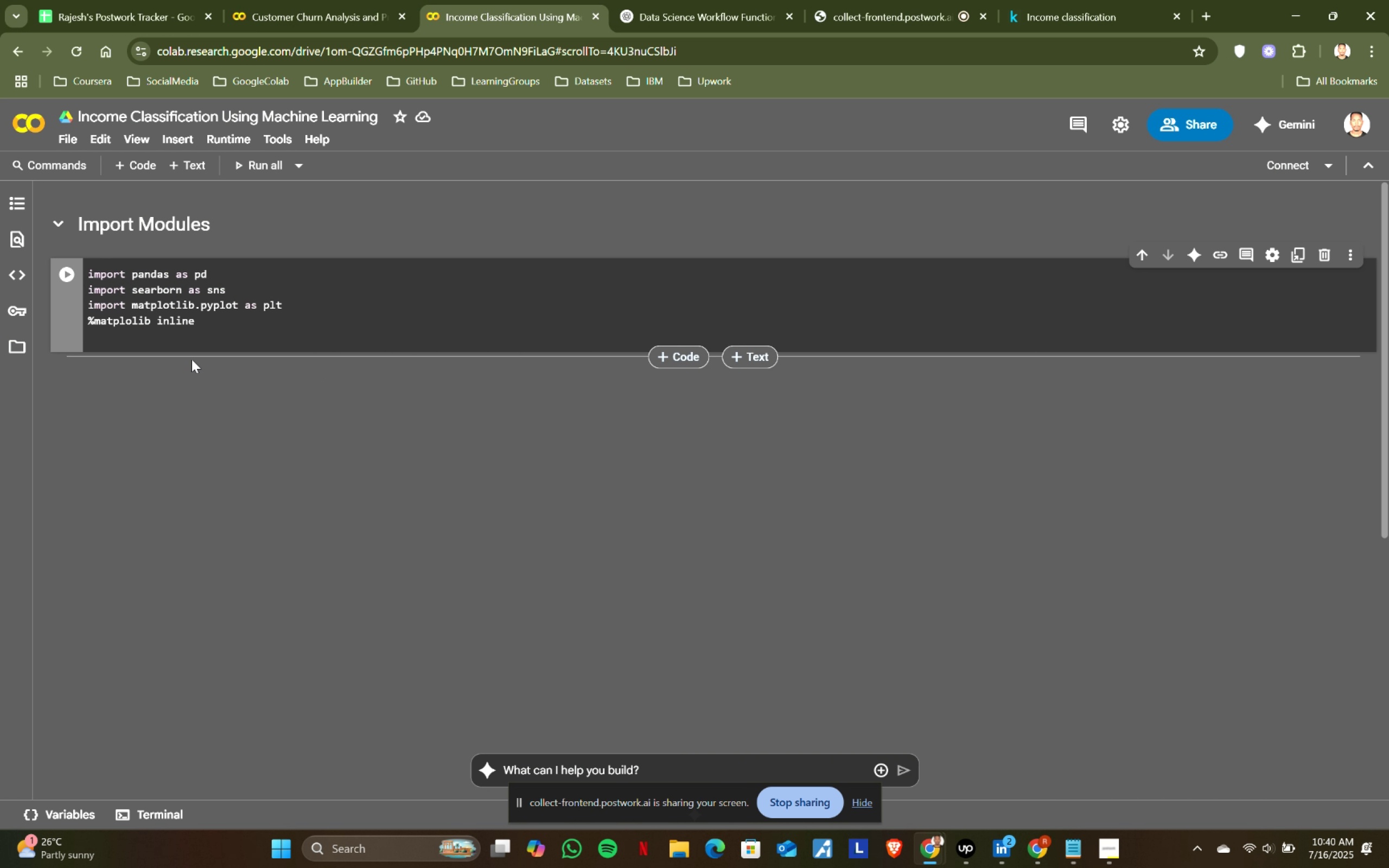 
type(import warnings)
 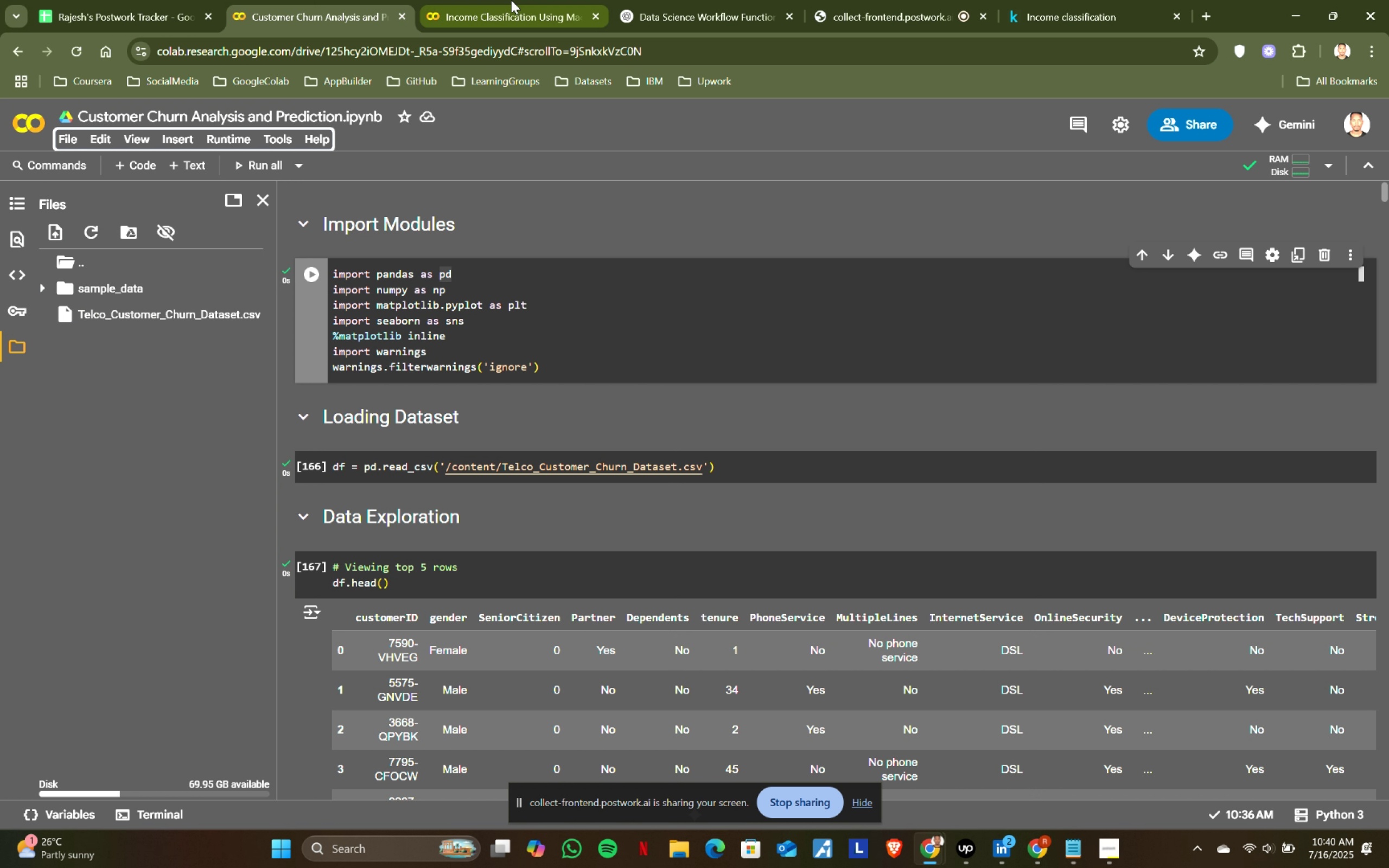 
left_click([509, 0])
 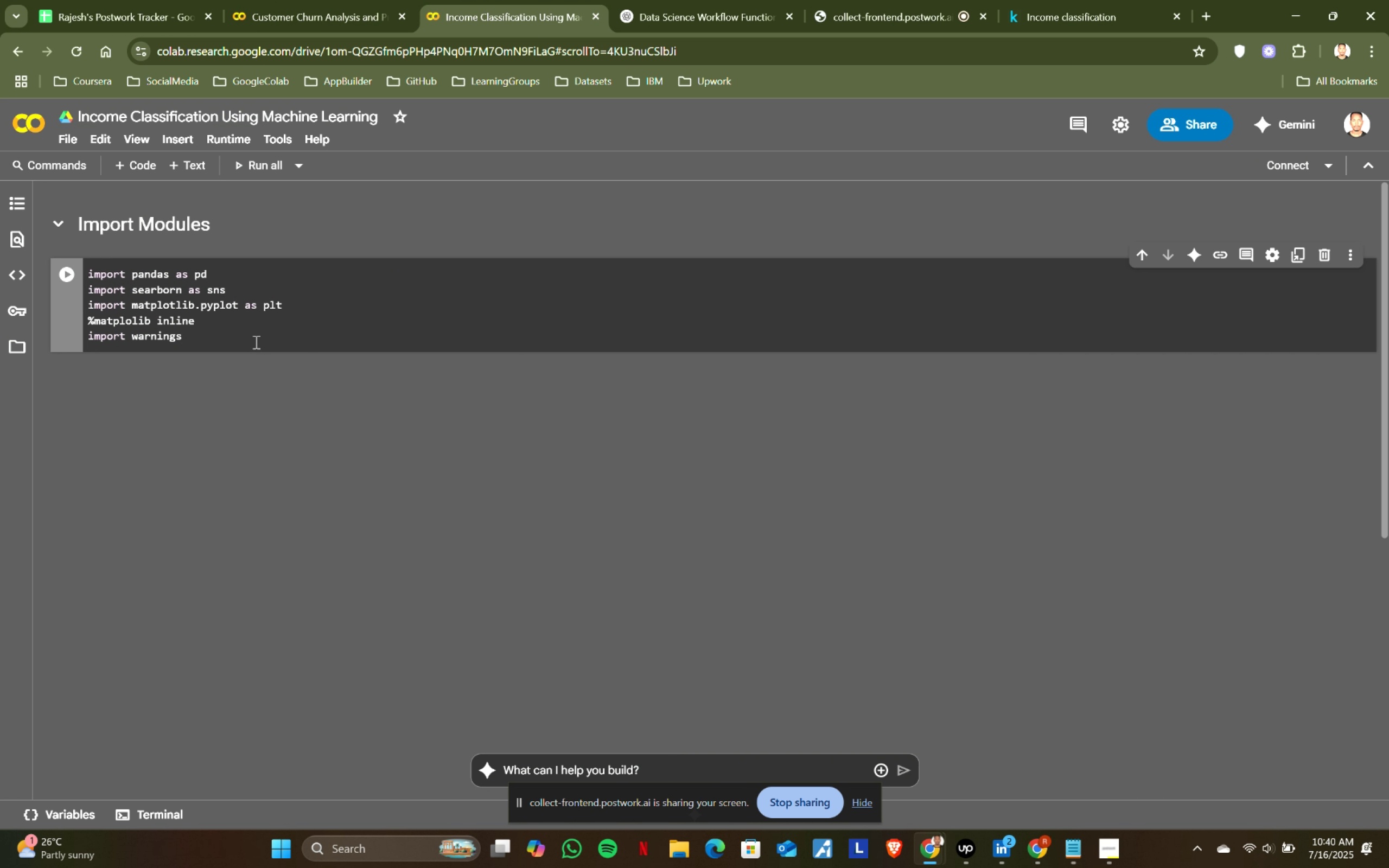 
key(Enter)
 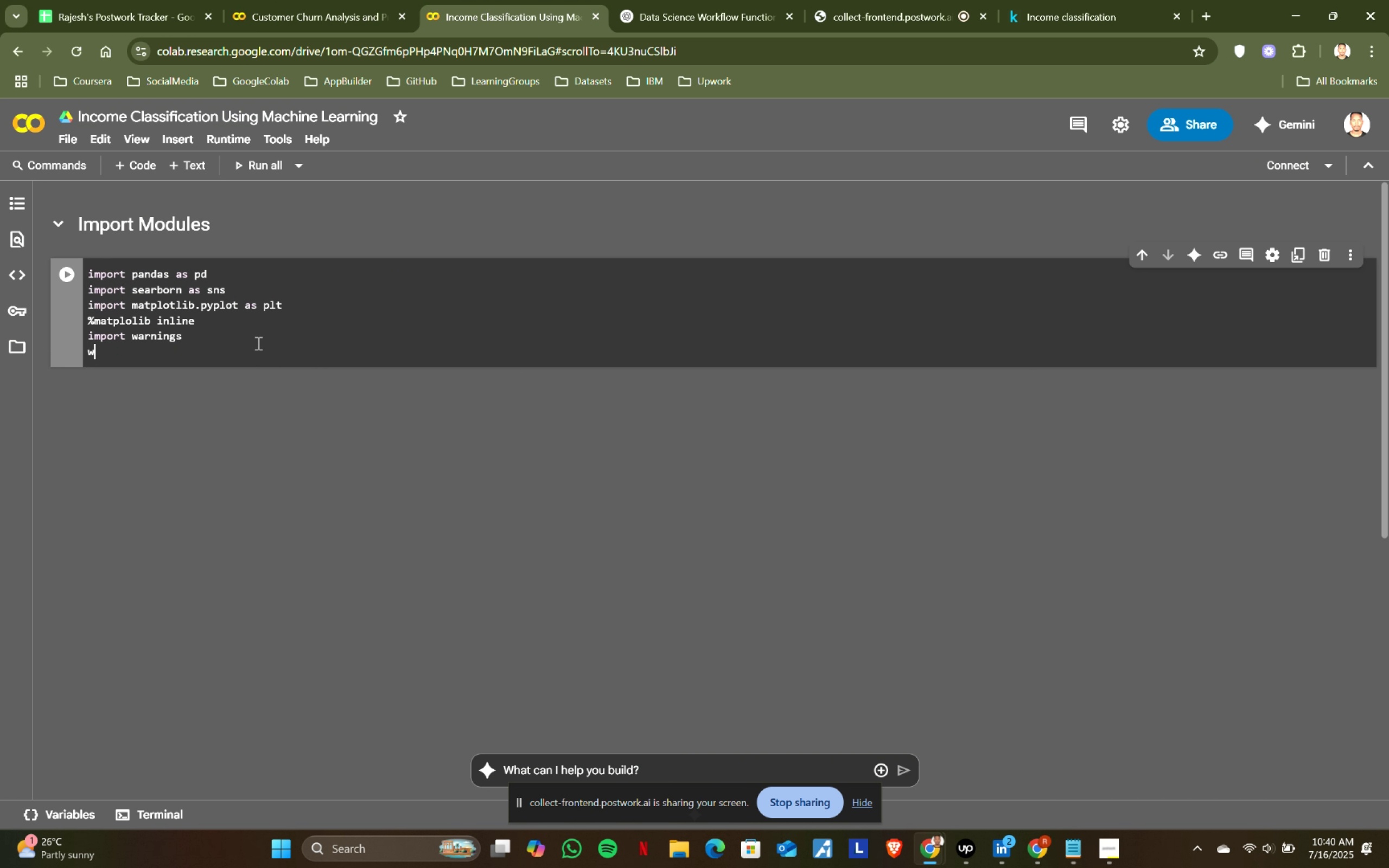 
type(warnings.)
 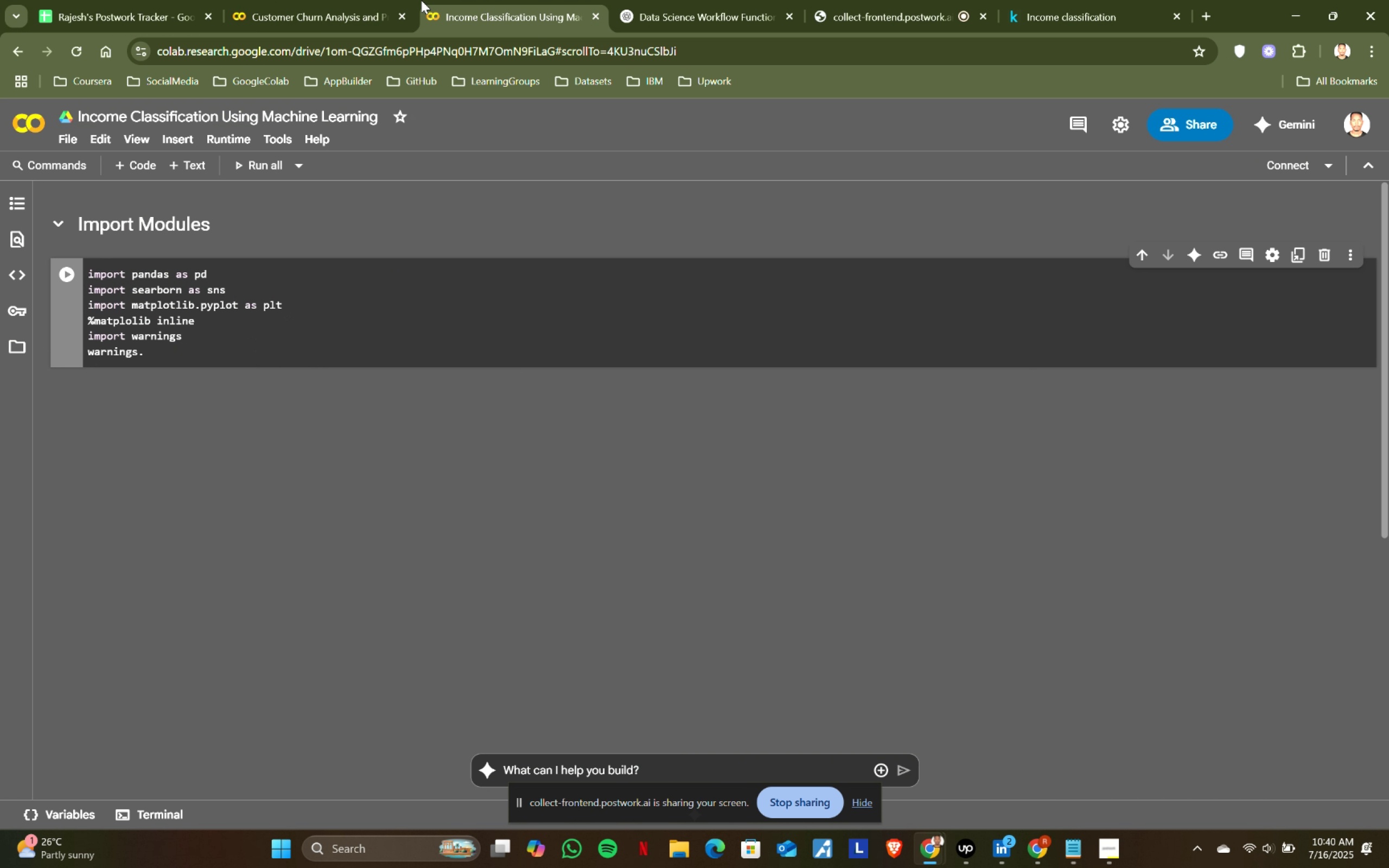 
left_click([312, 0])
 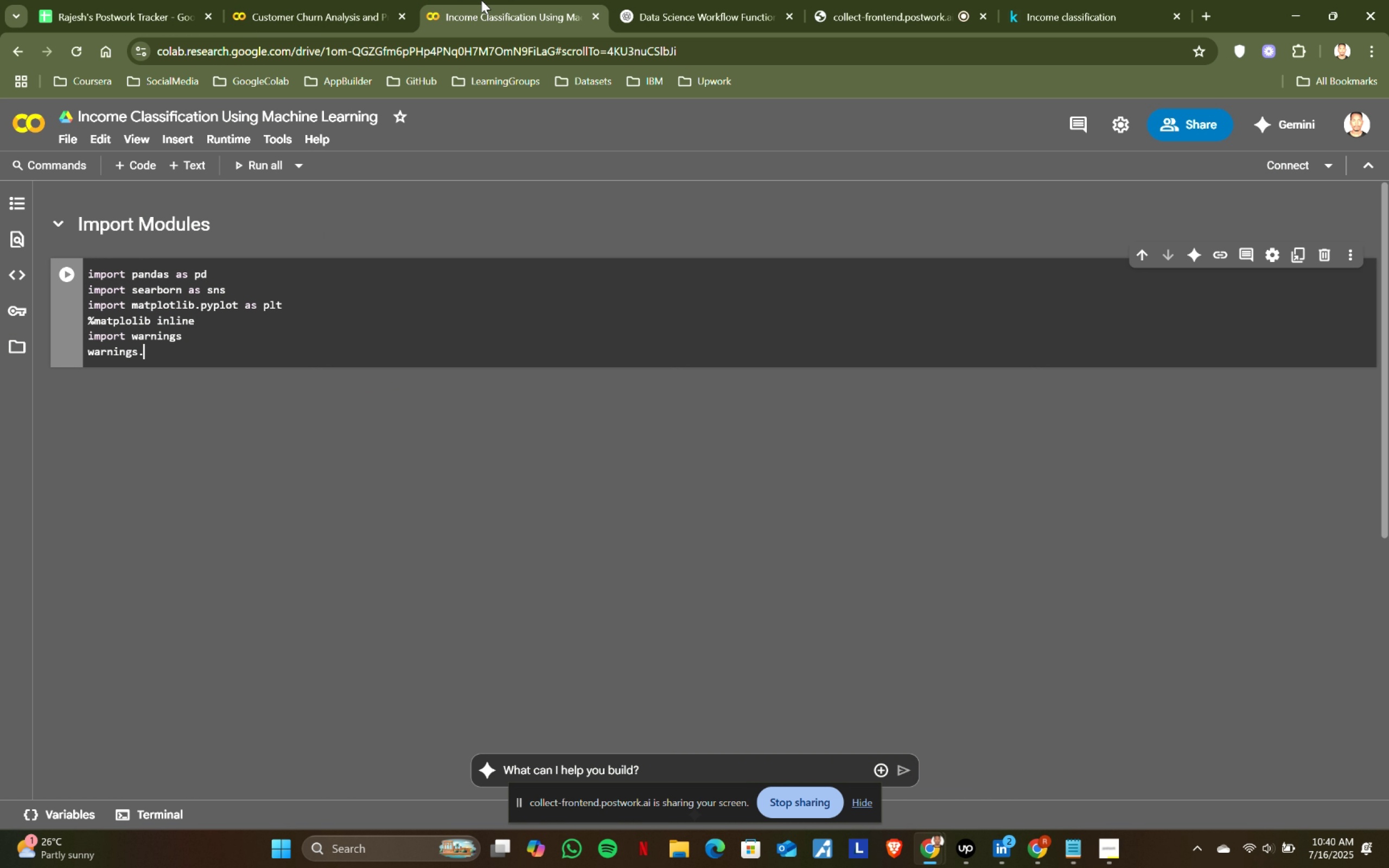 
left_click([481, 0])
 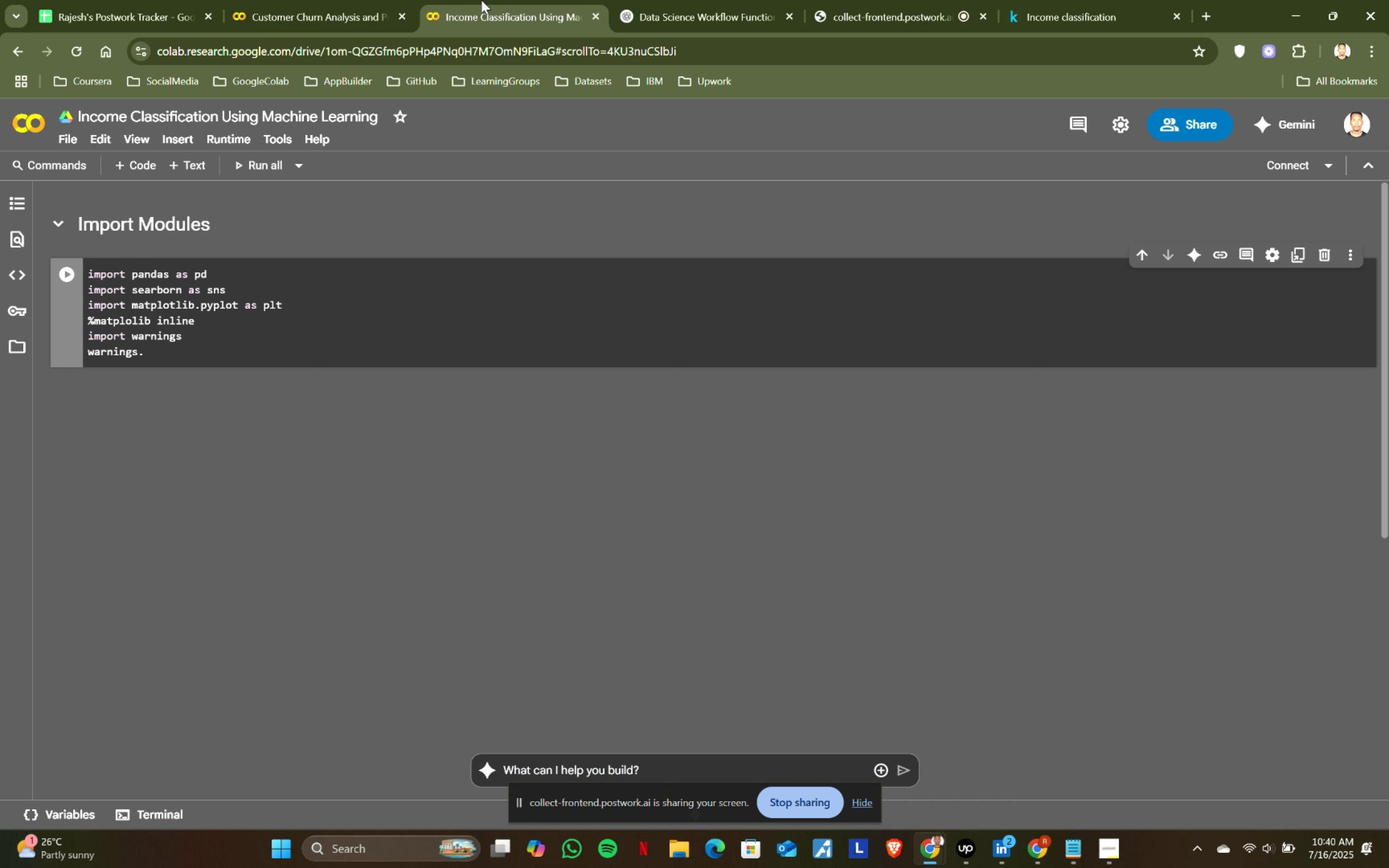 
type(filter)
key(Tab)
 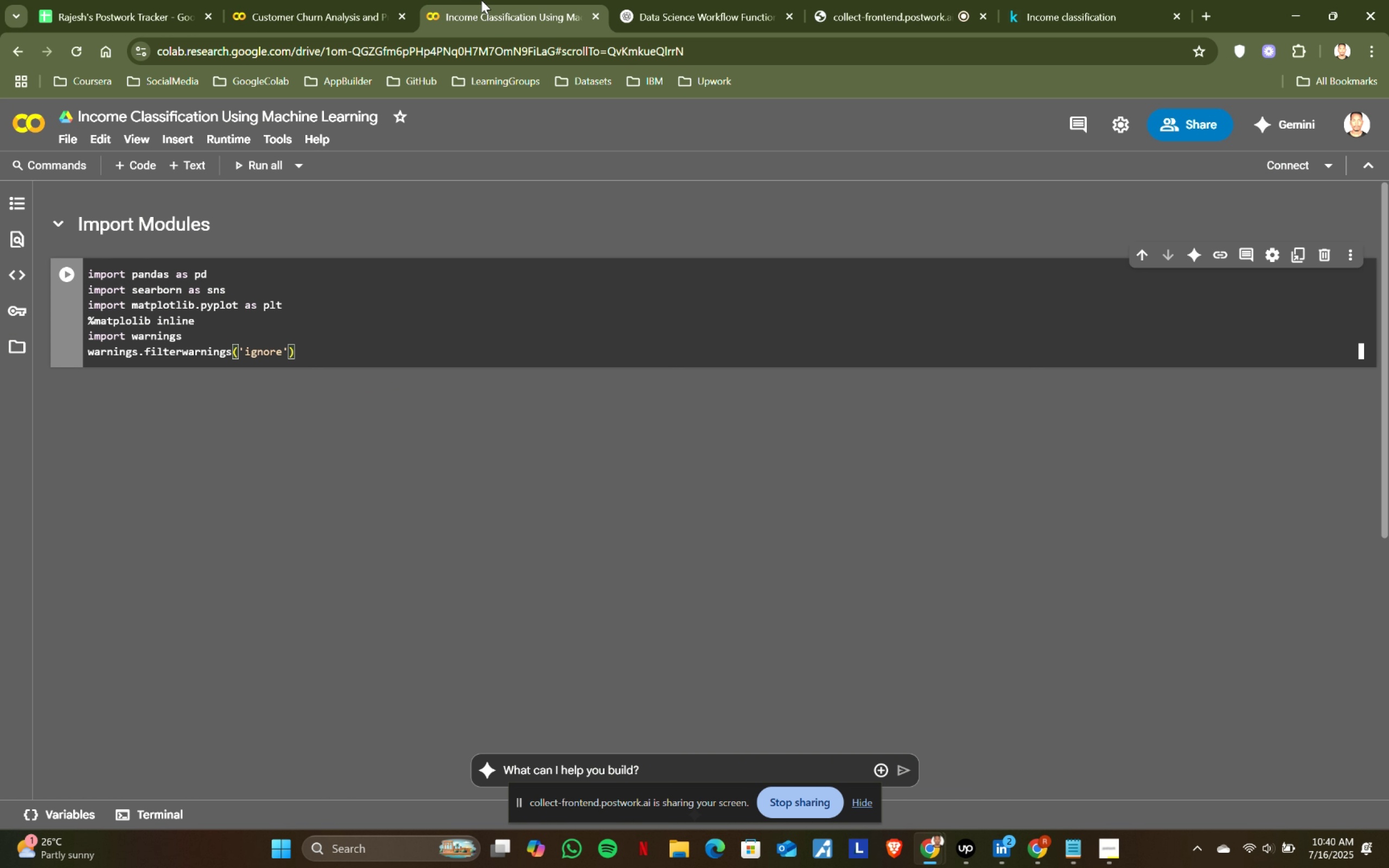 
key(Shift+Enter)
 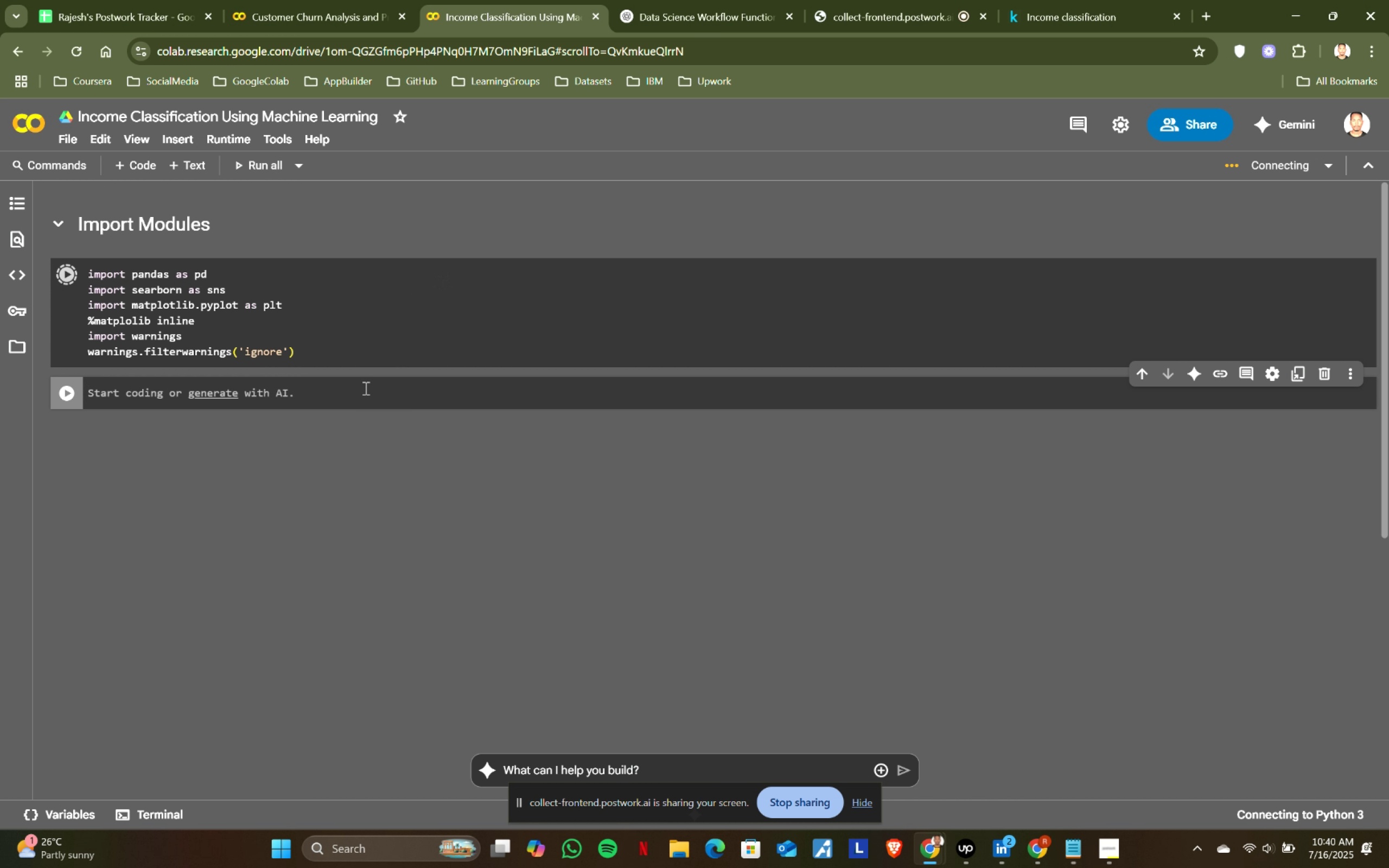 
wait(7.97)
 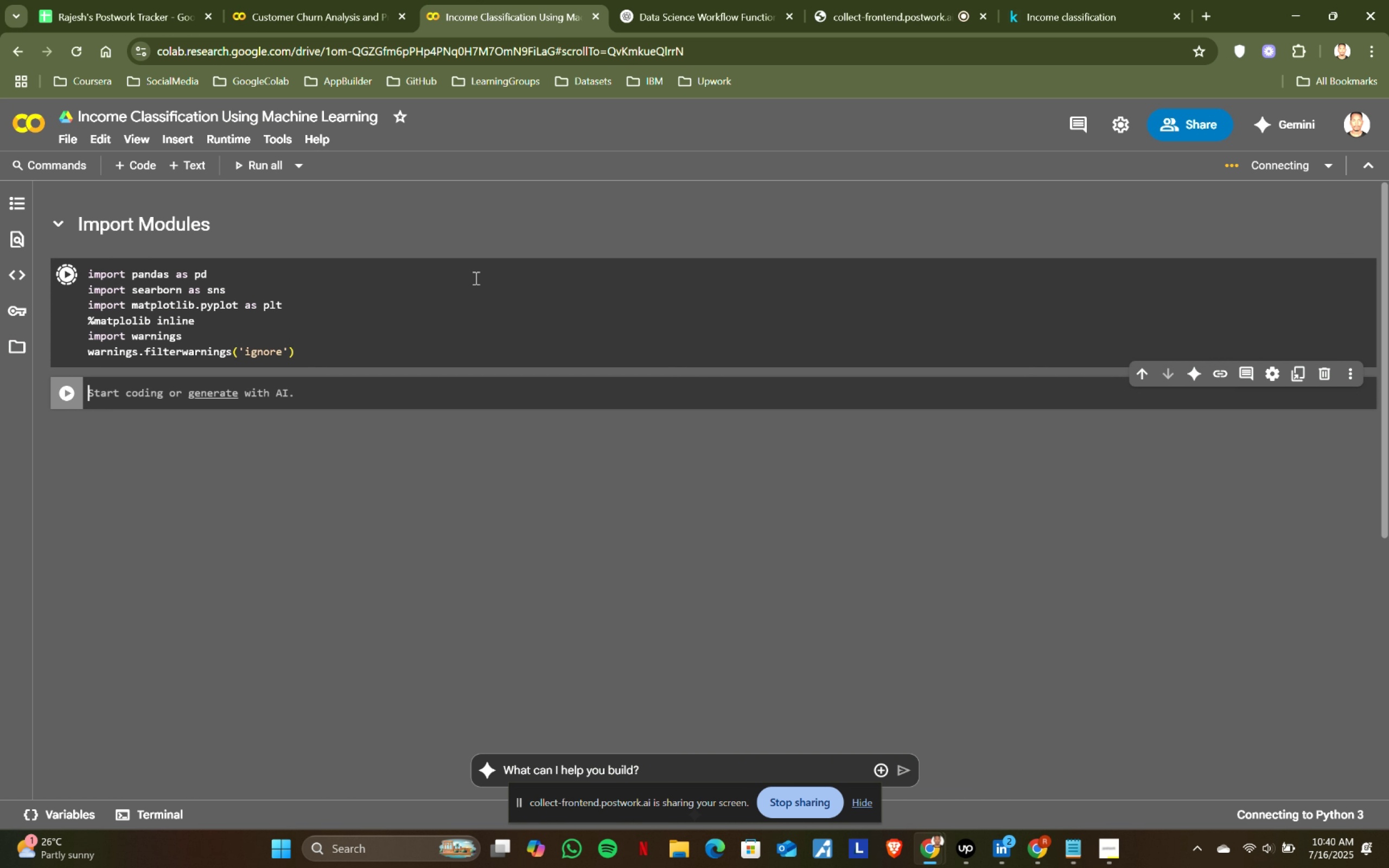 
left_click([312, 0])
 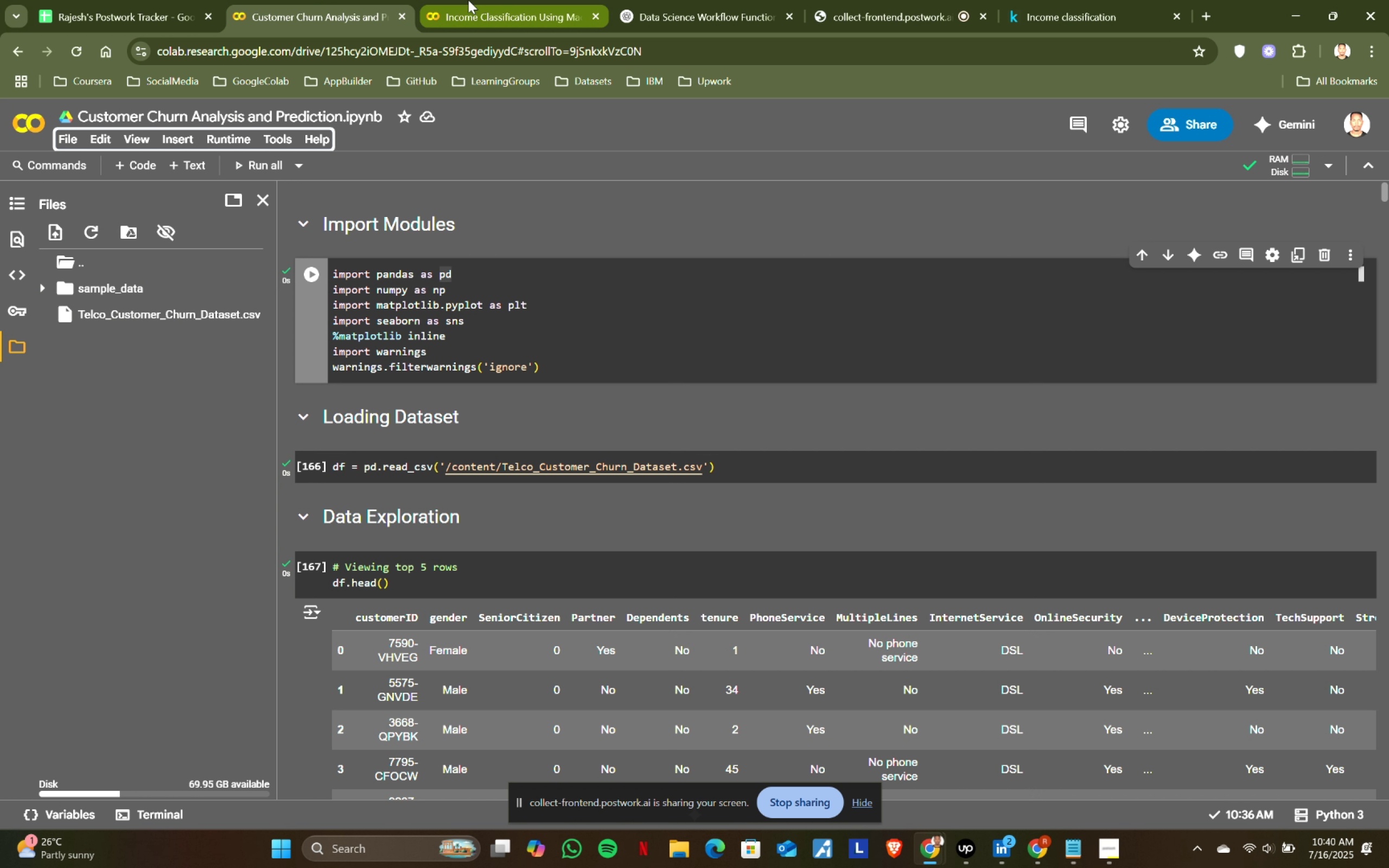 
left_click([468, 0])
 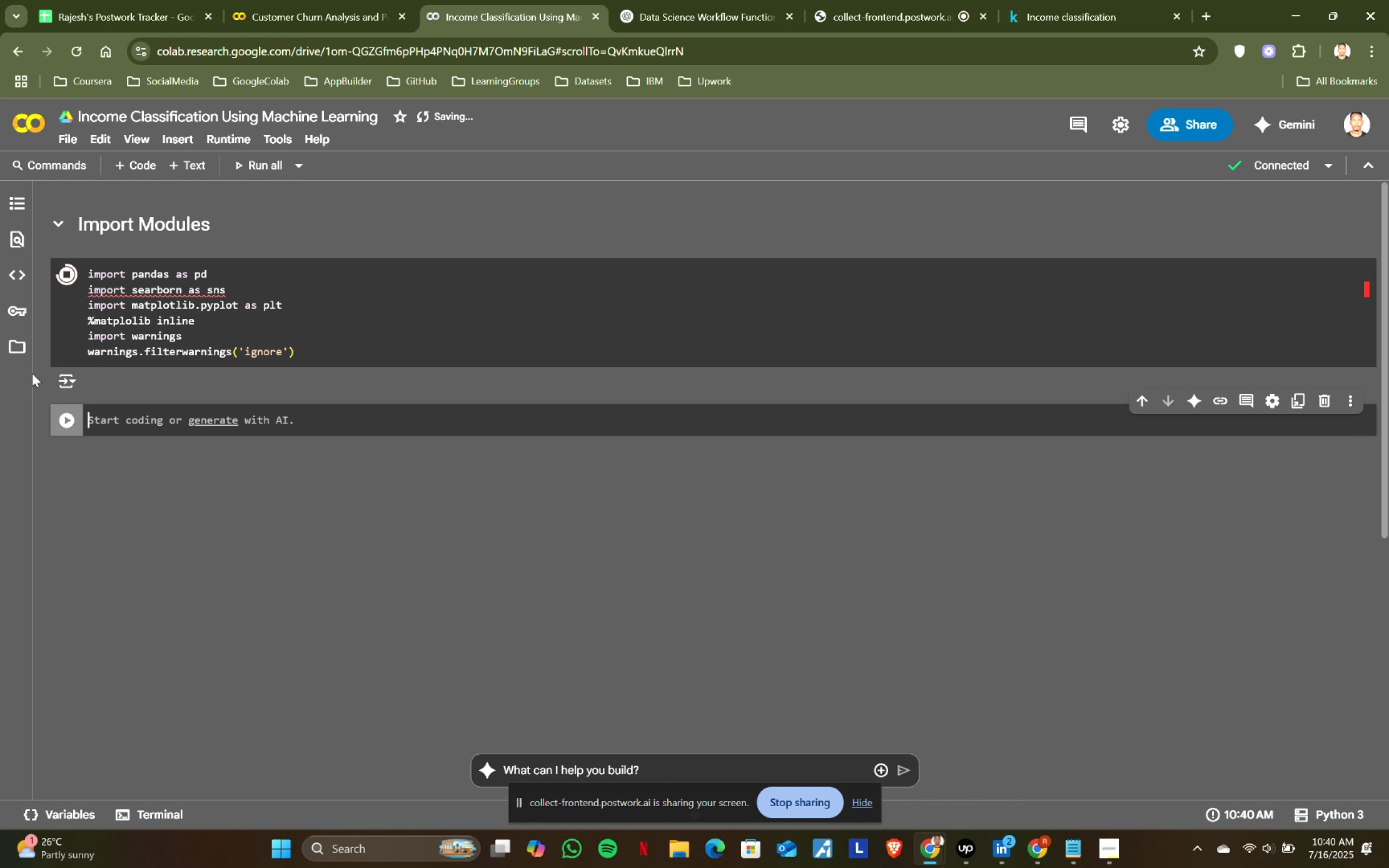 
scroll: coordinate [221, 360], scroll_direction: up, amount: 2.0
 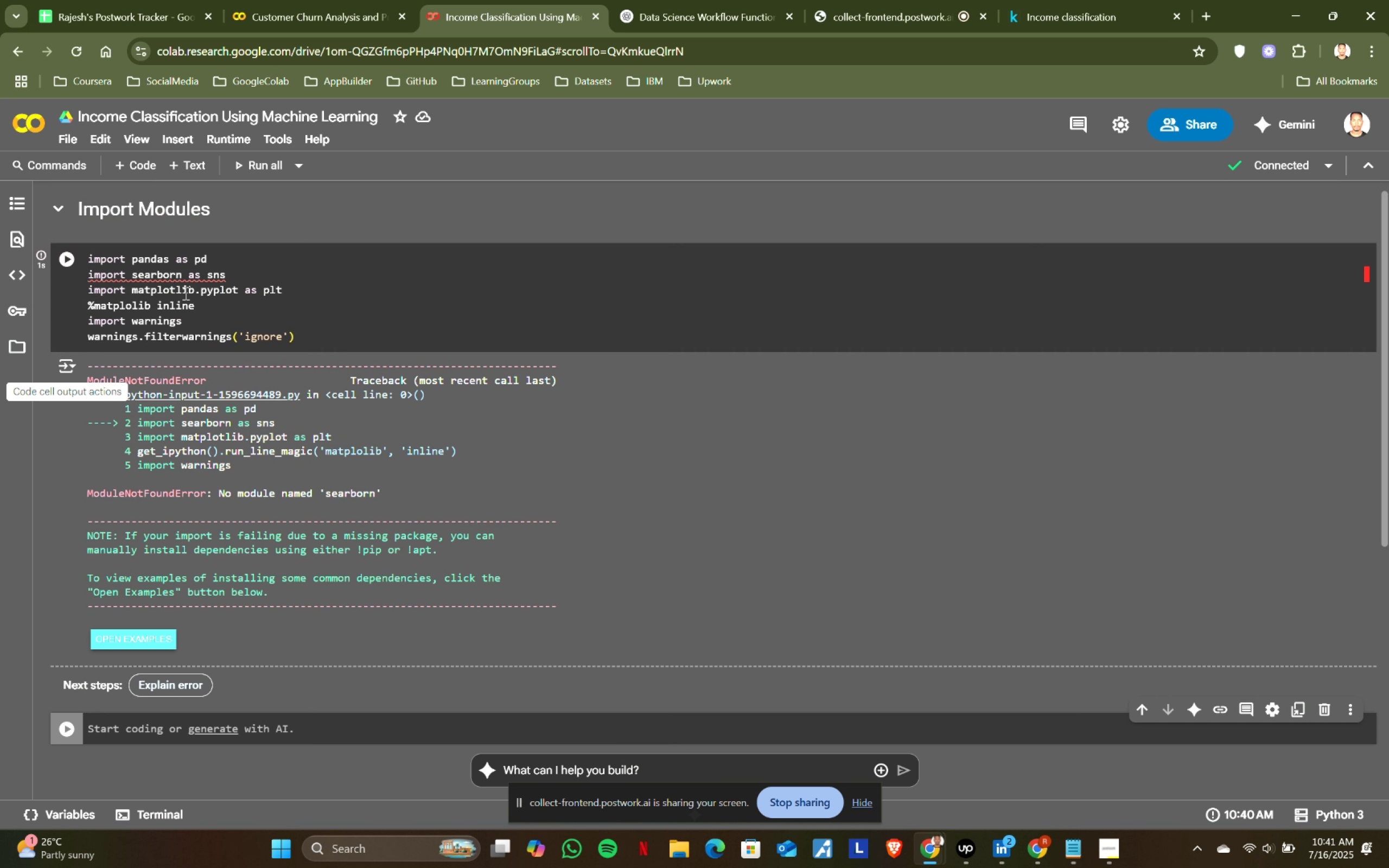 
left_click([176, 275])
 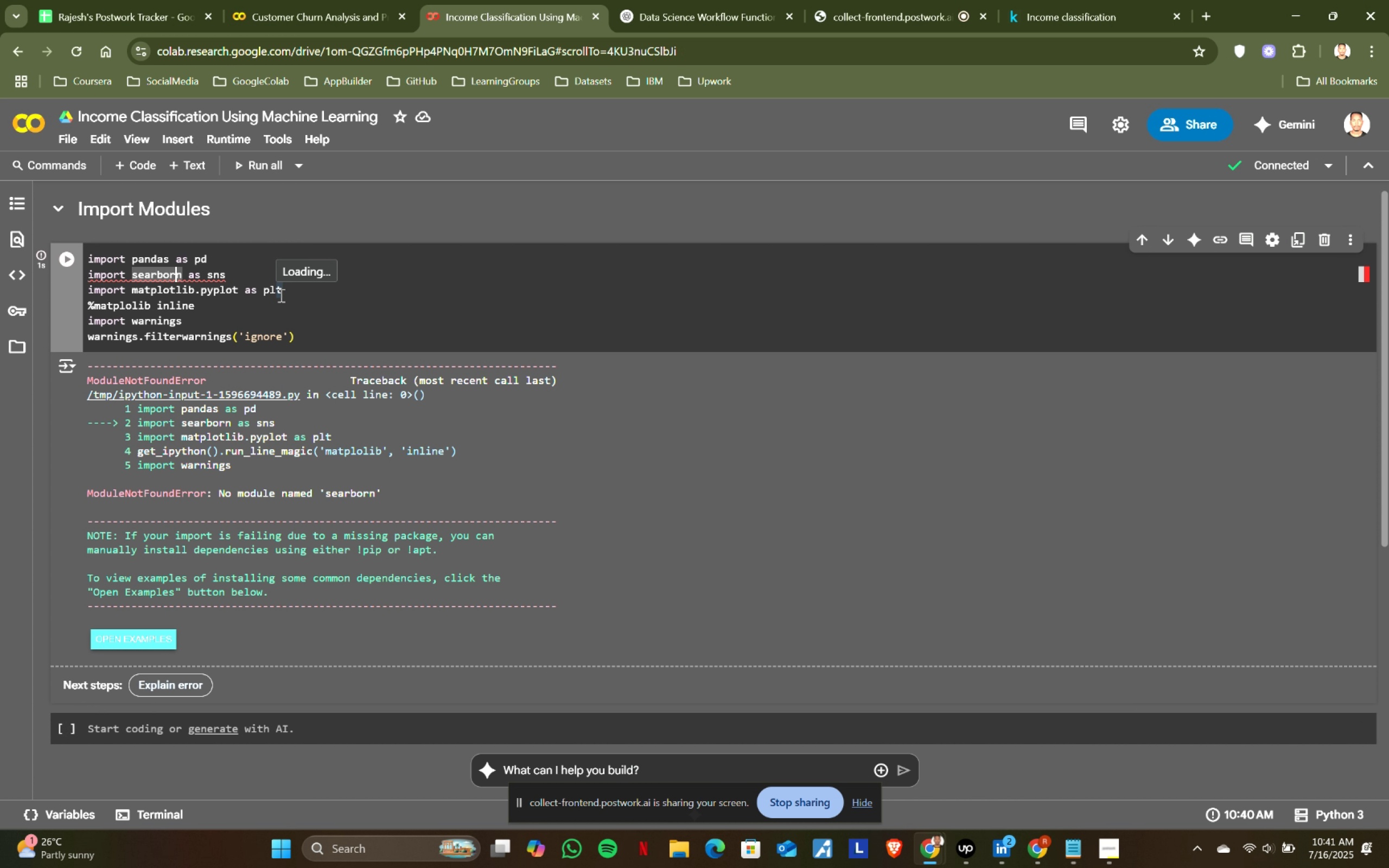 
key(Backspace)
key(Backspace)
key(Backspace)
key(Backspace)
type(bor)
 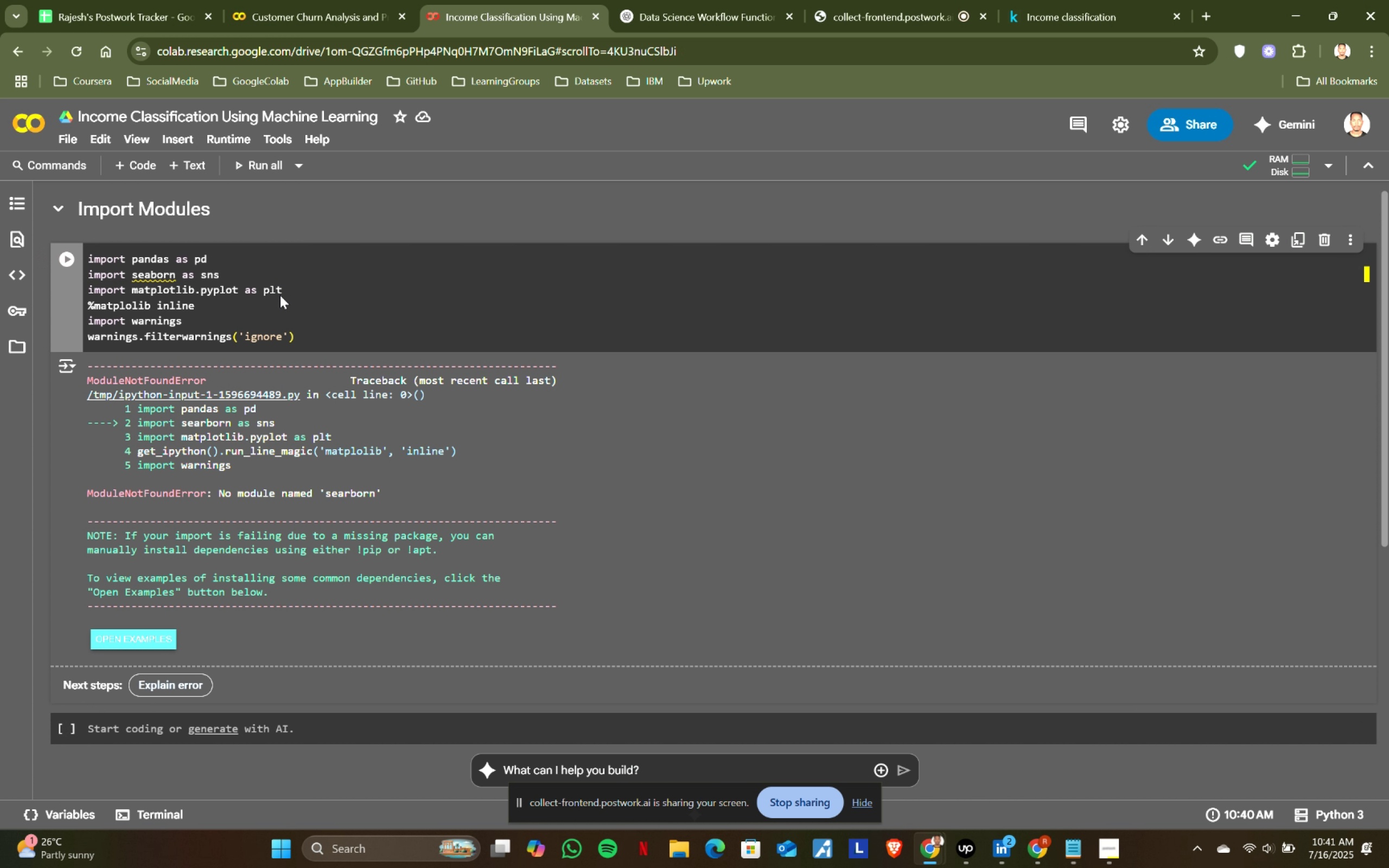 
key(Shift+Enter)
 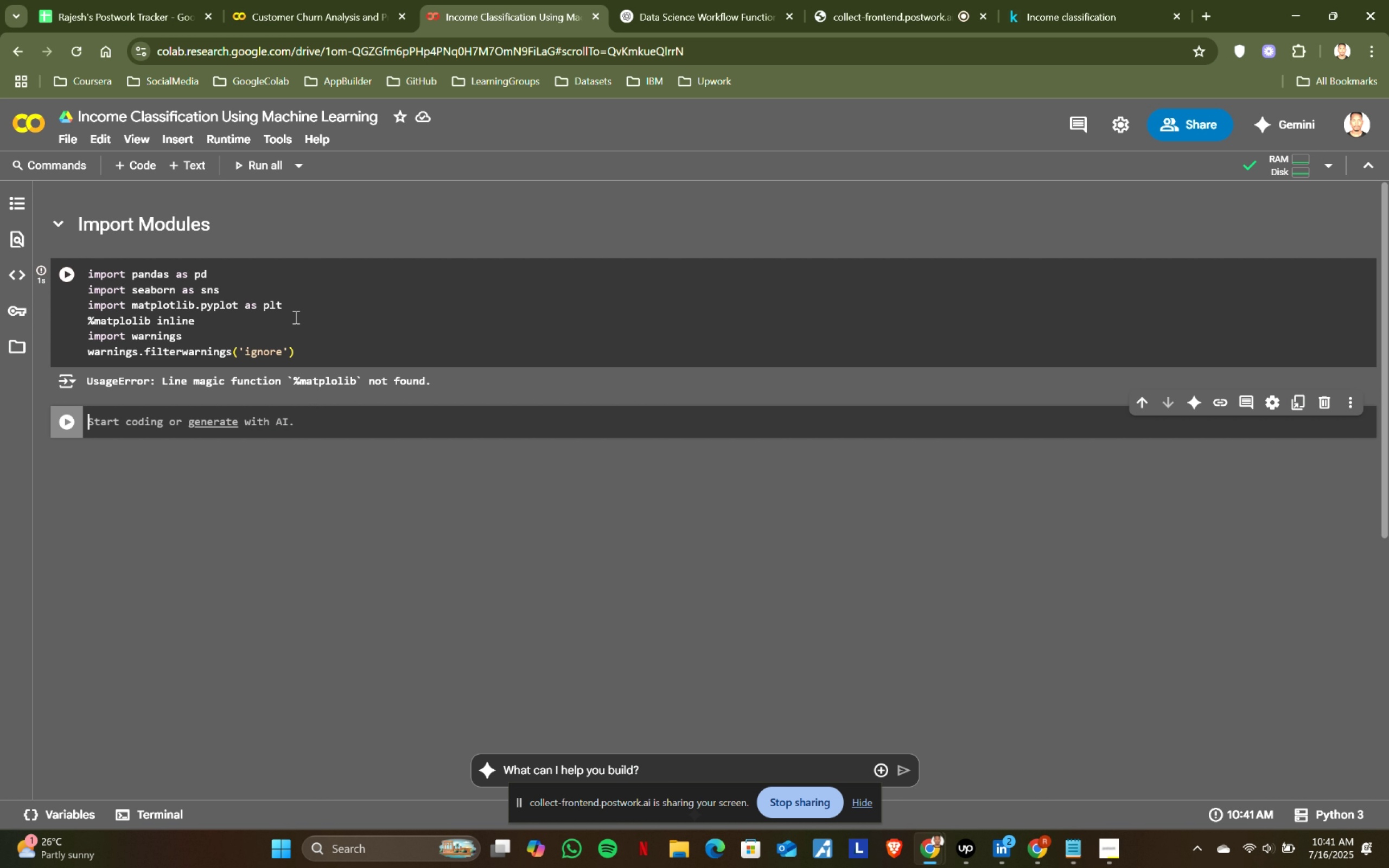 
wait(8.47)
 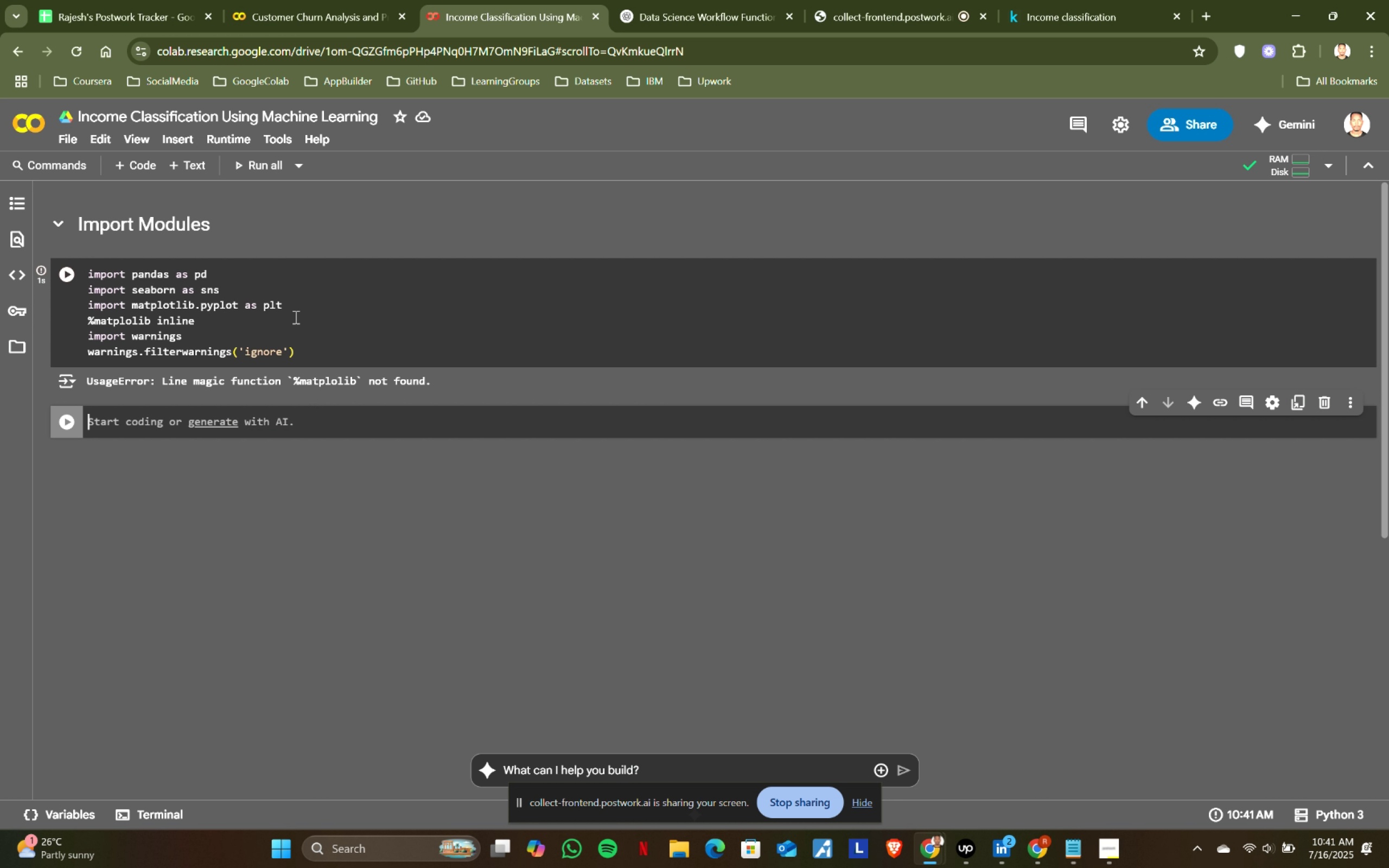 
left_click([133, 319])
 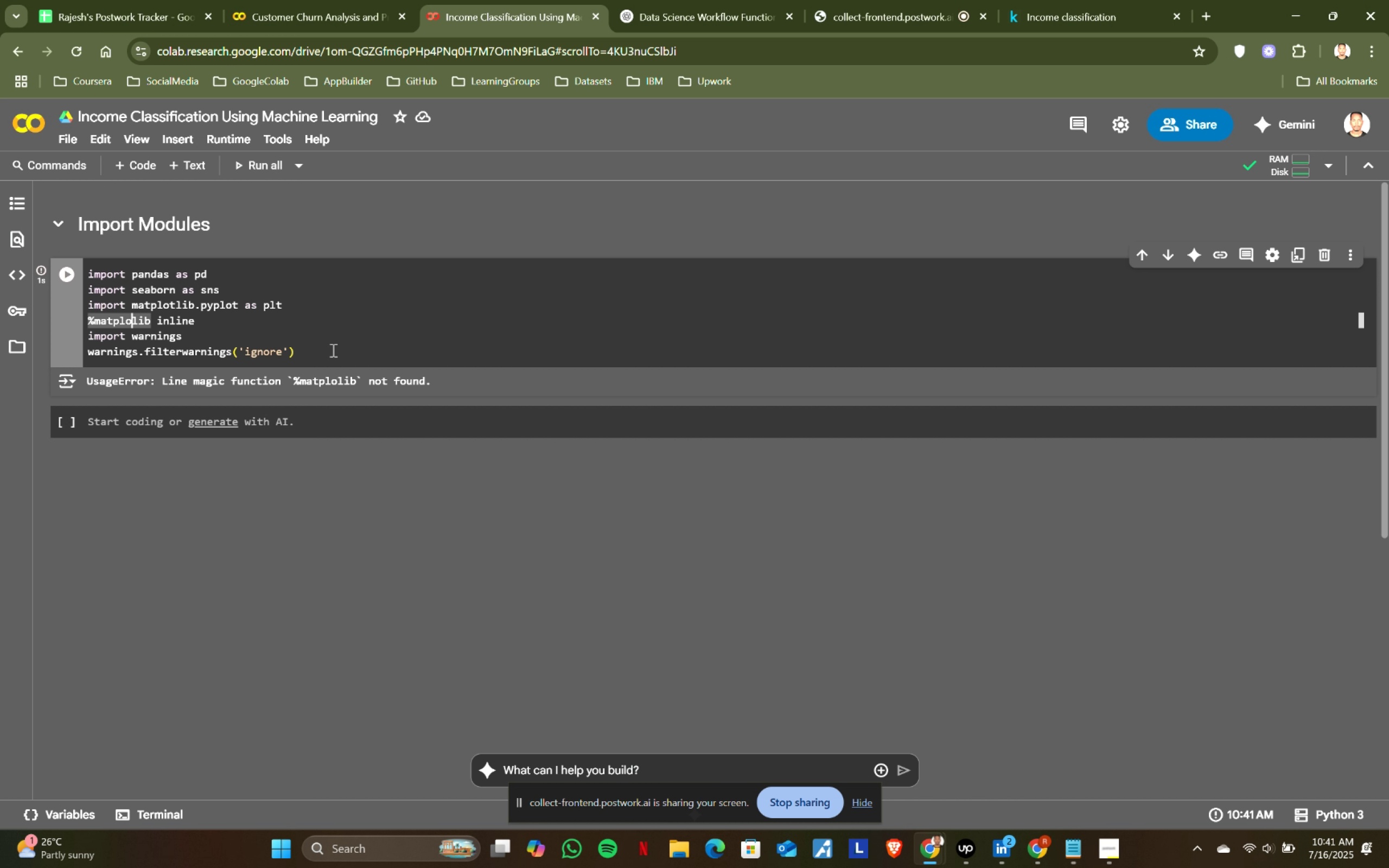 
key(T)
 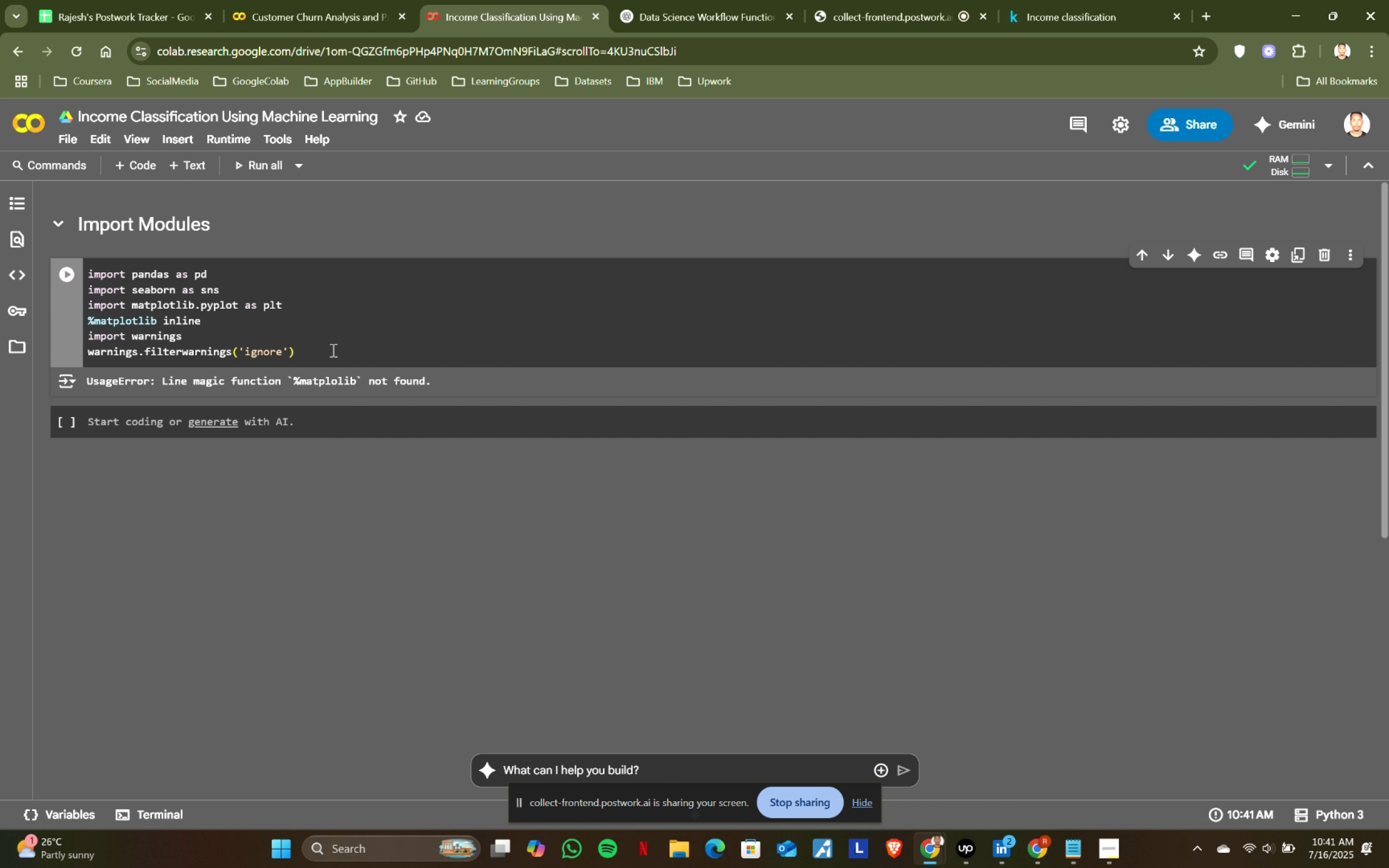 
key(Shift+ShiftRight)
 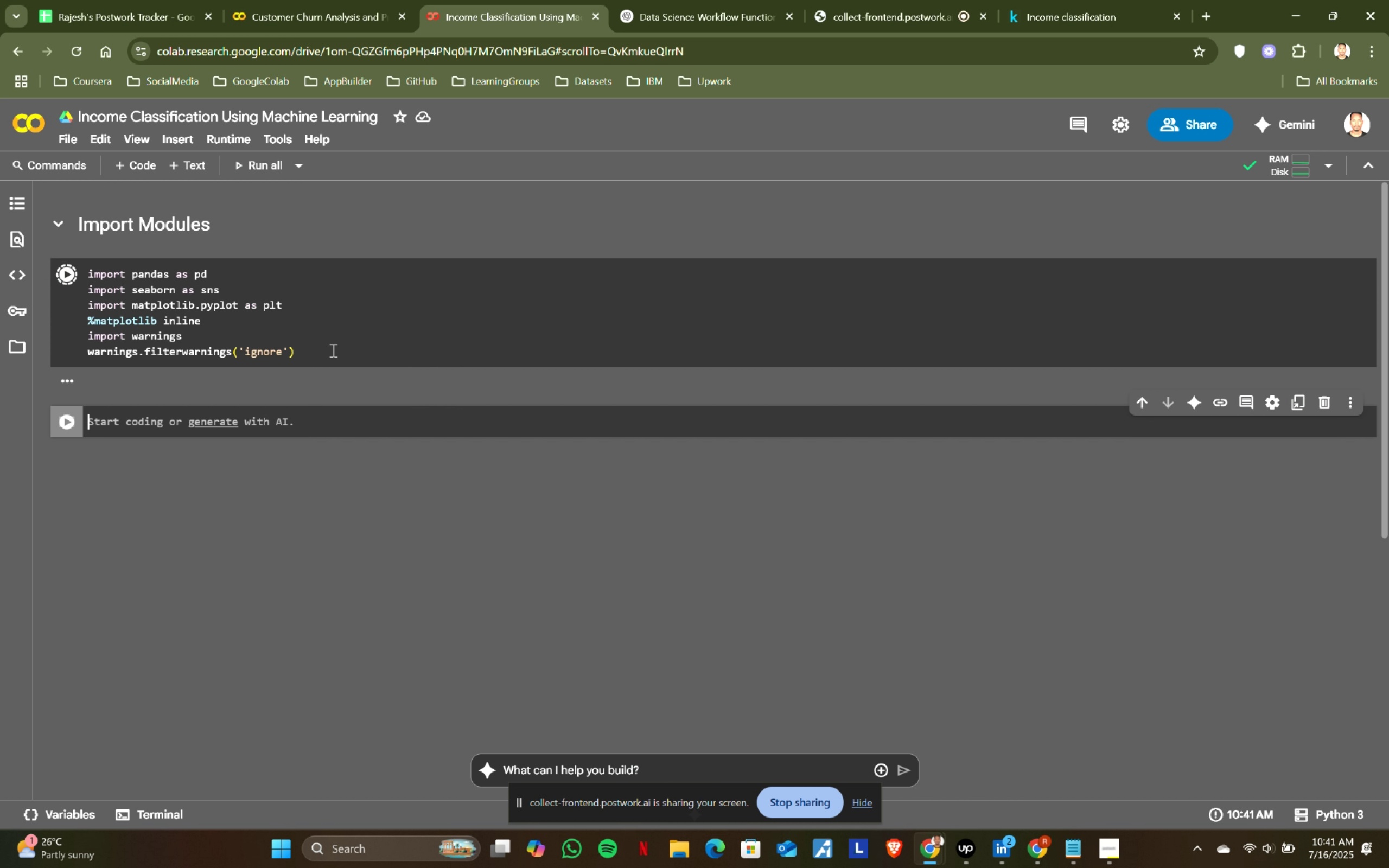 
key(Shift+Enter)
 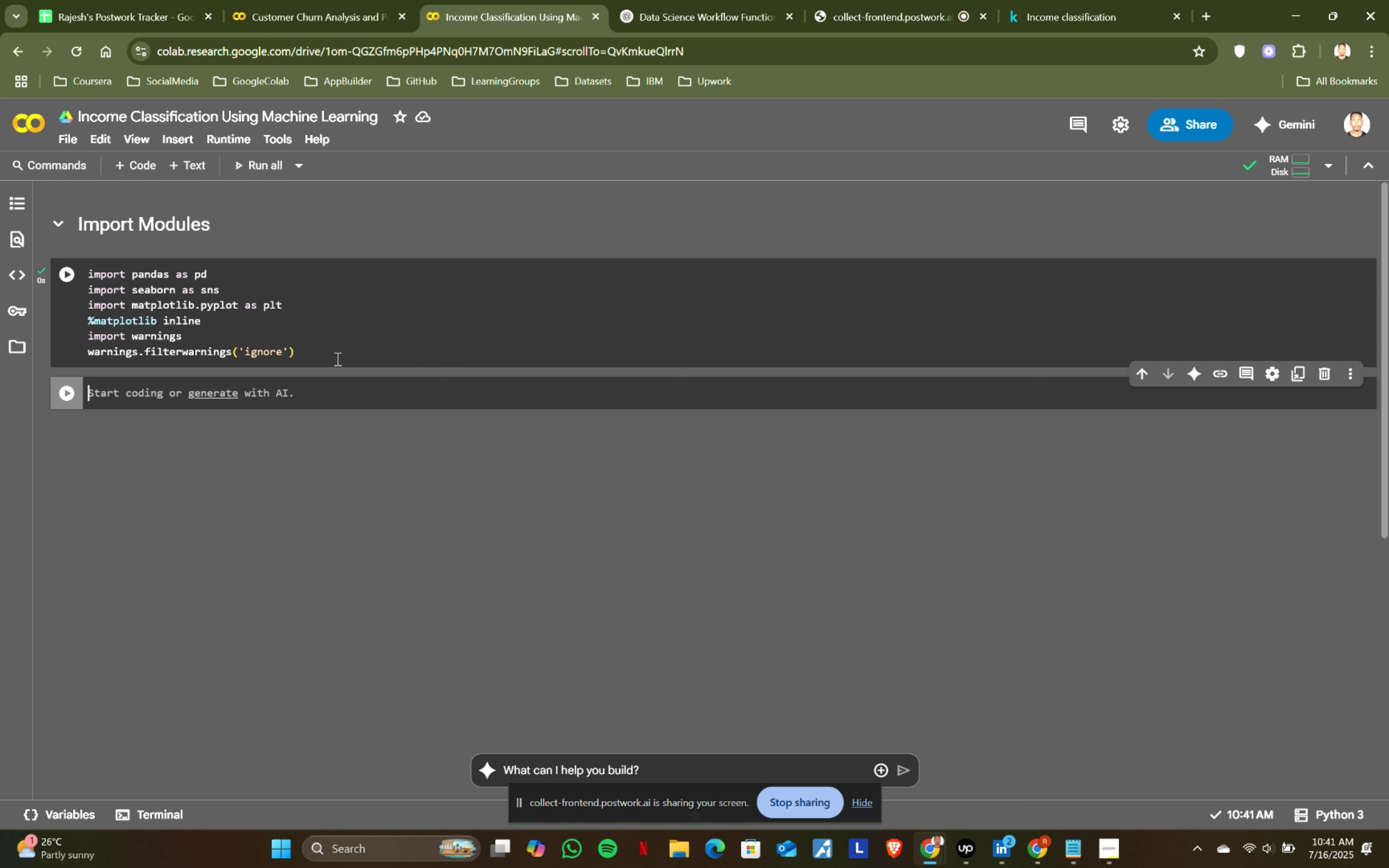 
left_click([132, 394])
 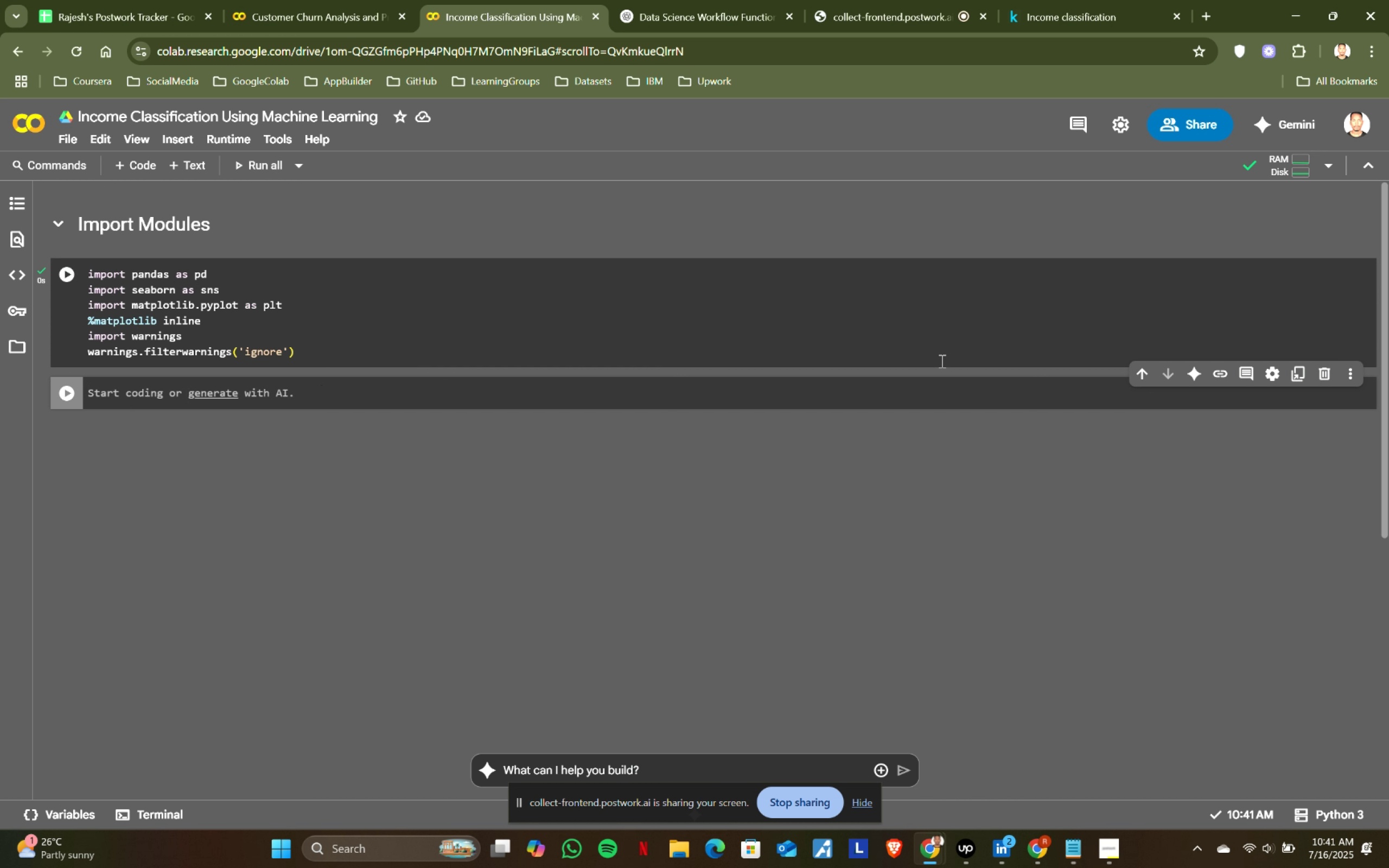 
left_click([744, 371])
 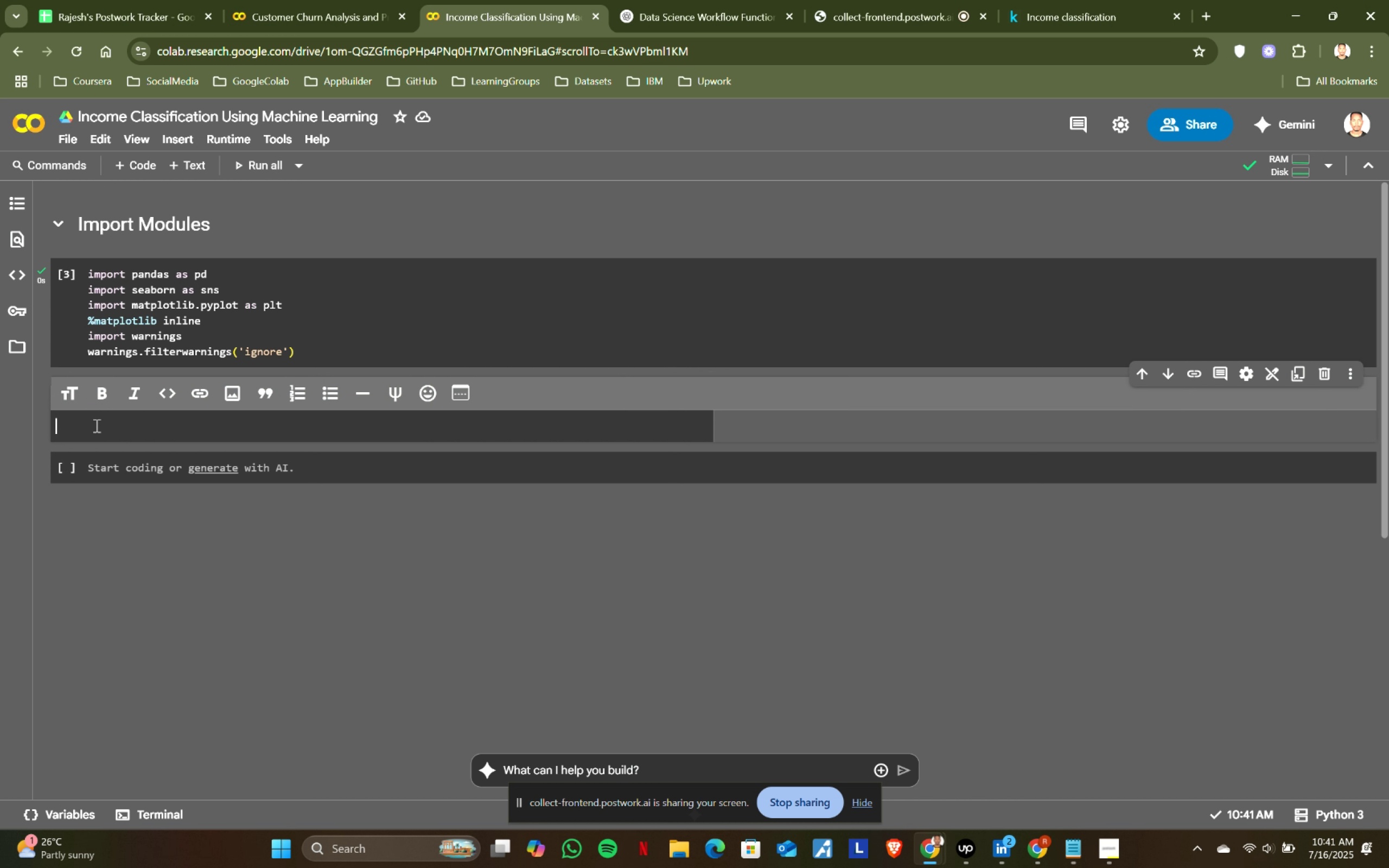 
type(## Loadn)
key(Backspace)
type(ing Dataset)
 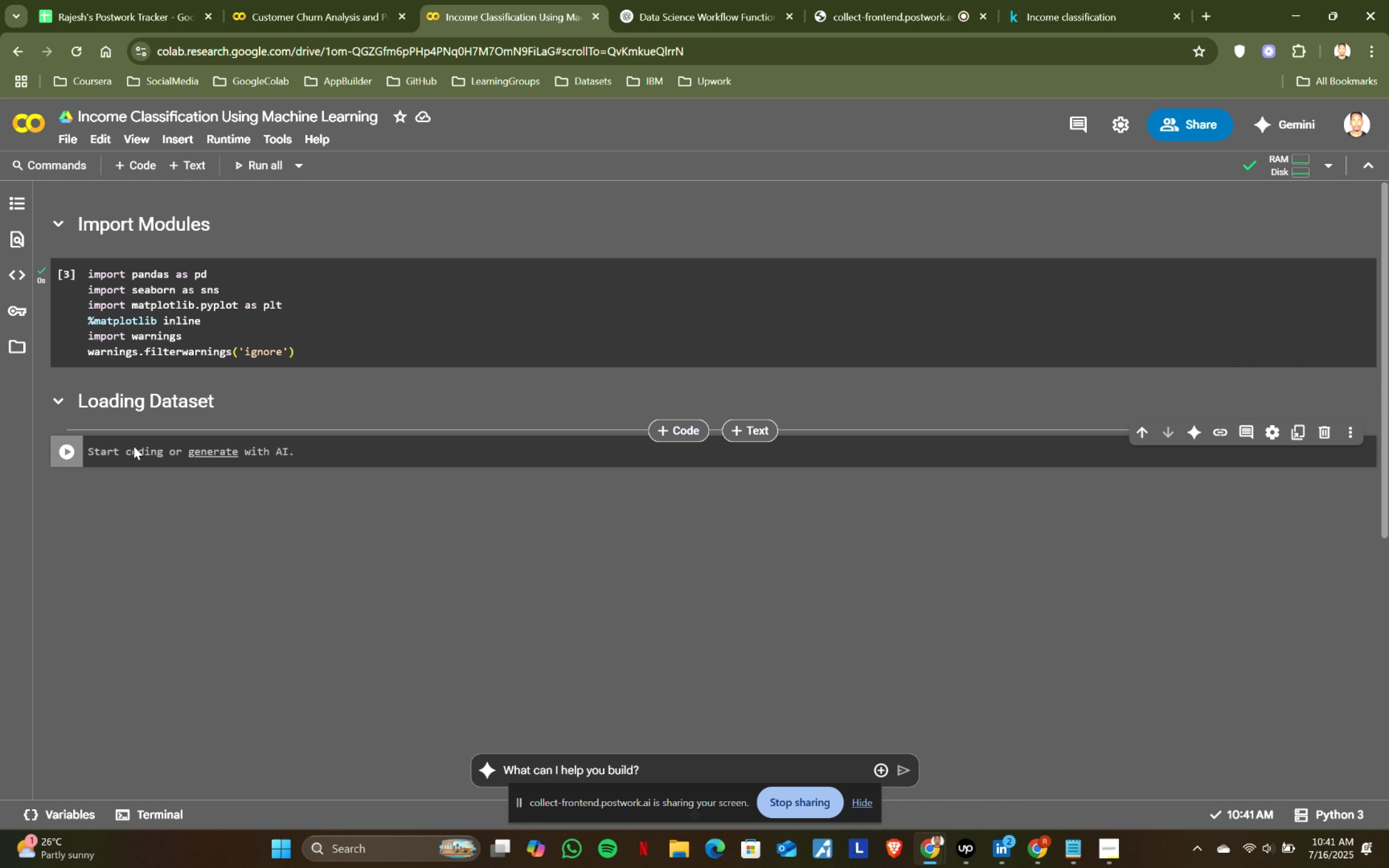 
key(Enter)
 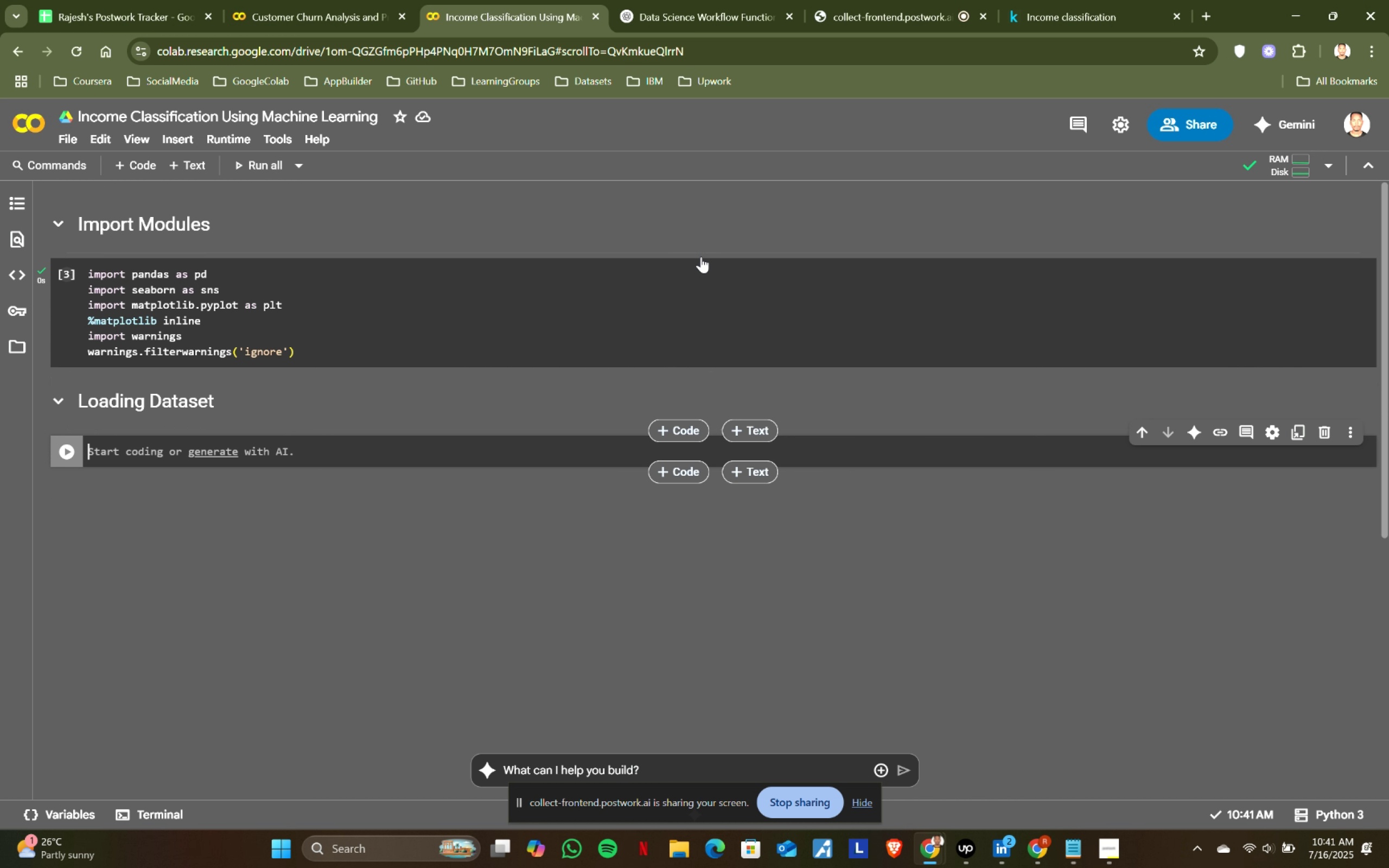 
key(Backspace)
 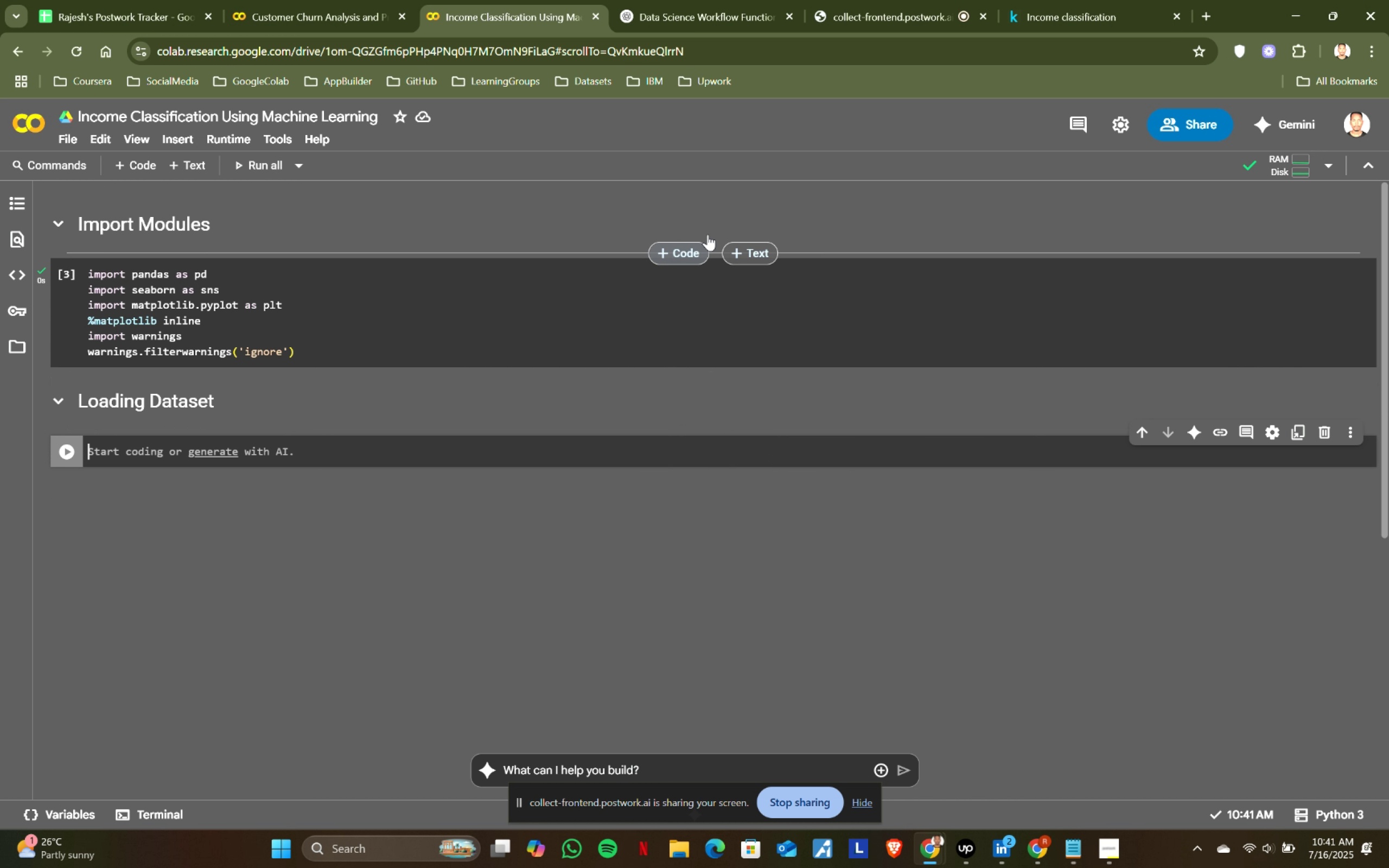 
key(Shift+ShiftRight)
 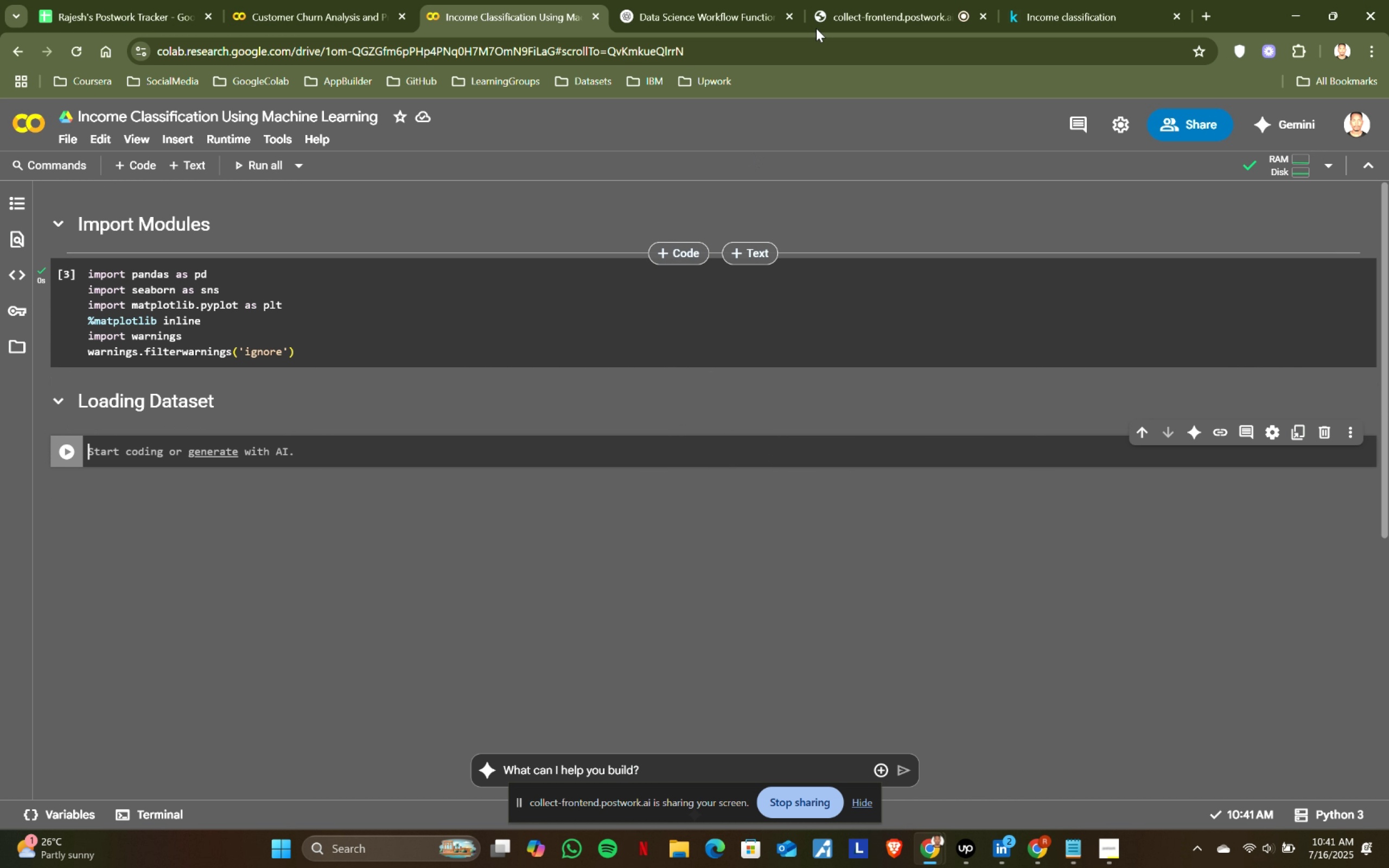 
key(Enter)
 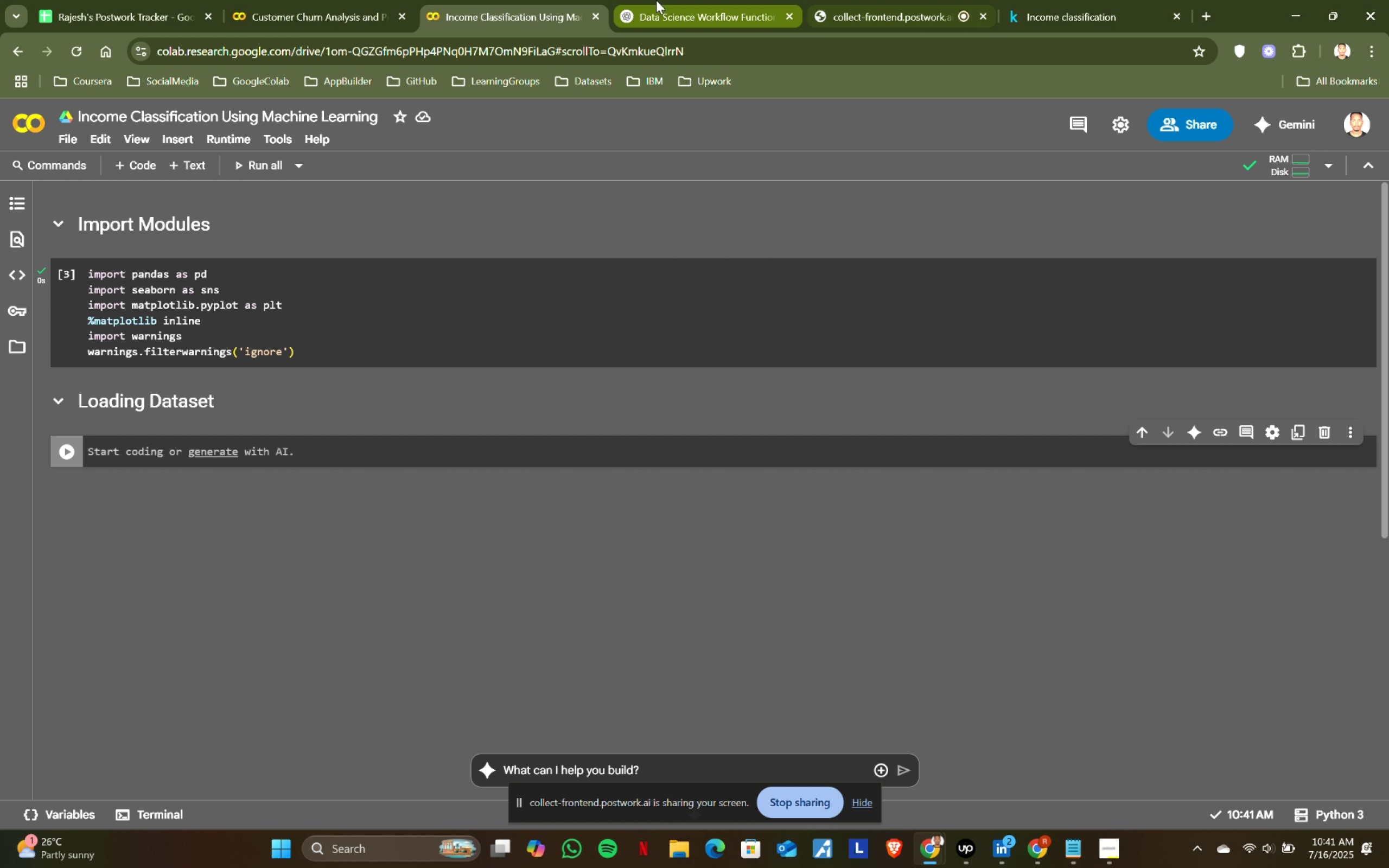 
key(Backspace)
 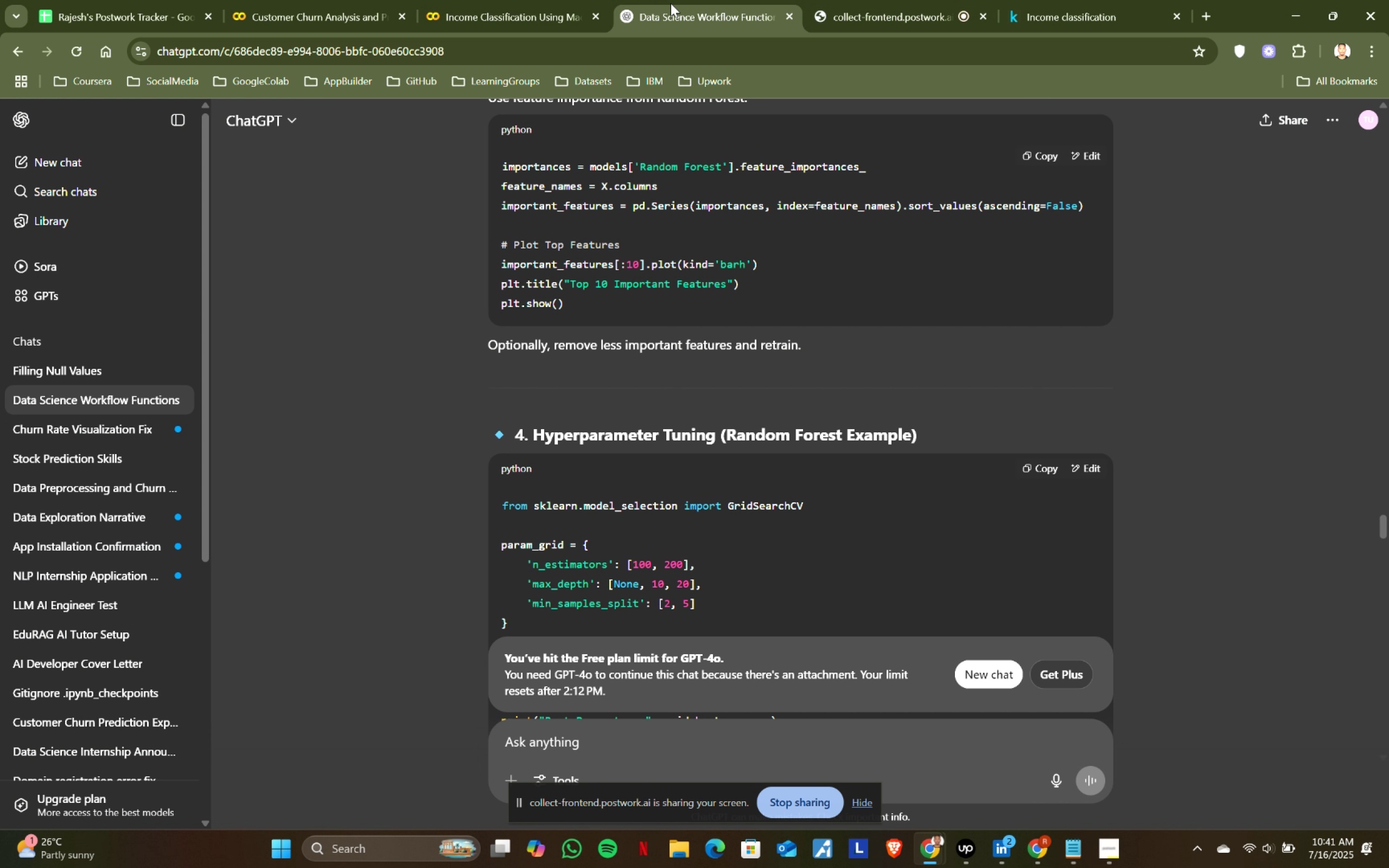 
key(Shift+ShiftRight)
 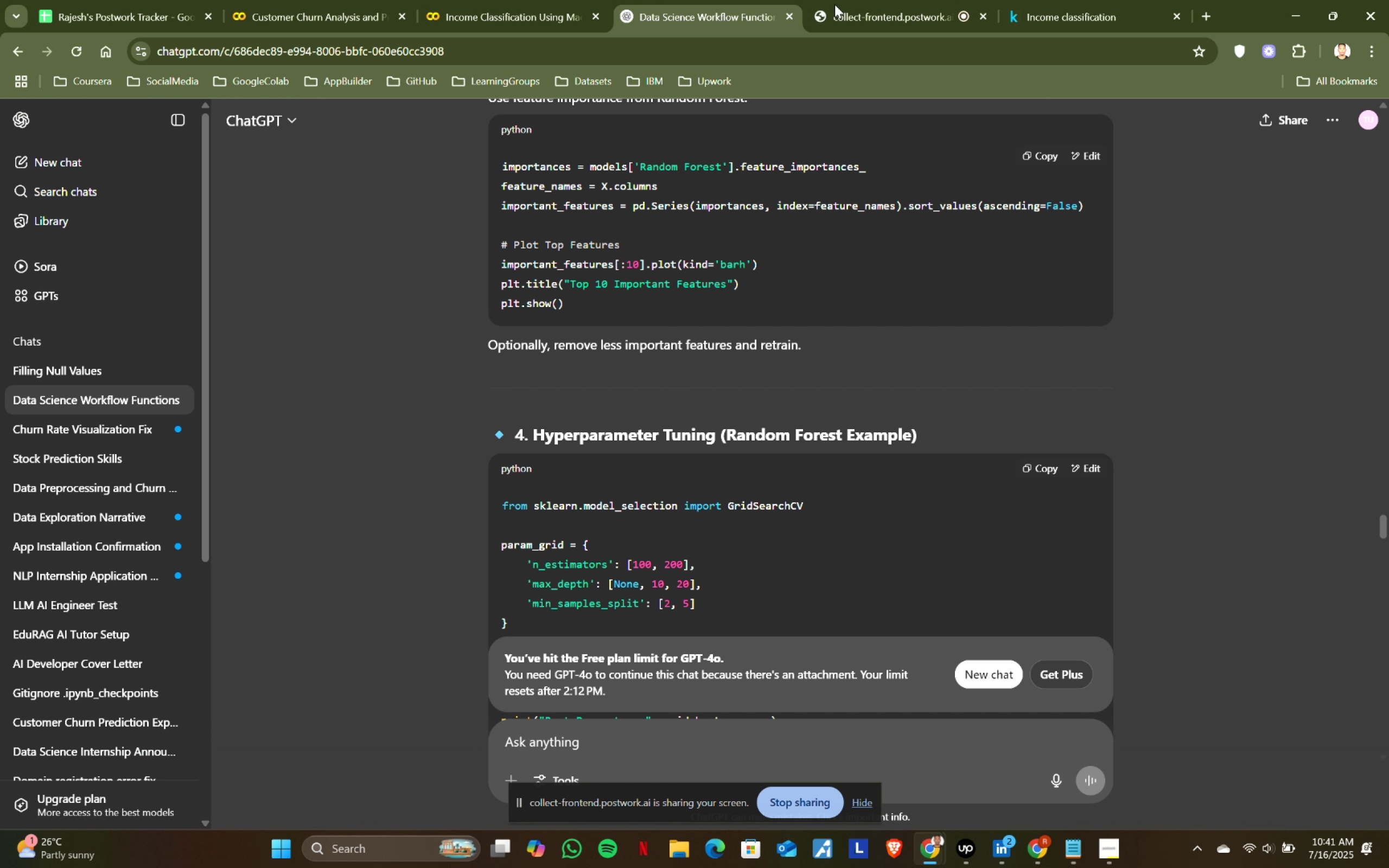 
key(Shift+Enter)
 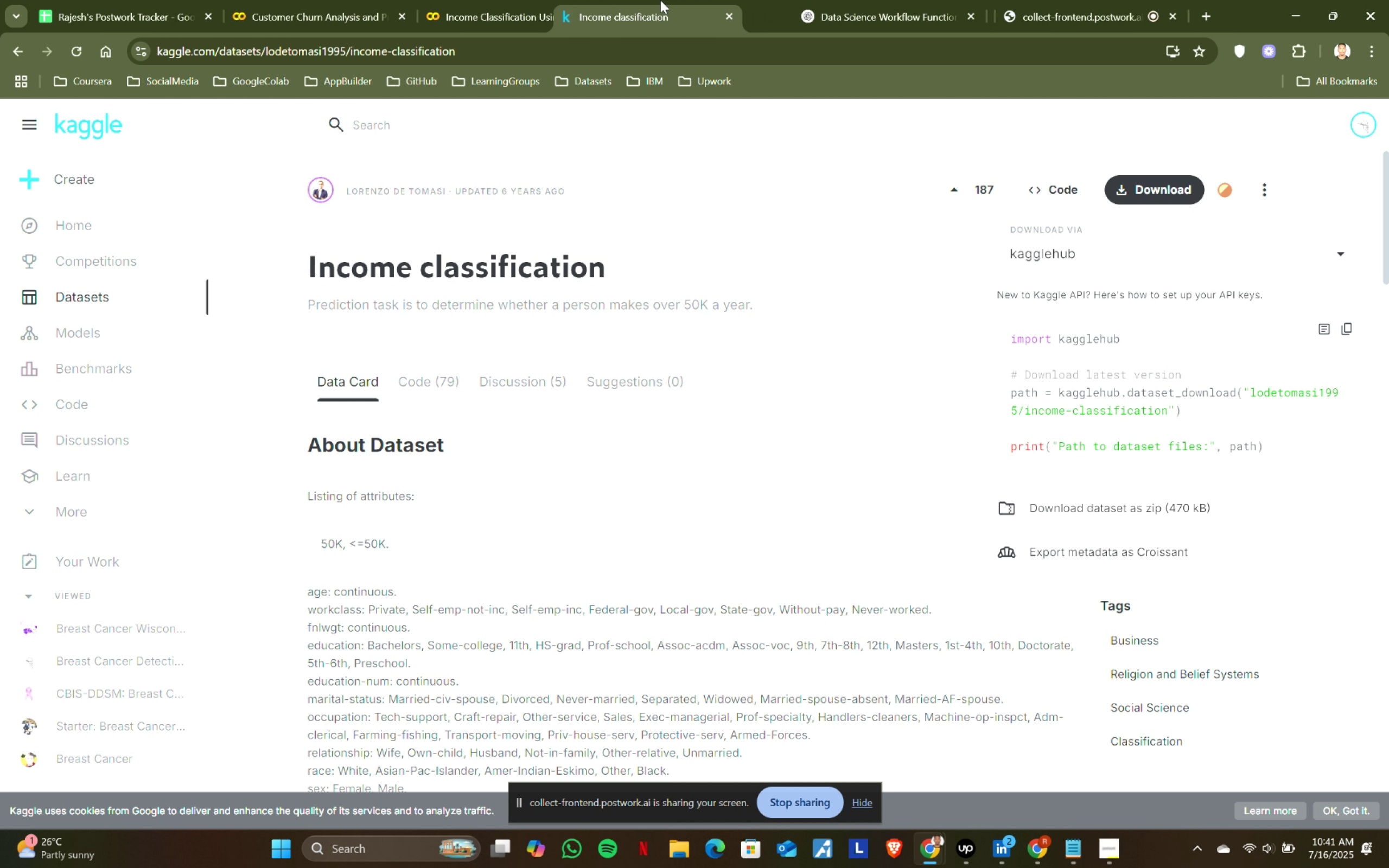 
left_click([656, 0])
 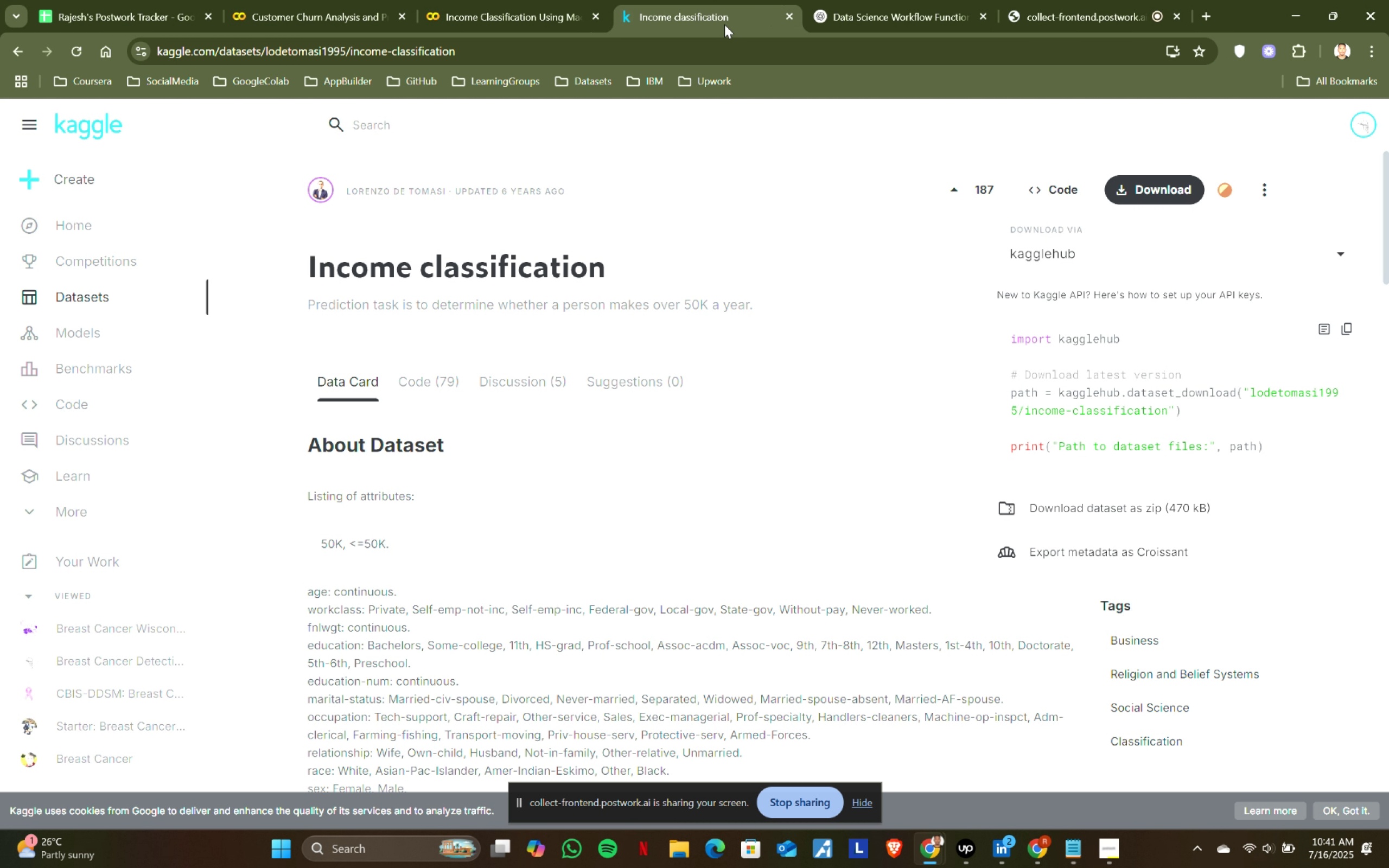 
left_click_drag(start_coordinate=[1108, 0], to_coordinate=[660, 0])
 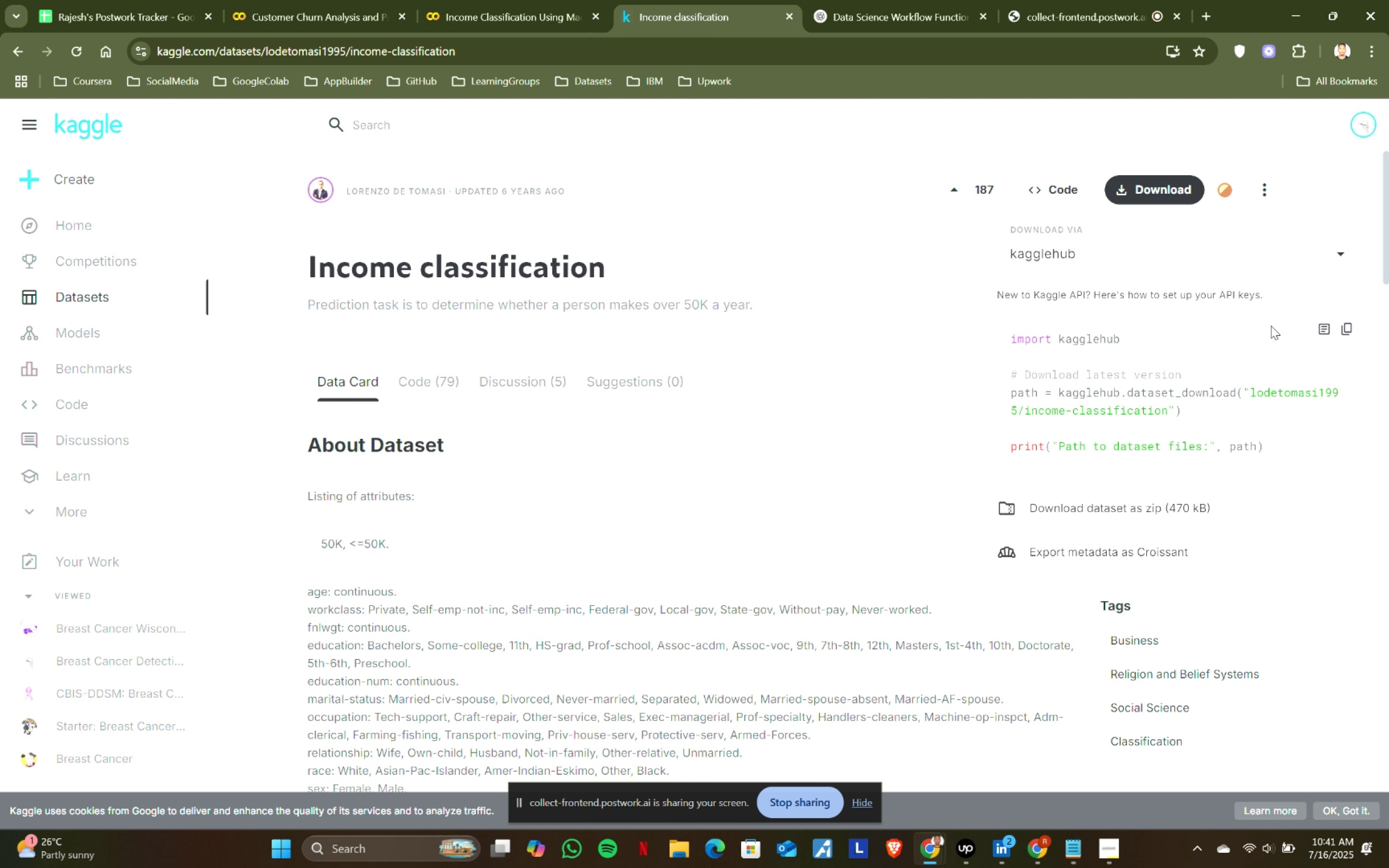 
left_click([1346, 327])
 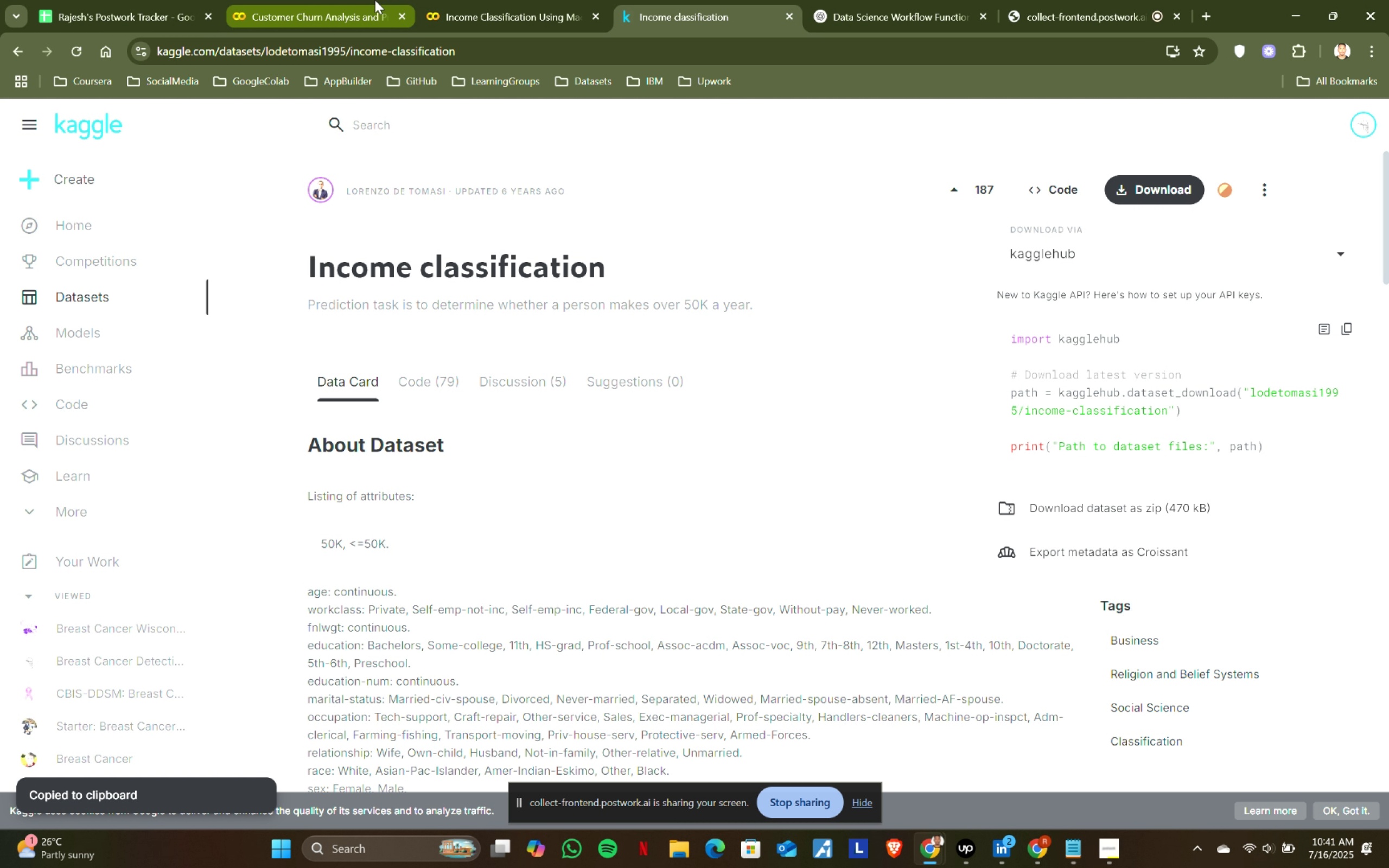 
left_click([481, 0])
 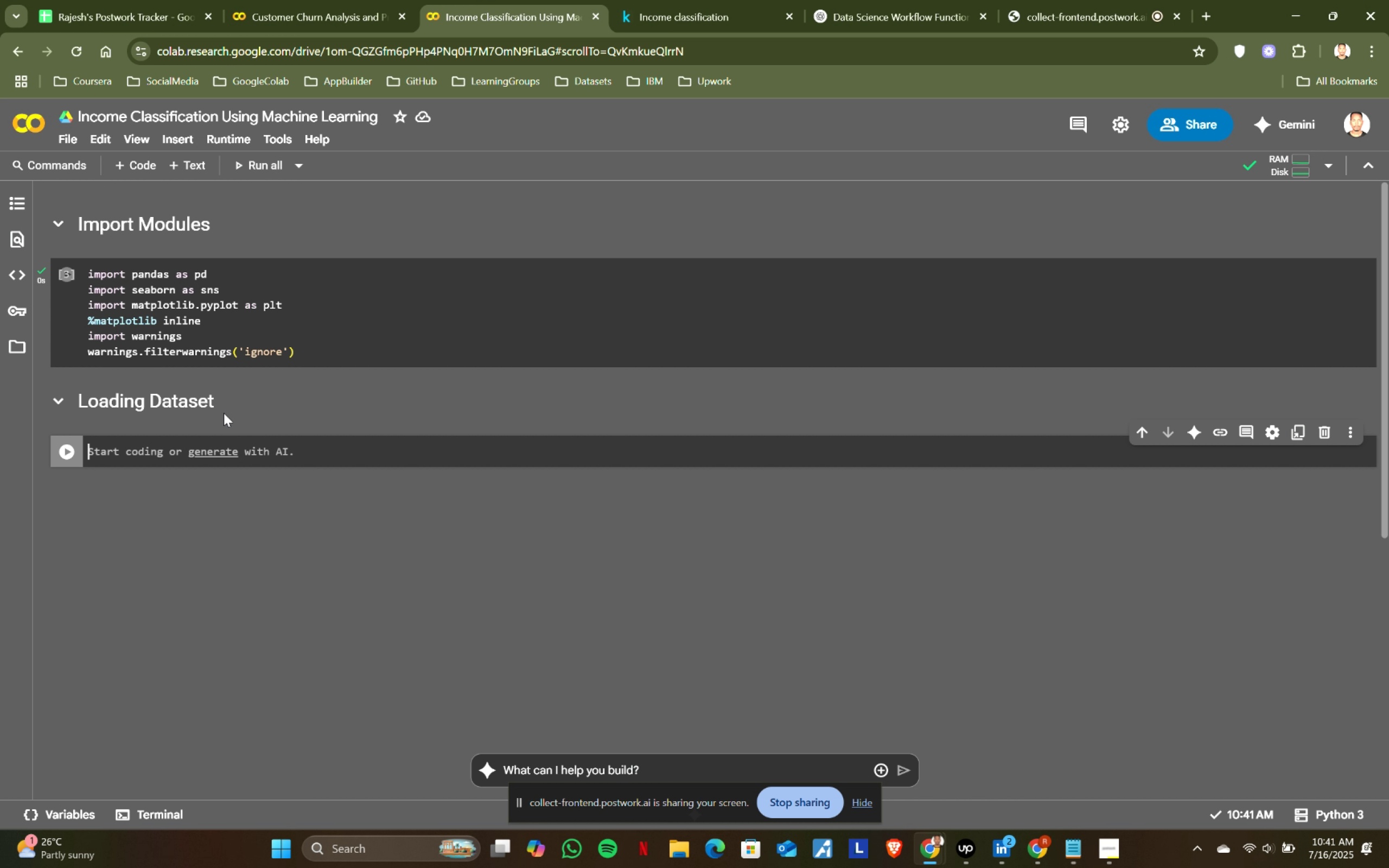 
key(Control+ControlLeft)
 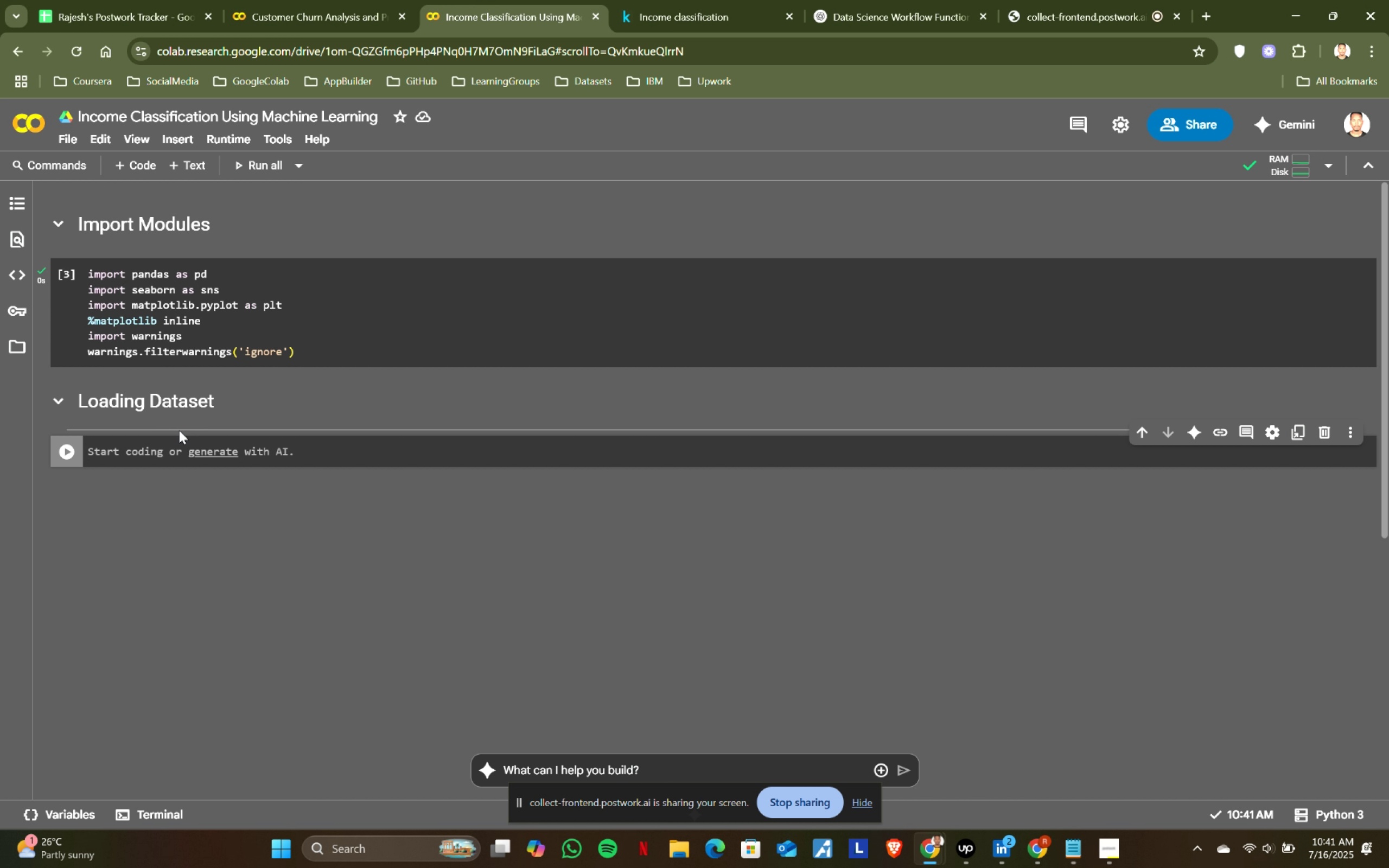 
key(Control+V)
 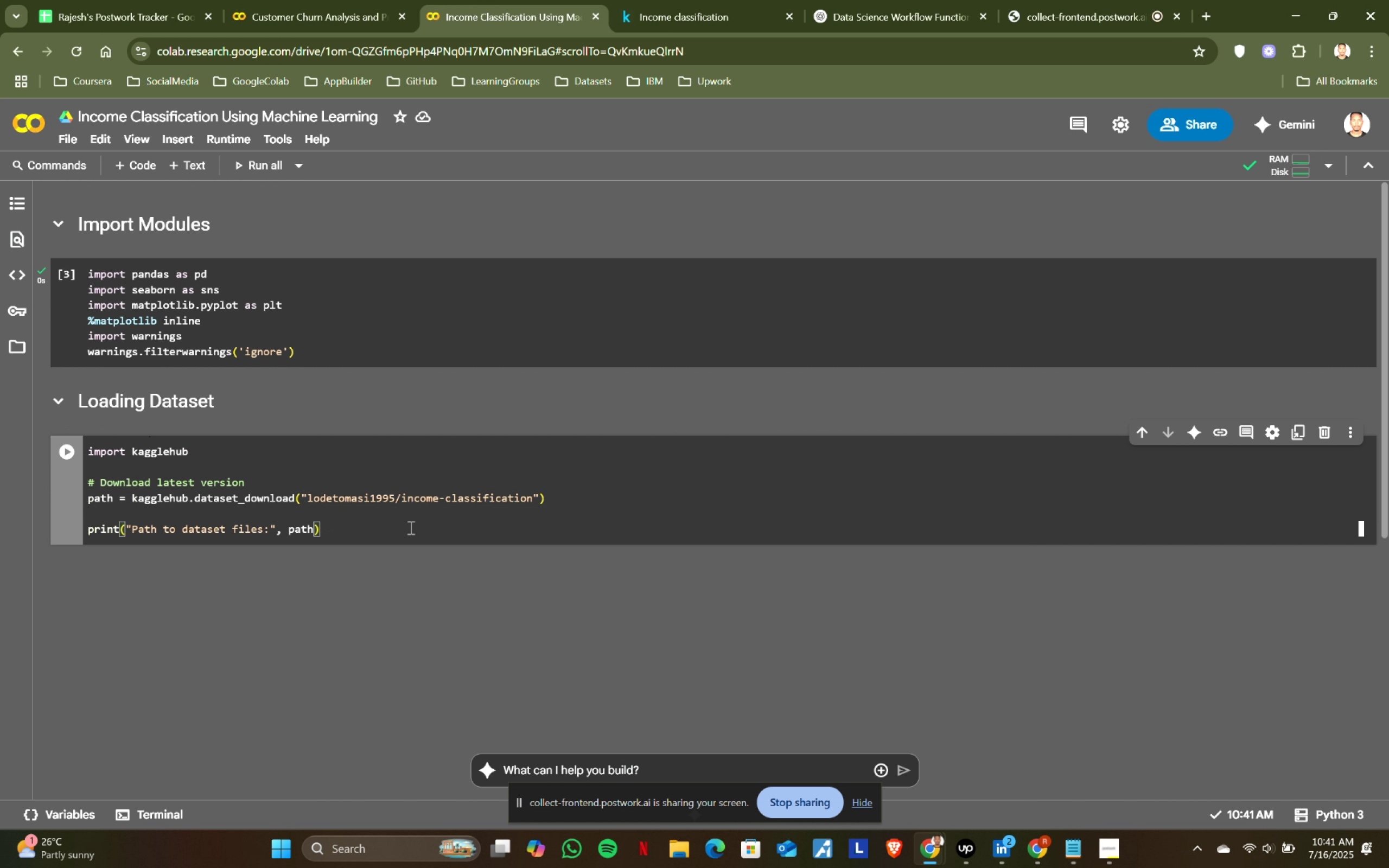 
left_click([409, 527])
 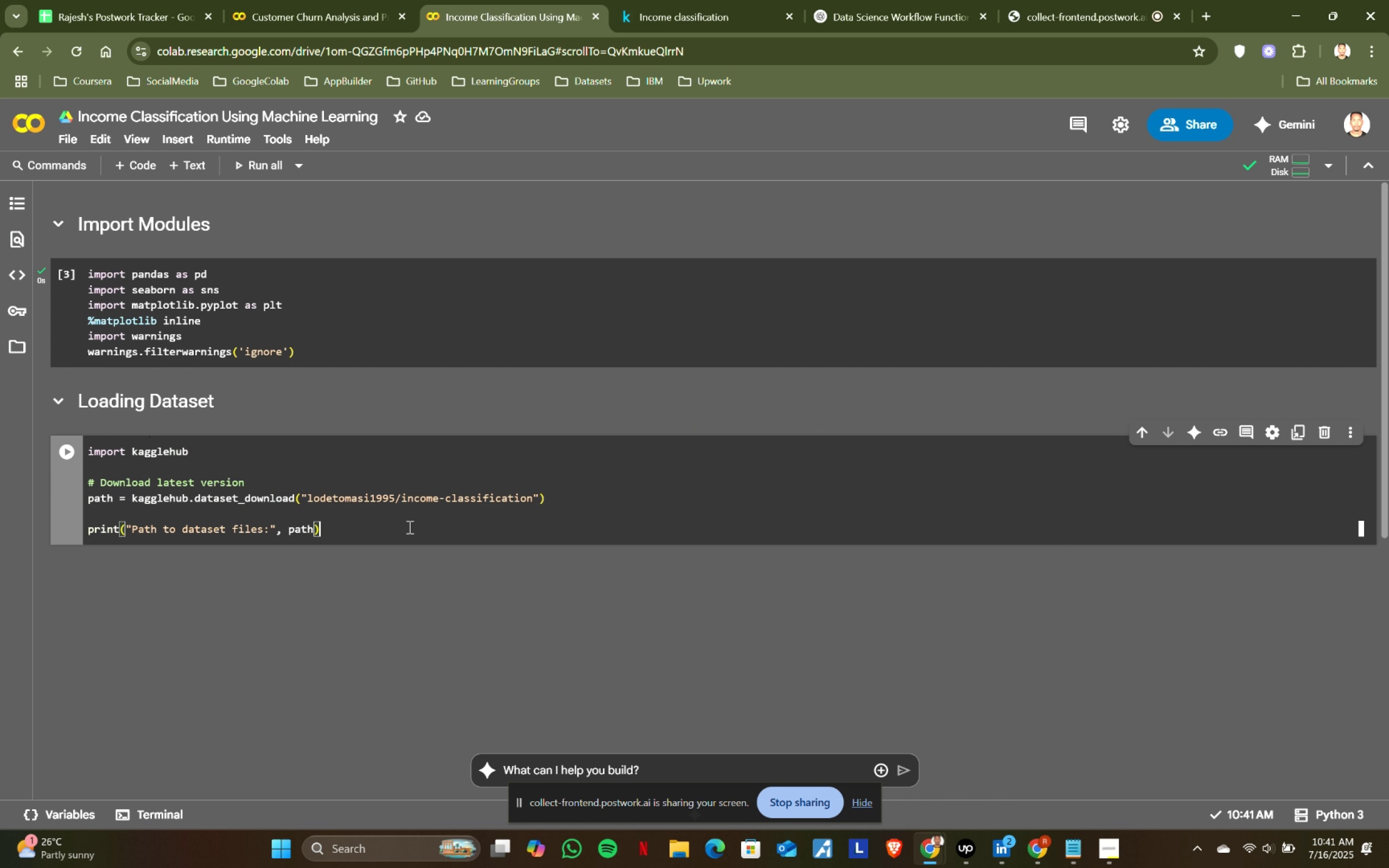 
key(Shift+ShiftRight)
 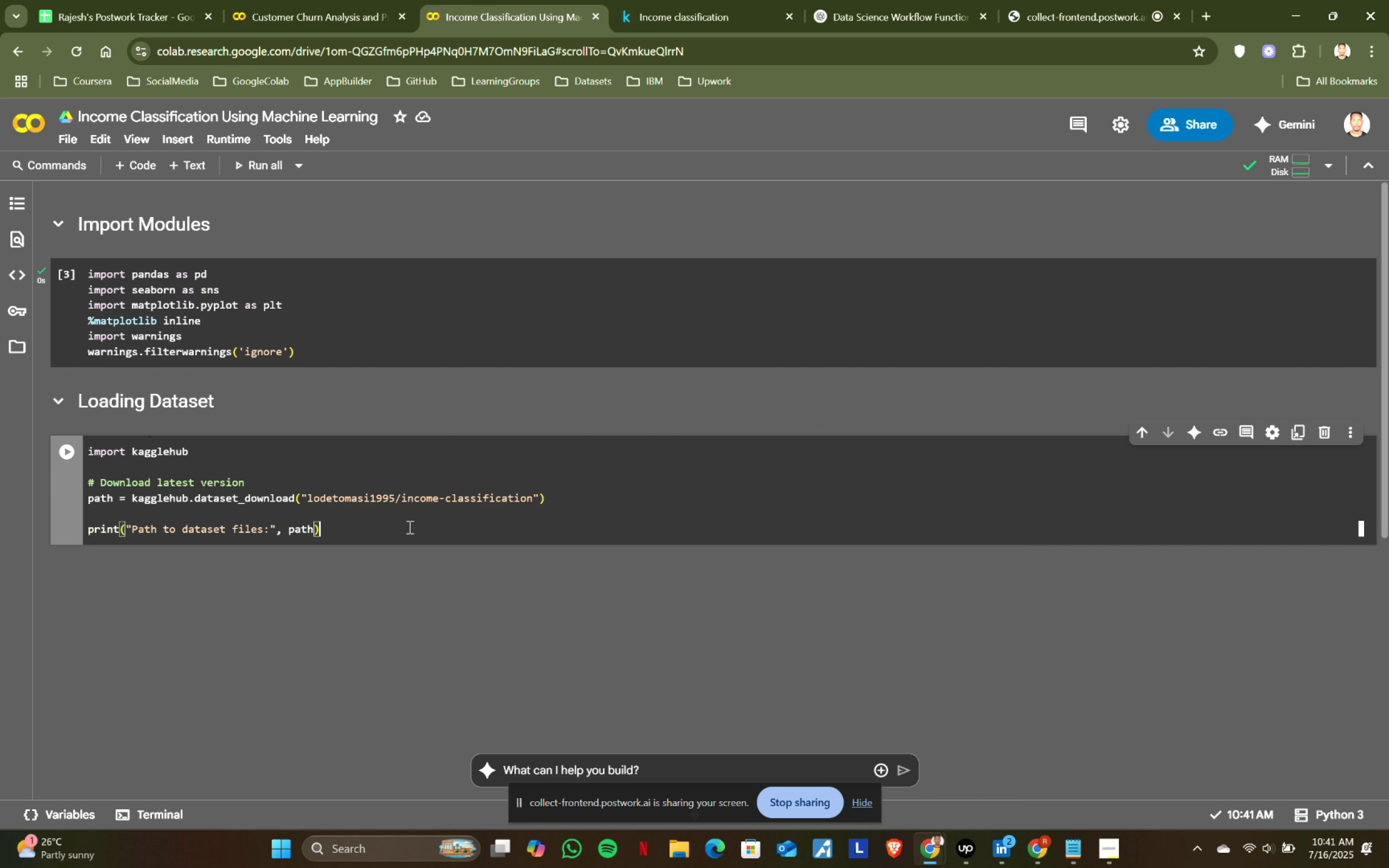 
key(Shift+Enter)
 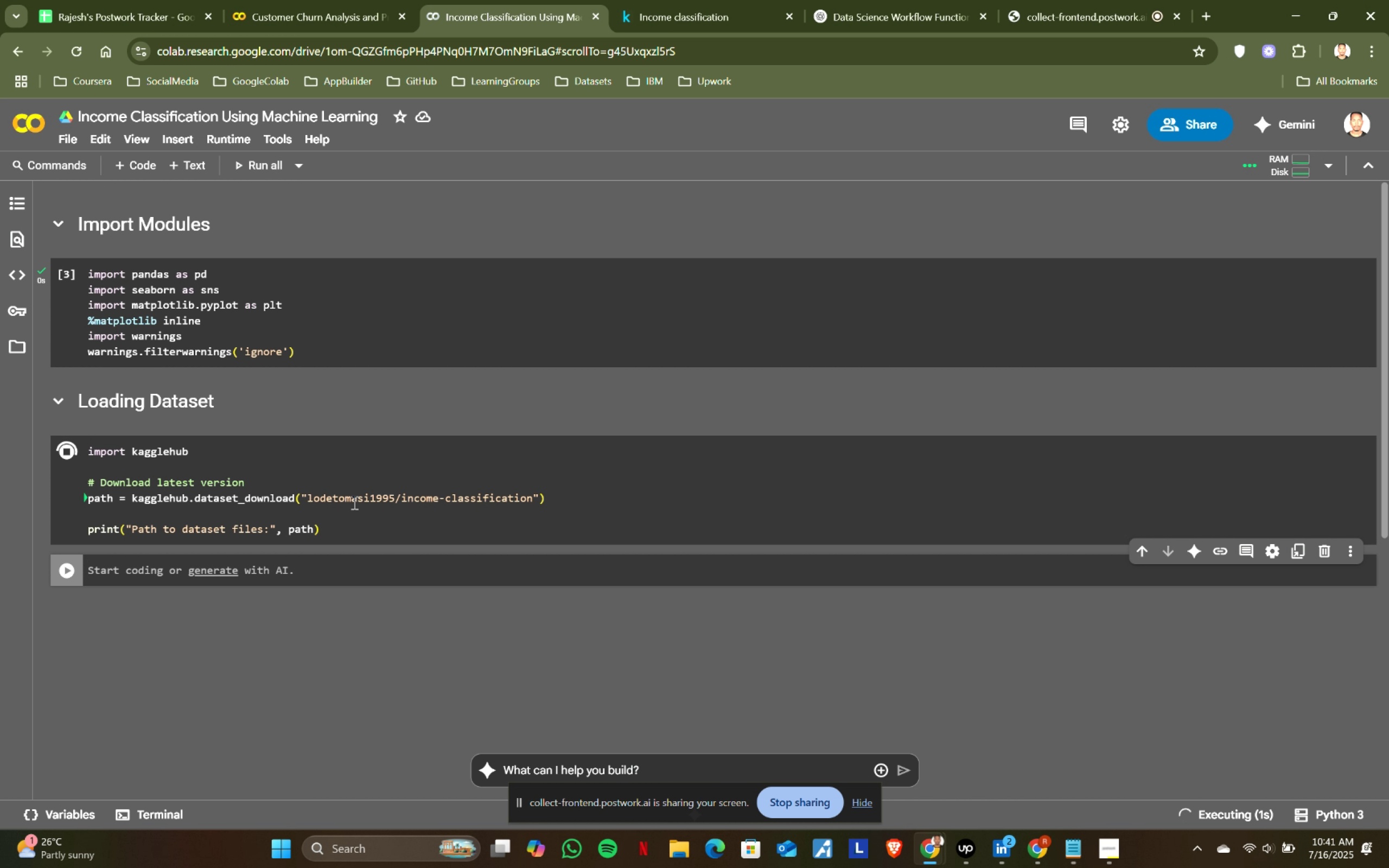 
scroll: coordinate [353, 502], scroll_direction: down, amount: 1.0
 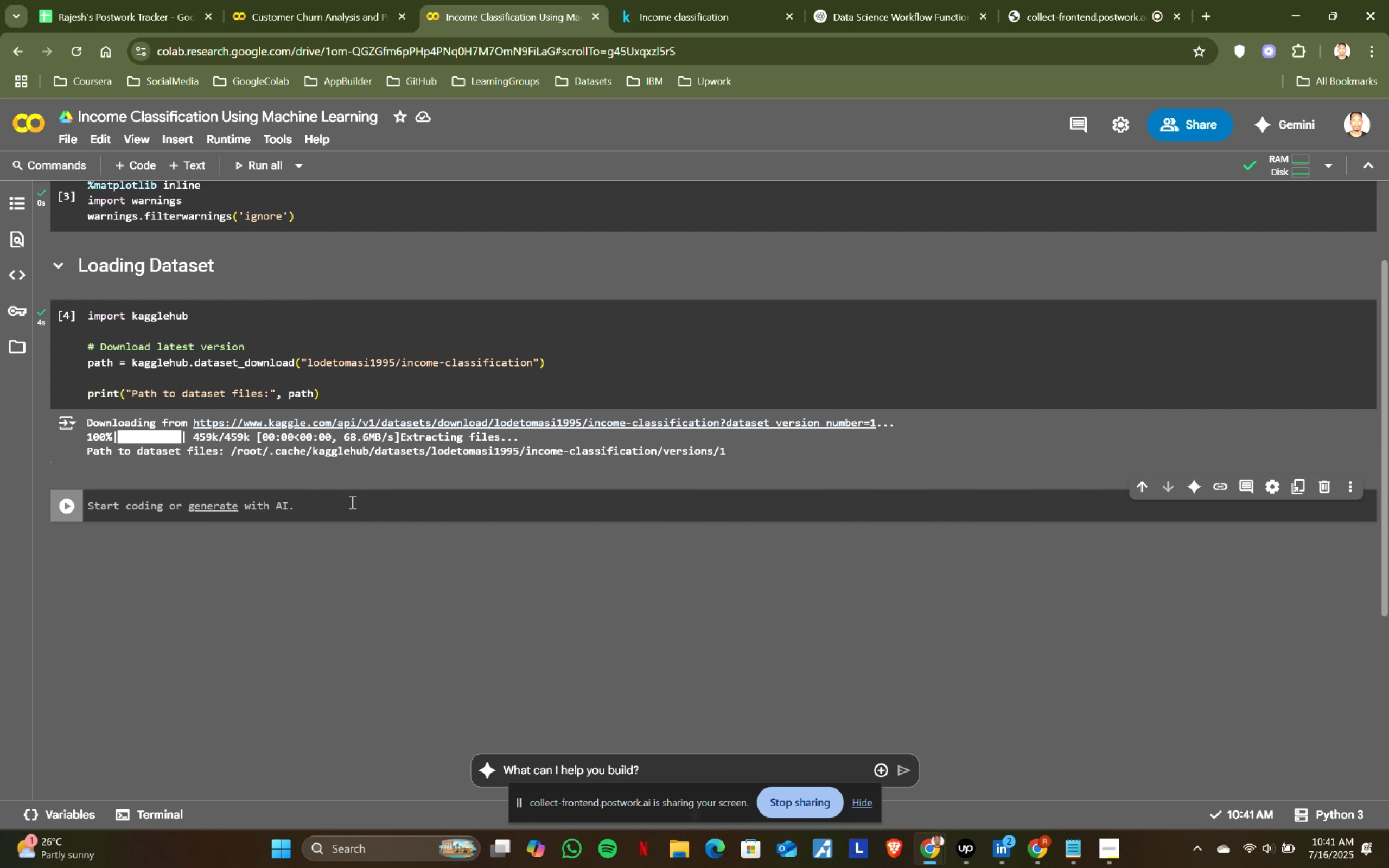 
left_click([14, 349])
 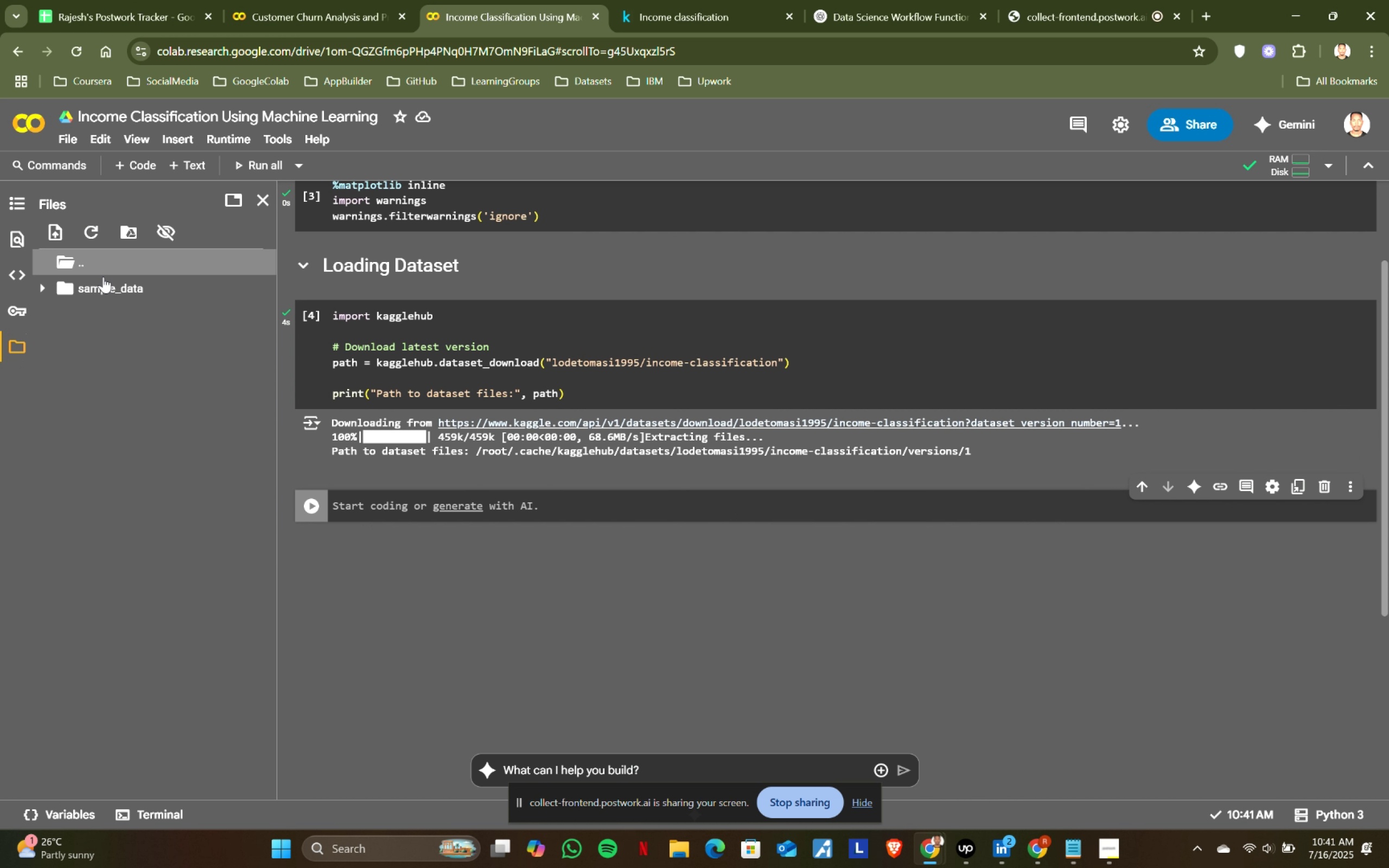 
left_click([95, 230])
 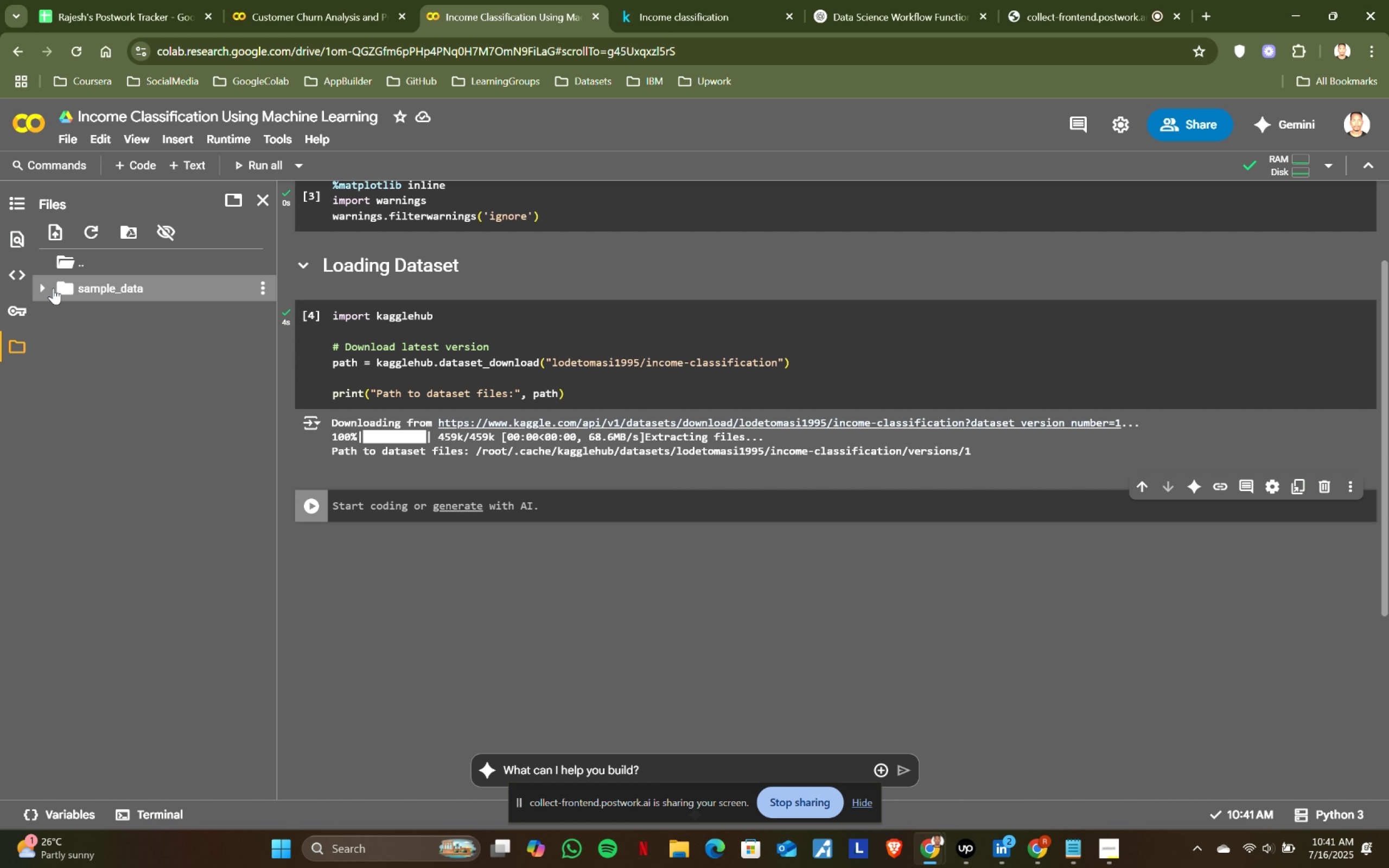 
left_click([44, 285])
 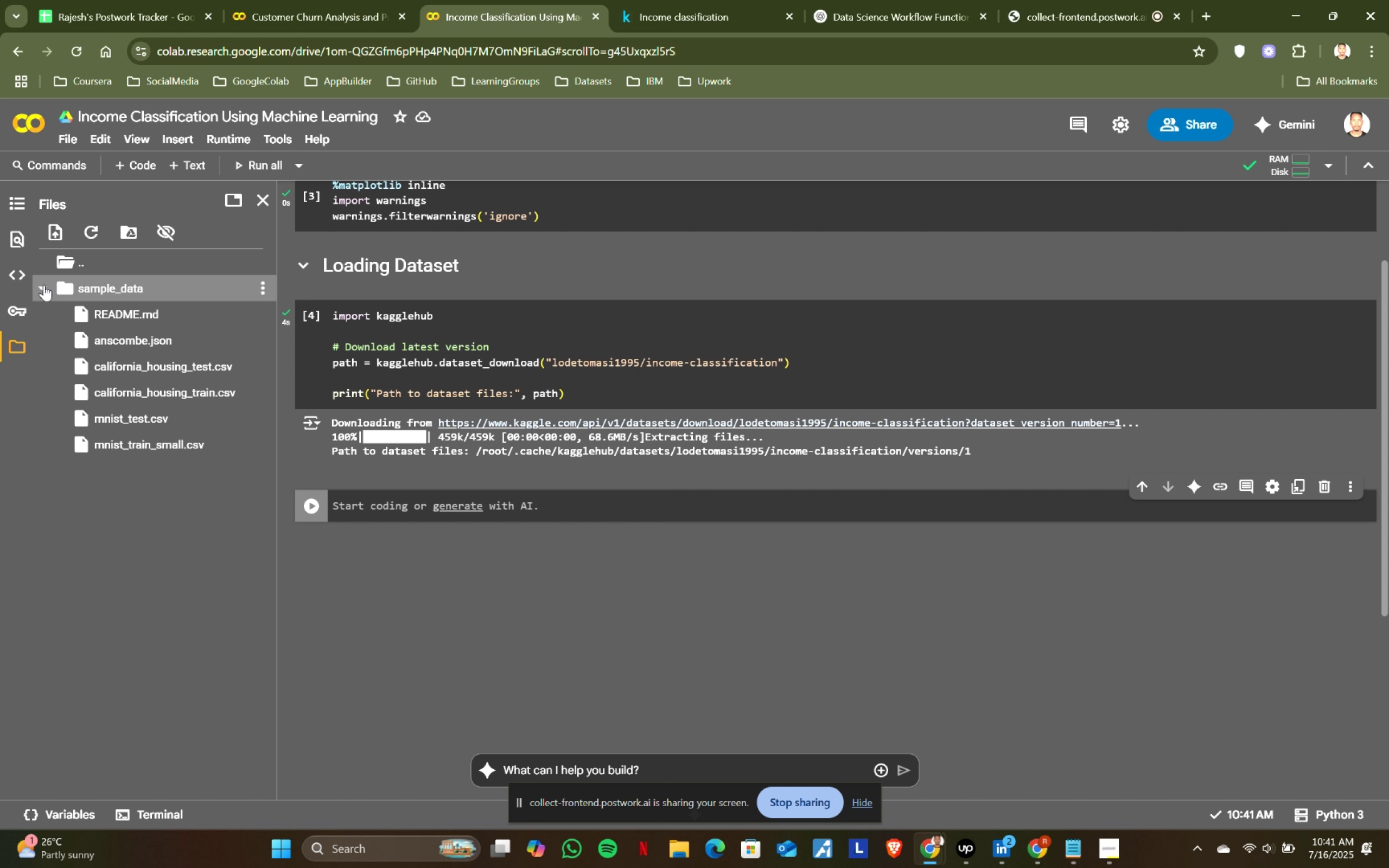 
left_click([44, 285])
 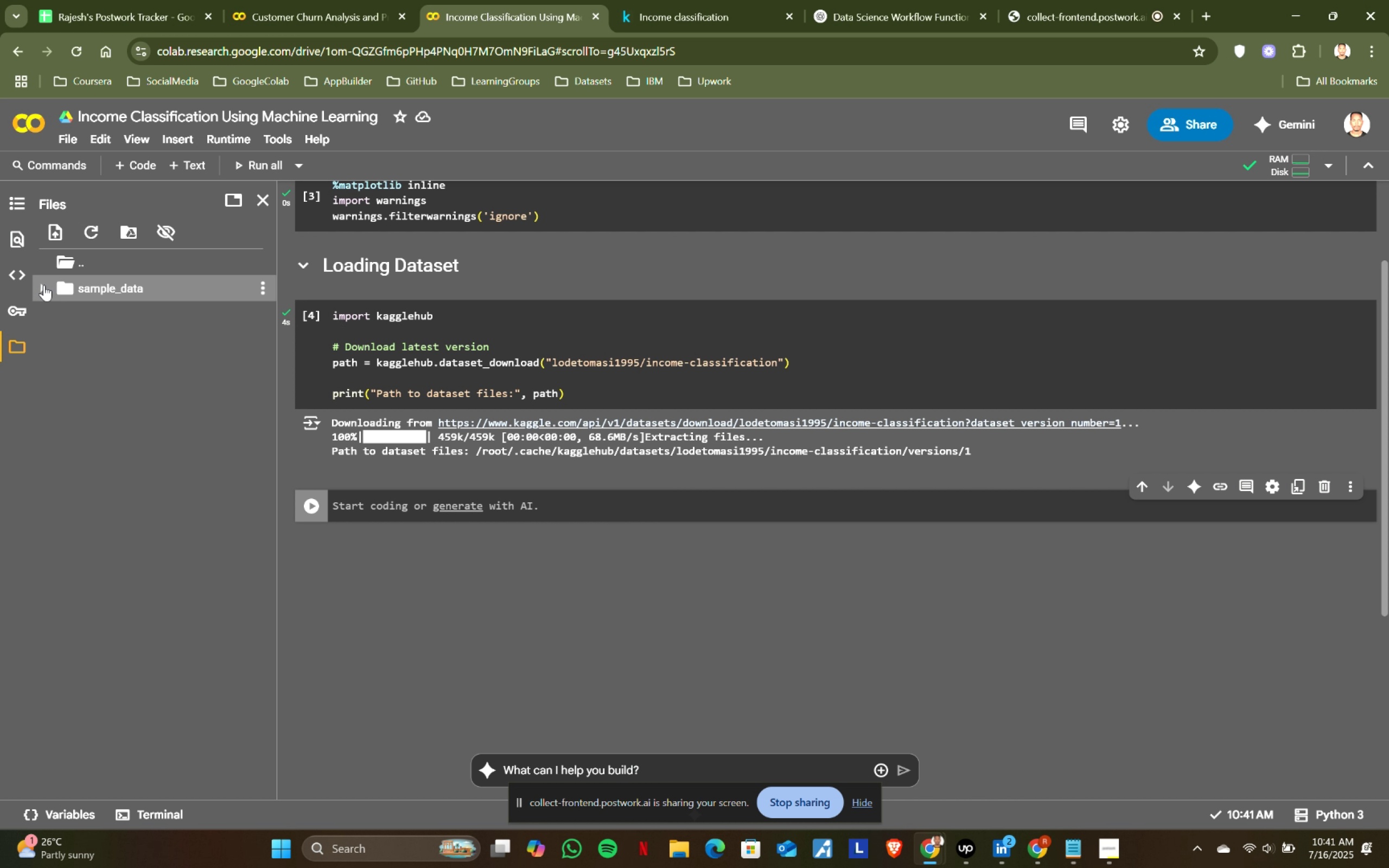 
left_click([44, 285])
 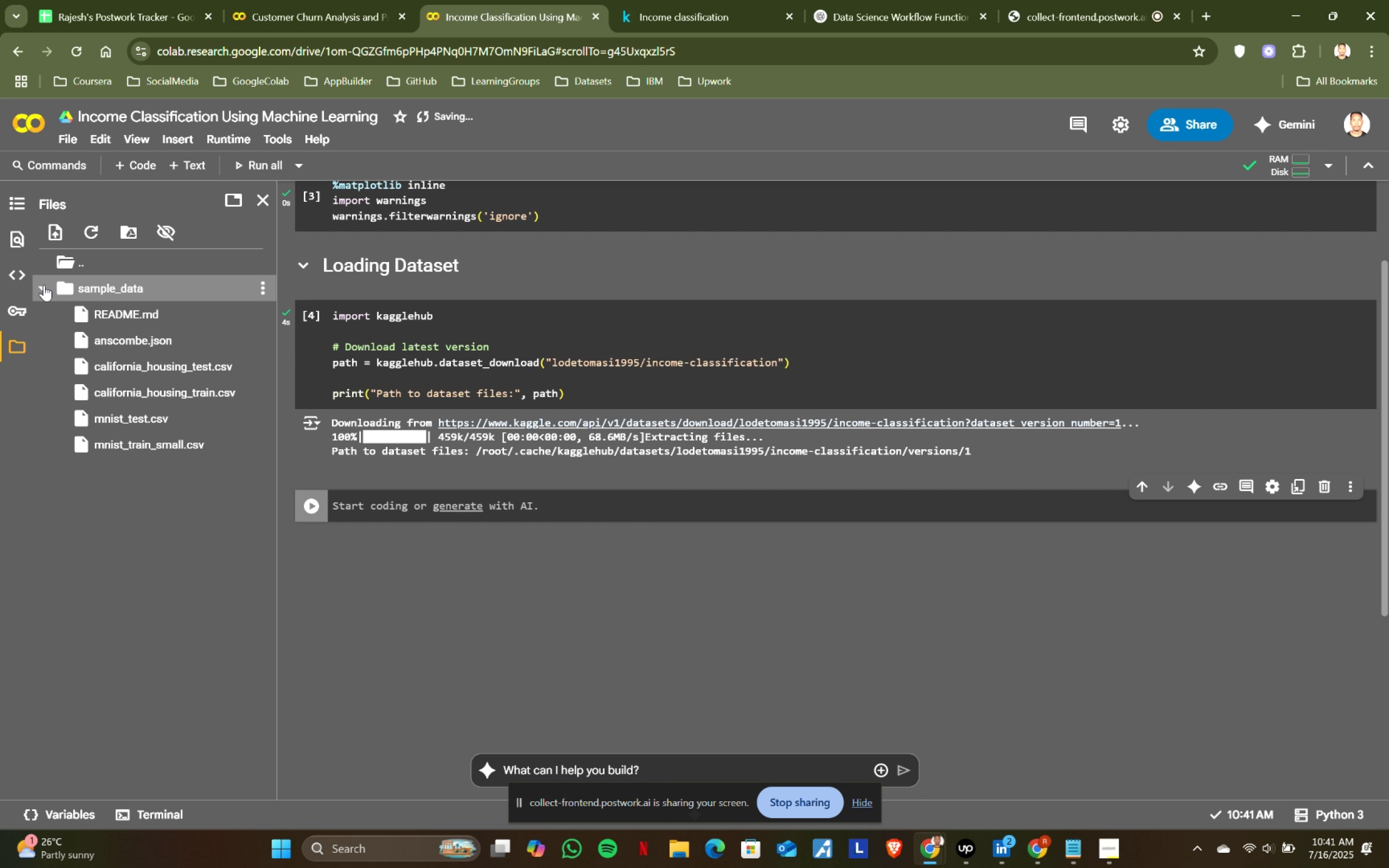 
left_click([44, 285])
 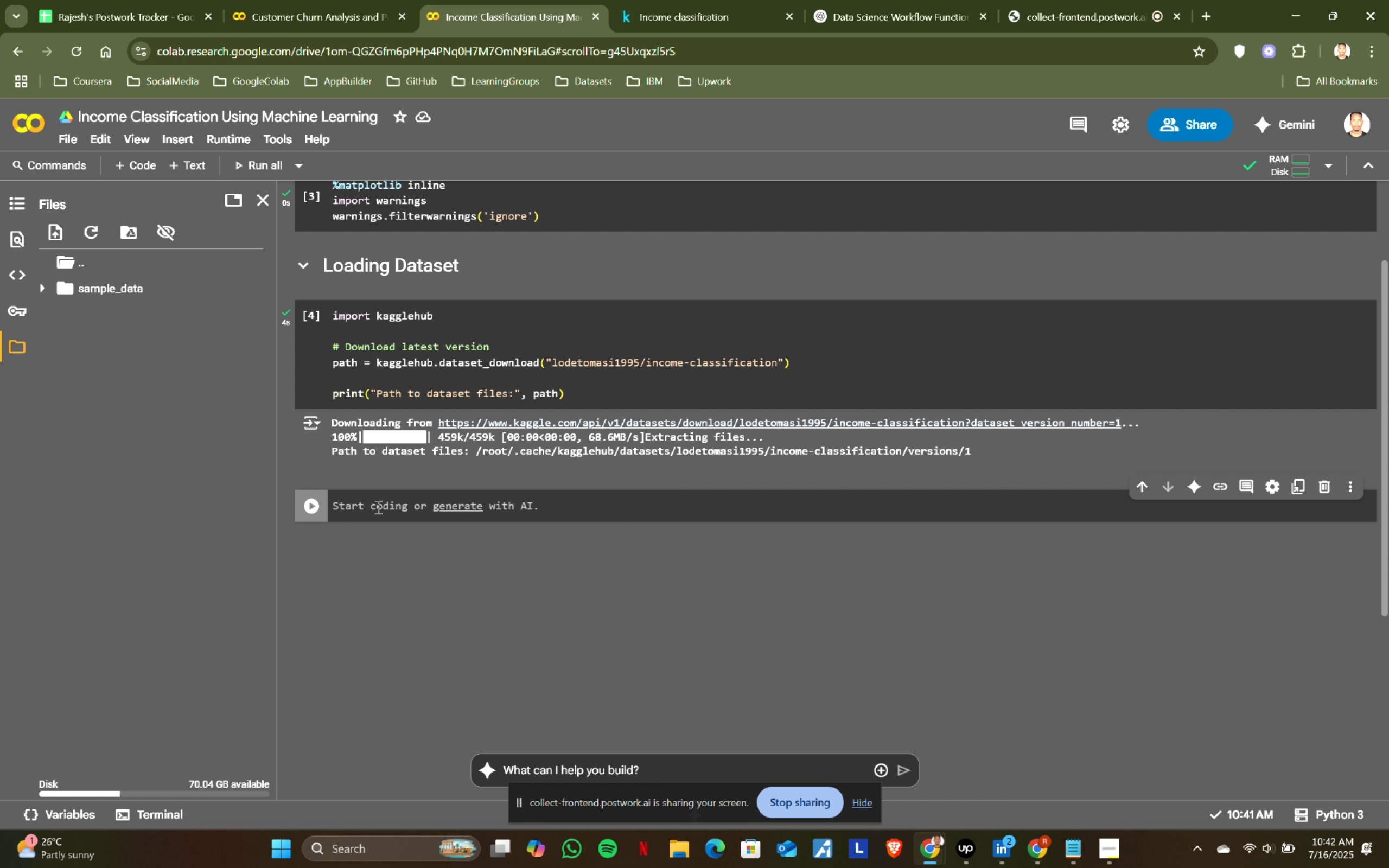 
wait(5.01)
 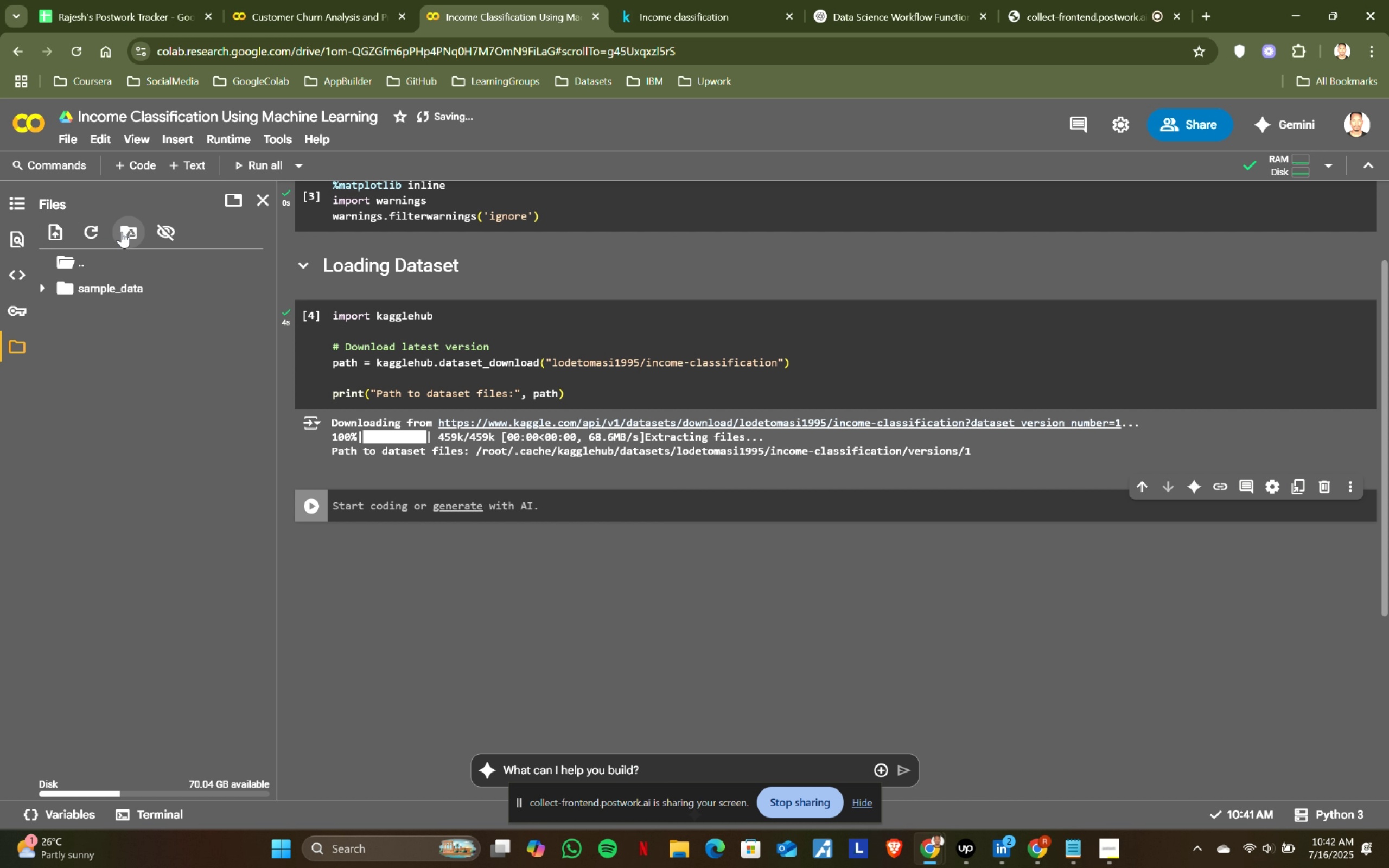 
left_click([377, 507])
 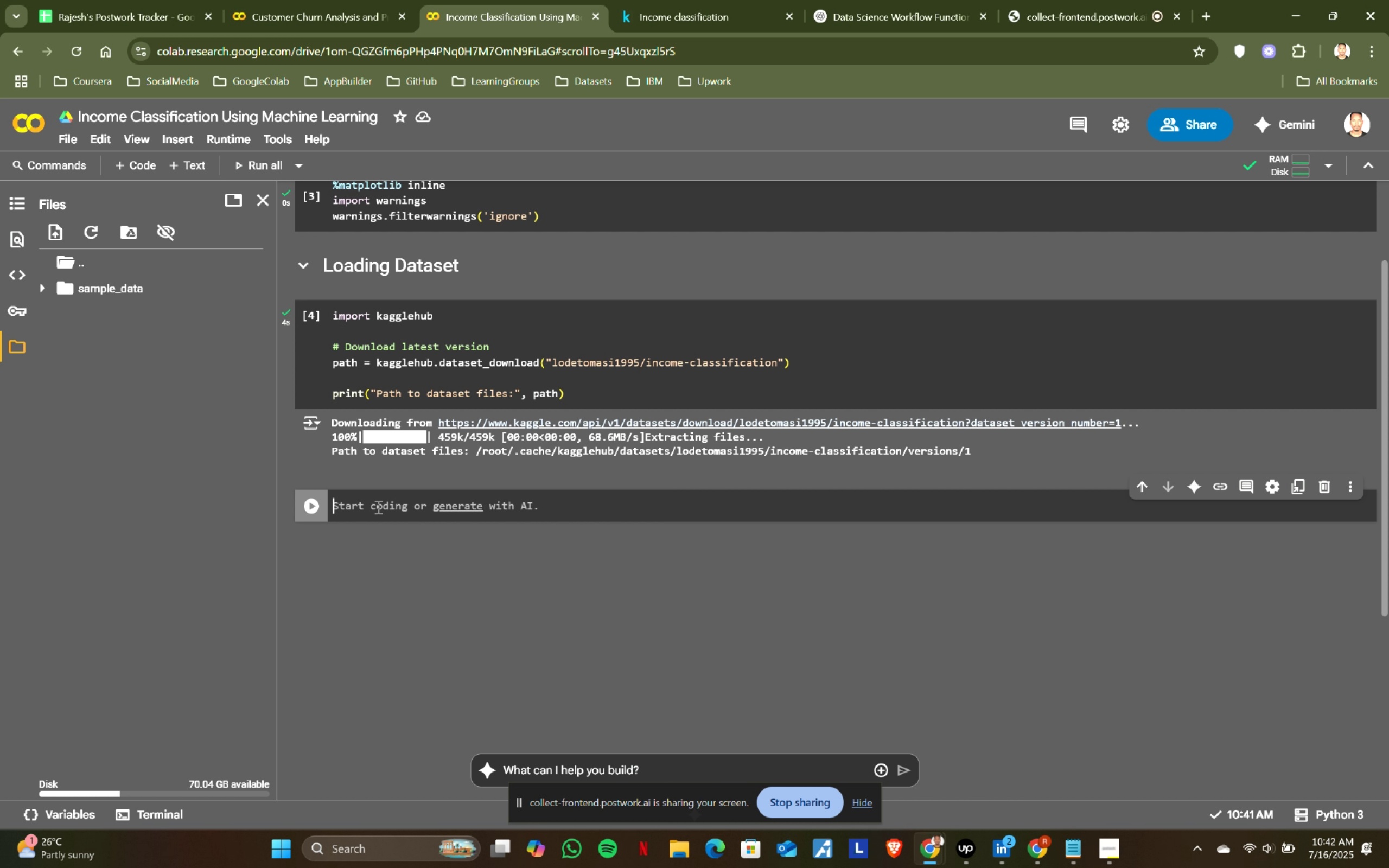 
left_click([377, 507])
 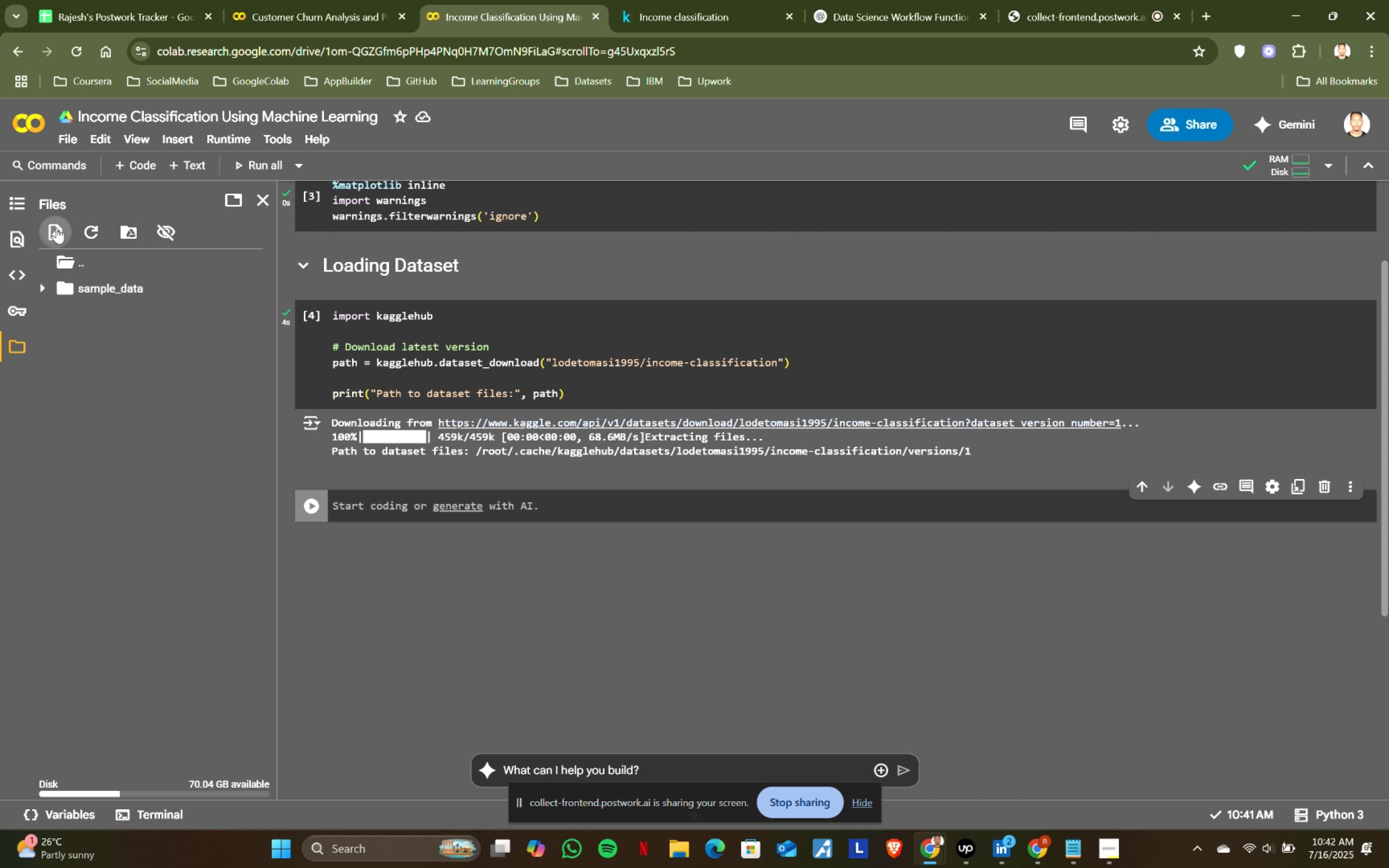 
wait(17.7)
 